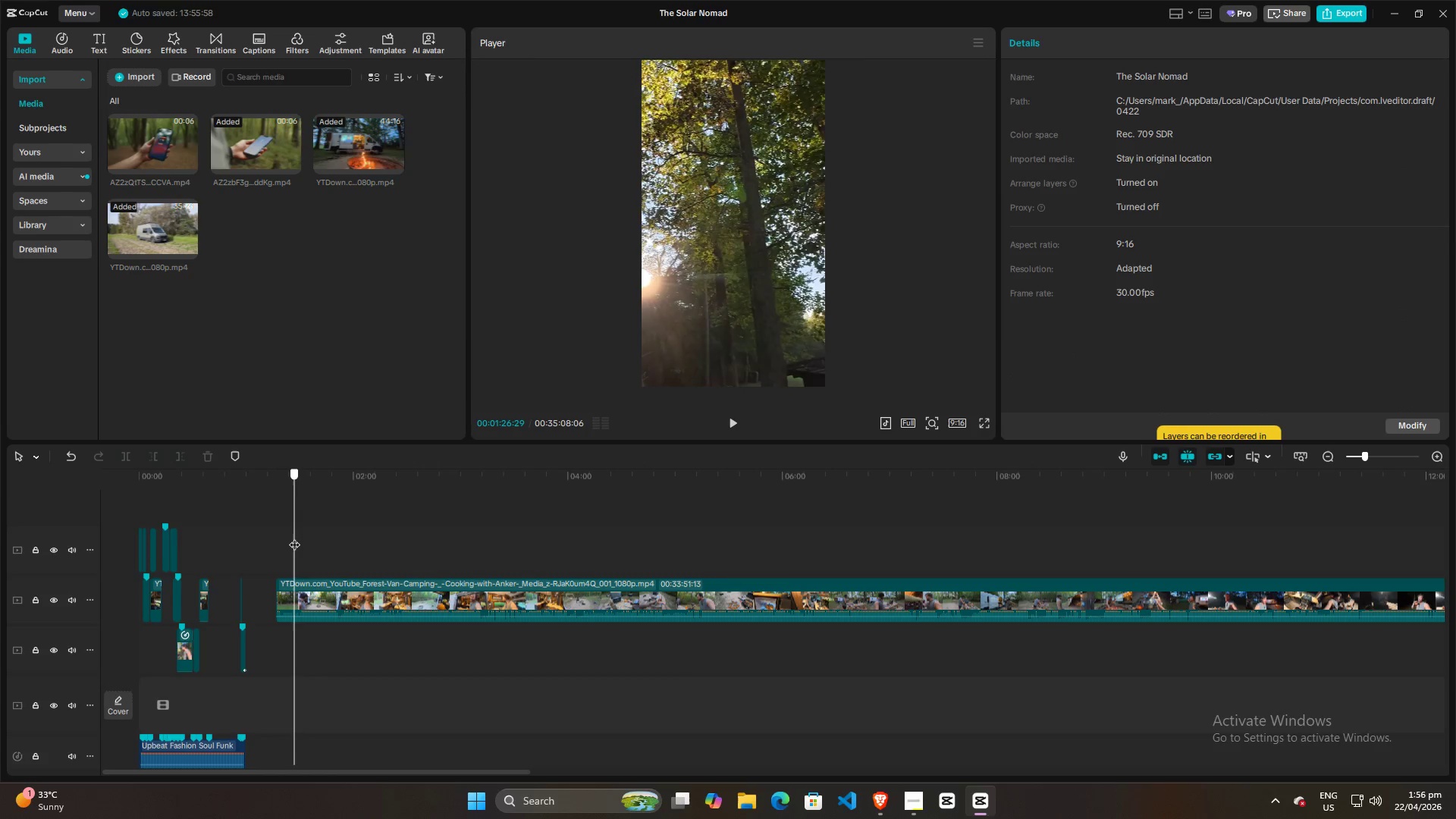 
left_click_drag(start_coordinate=[708, 294], to_coordinate=[799, 296])
 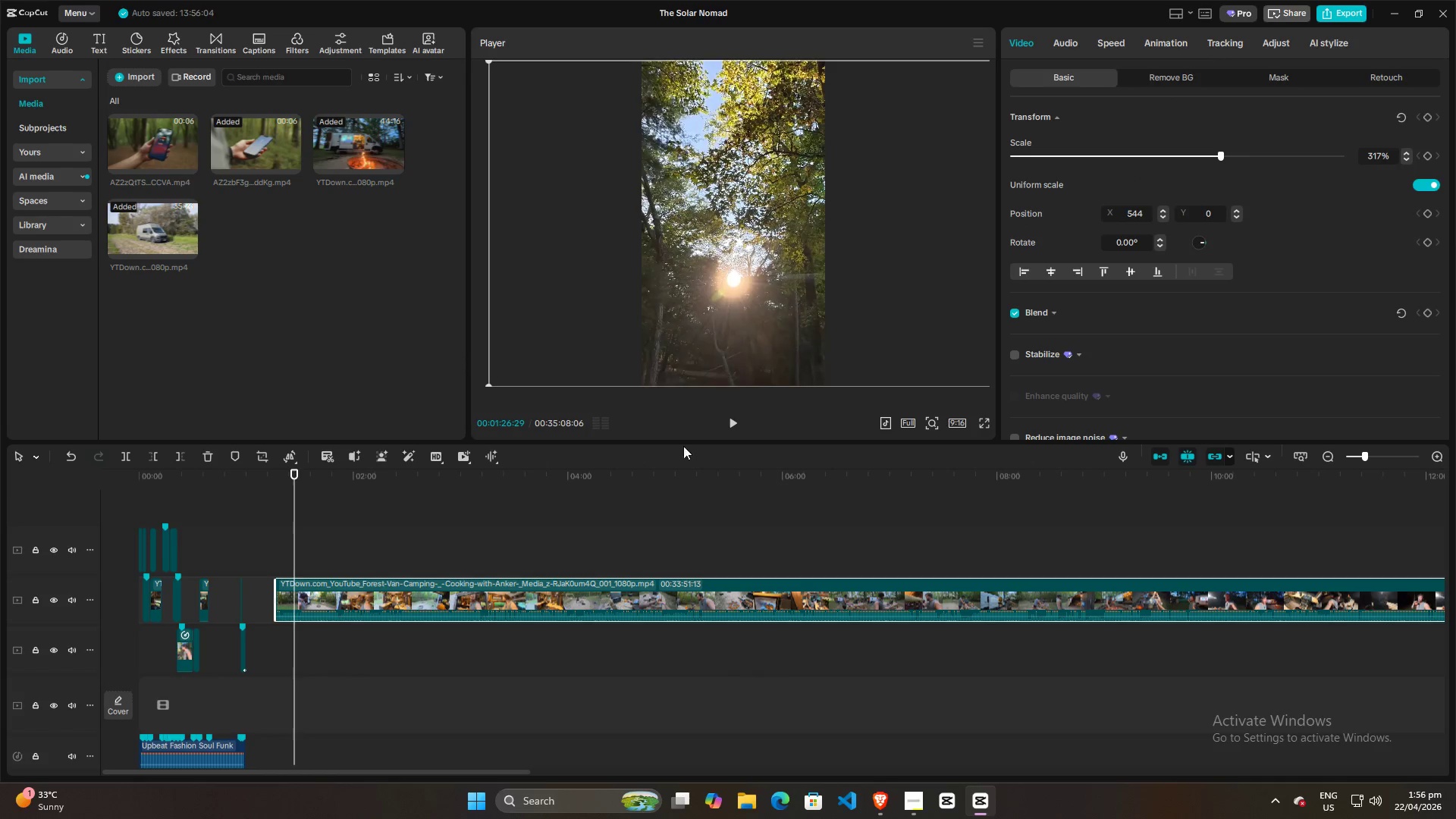 
key(Space)
 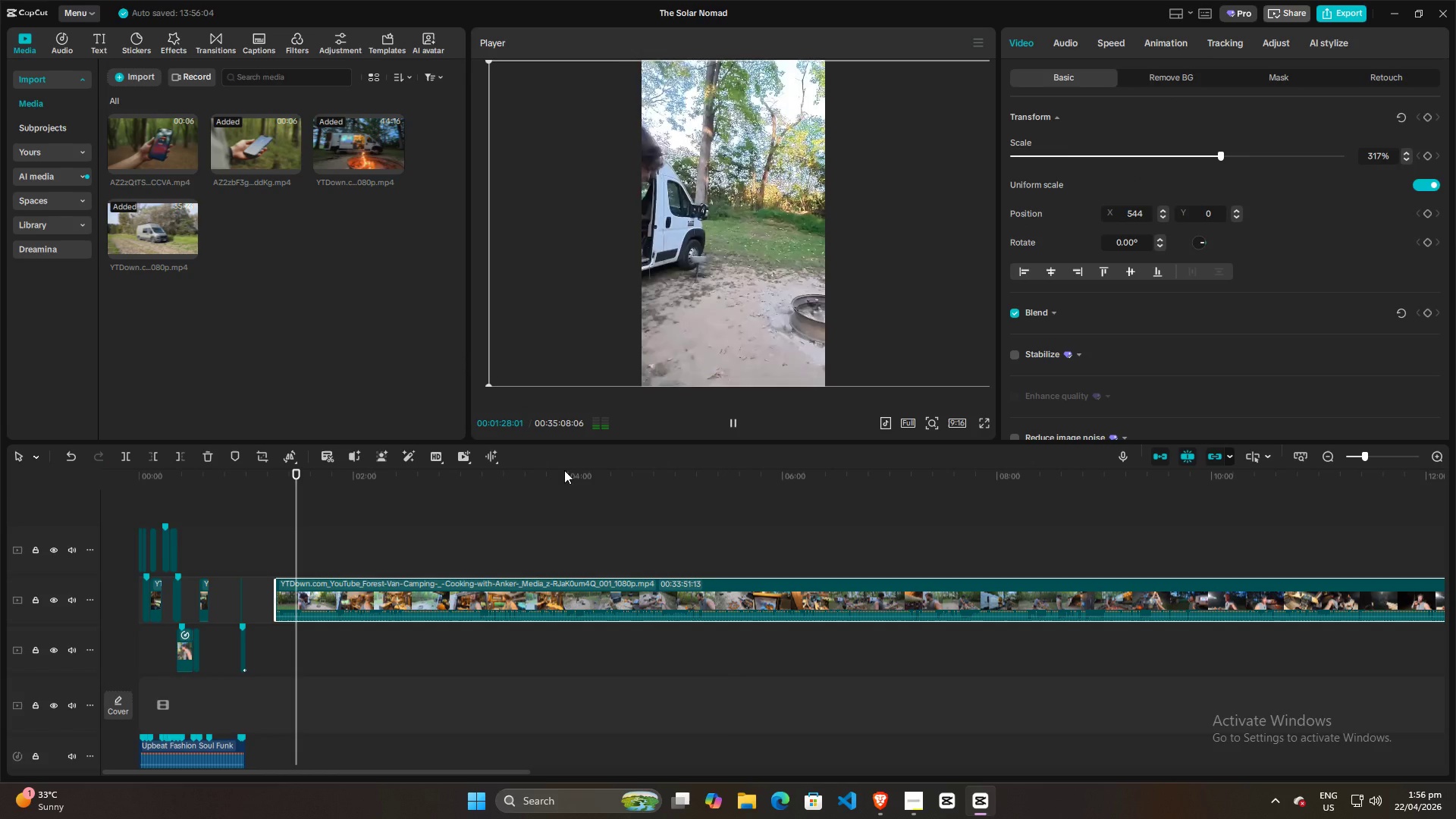 
key(Space)
 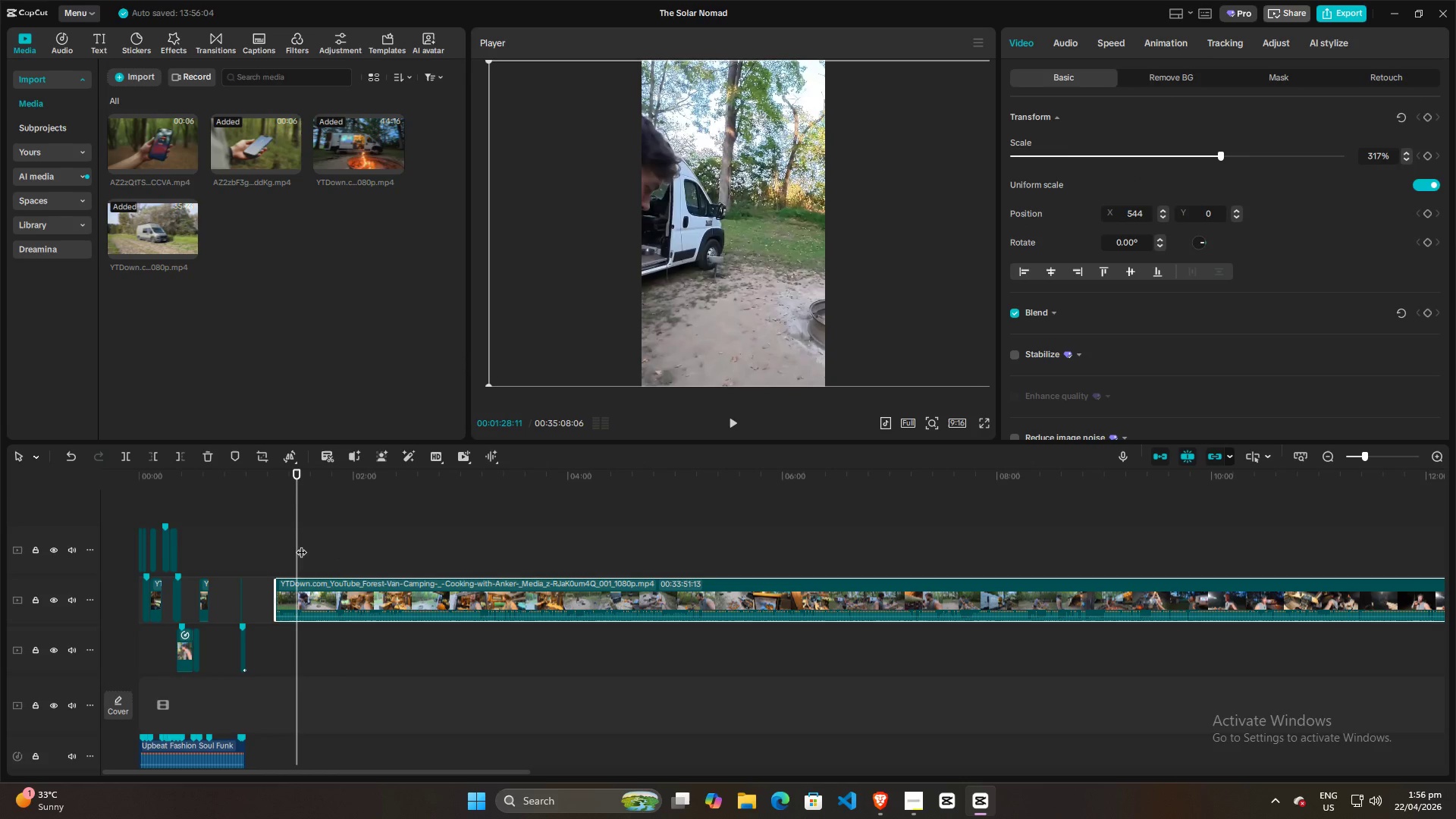 
left_click_drag(start_coordinate=[301, 543], to_coordinate=[271, 543])
 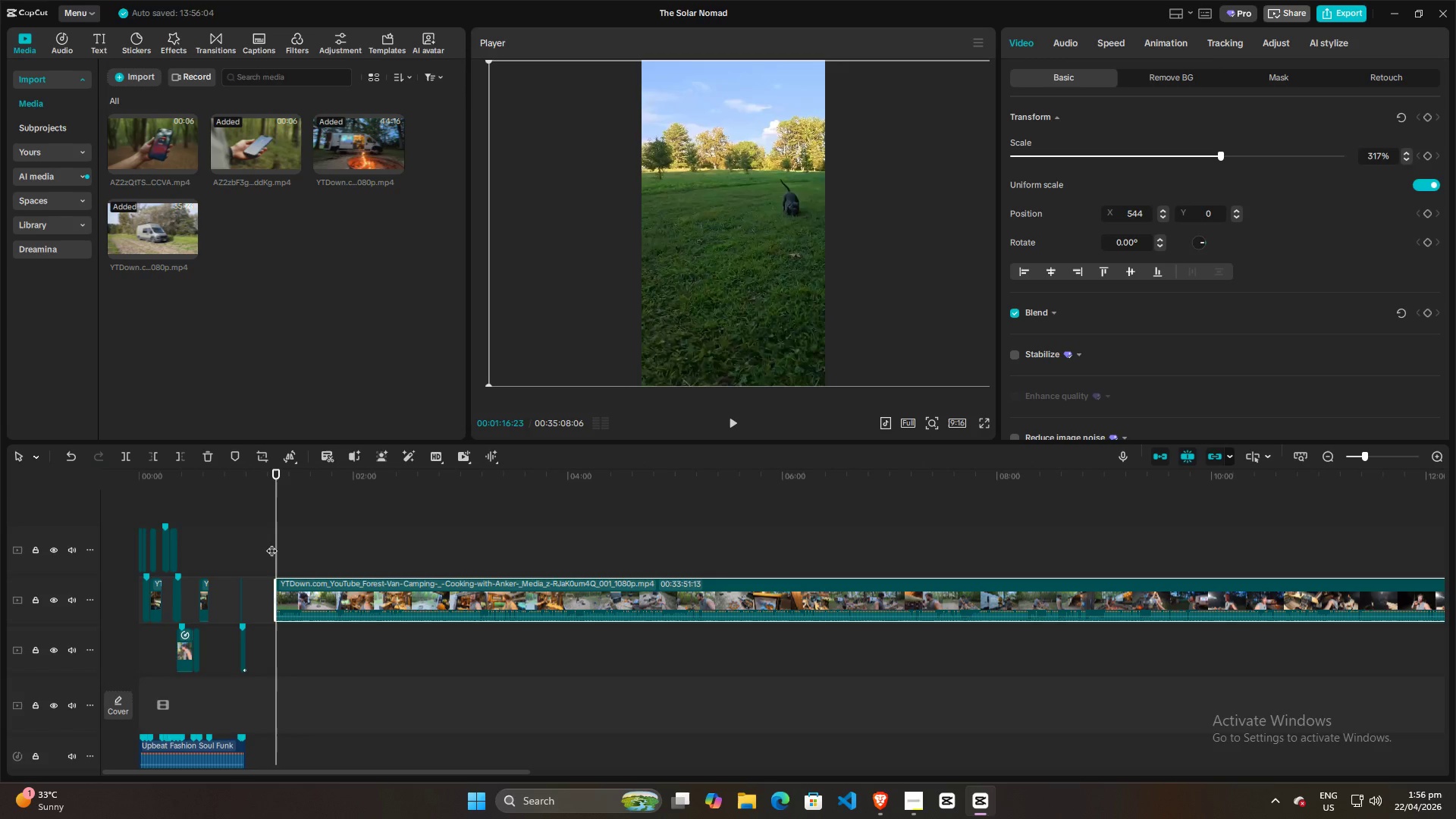 
key(Space)
 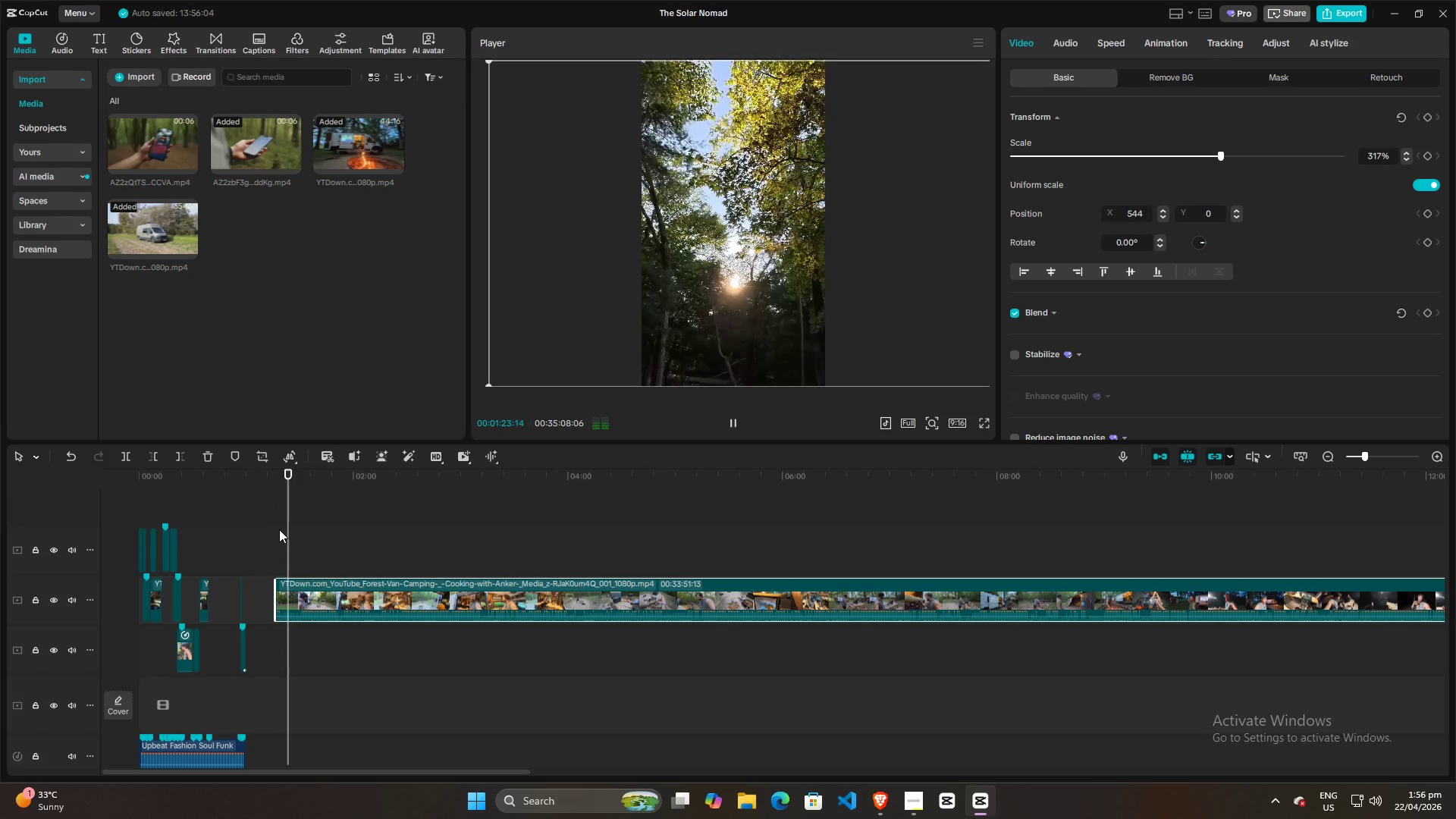 
wait(11.77)
 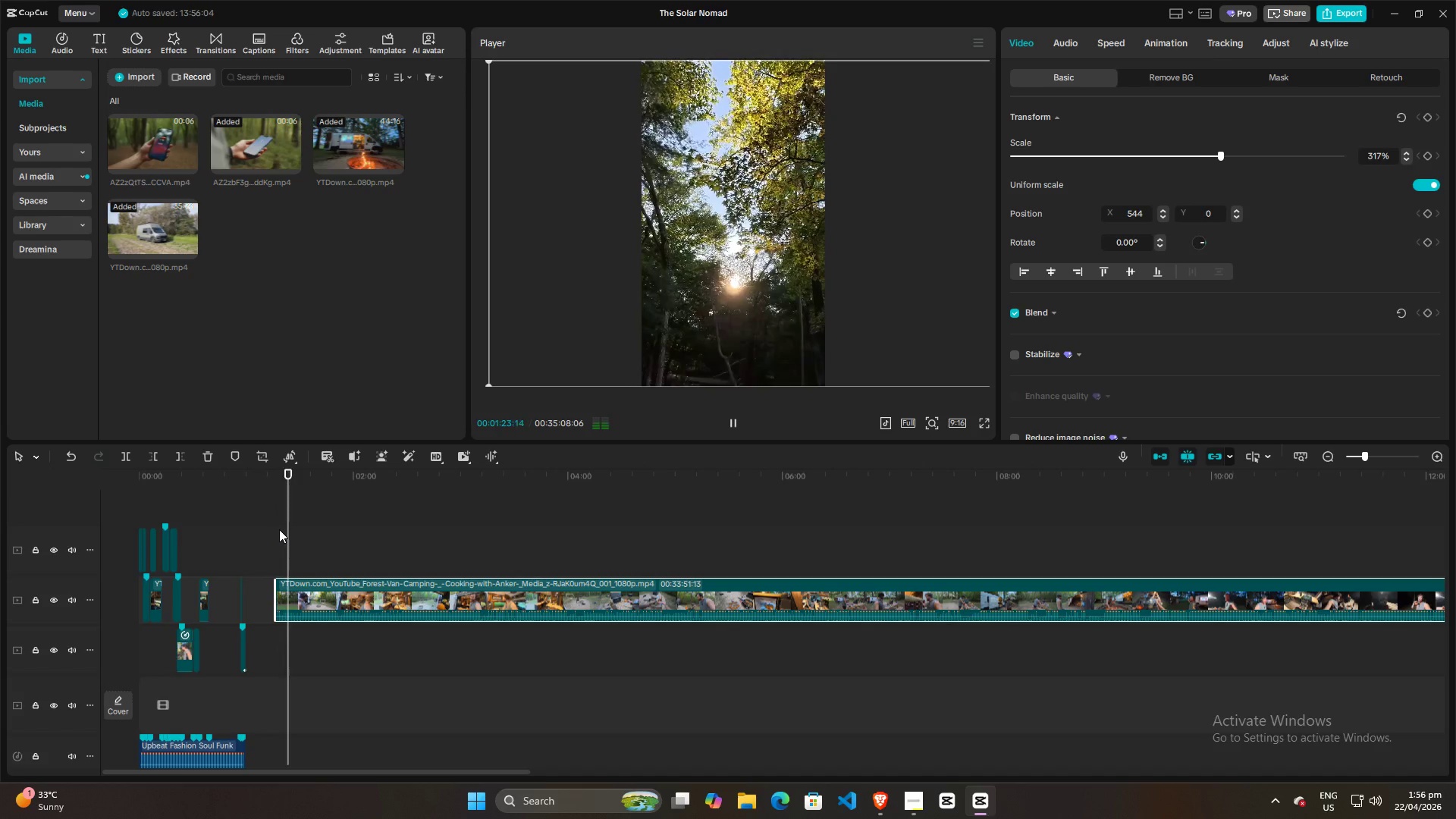 
left_click([322, 522])
 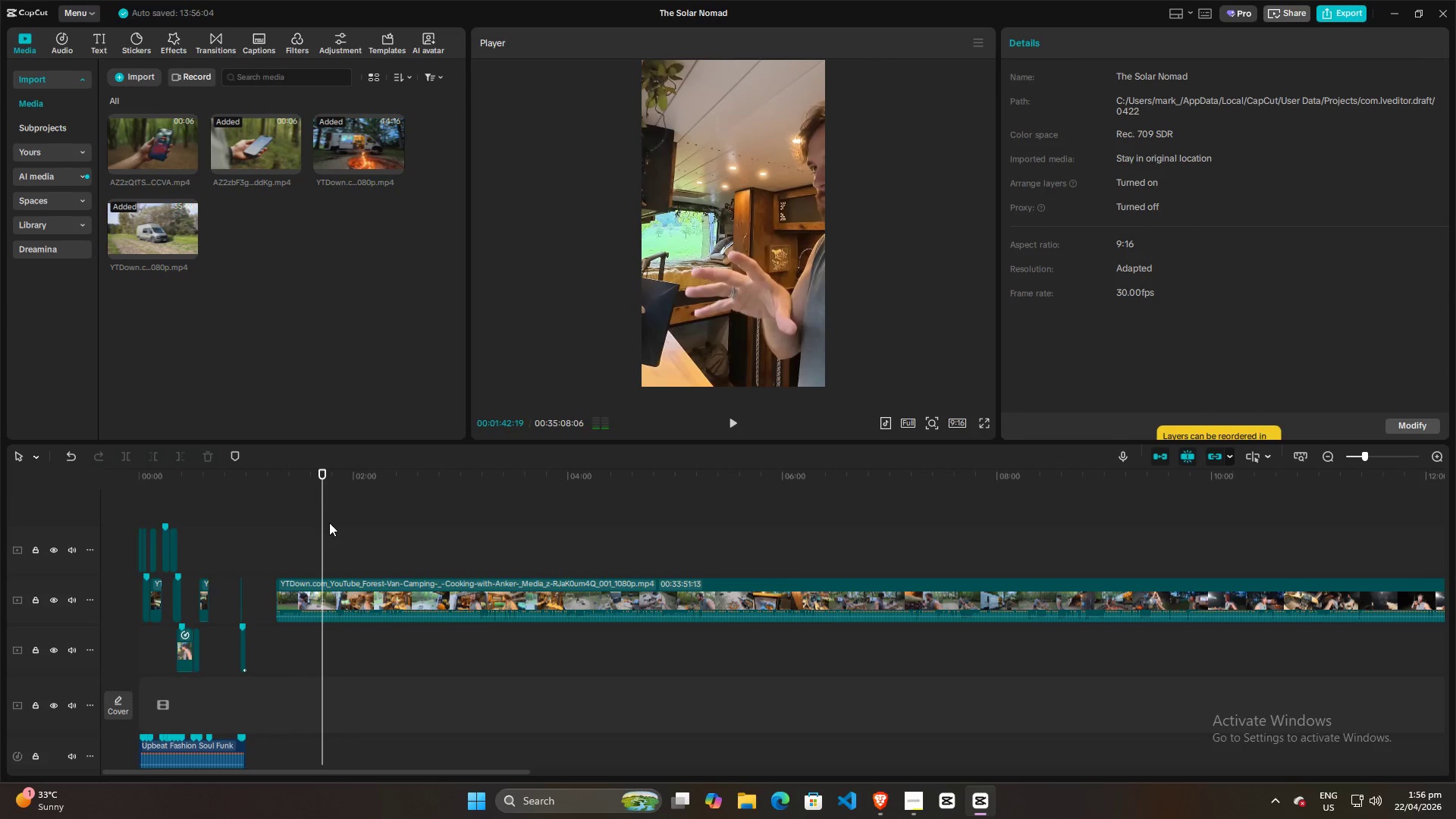 
key(Space)
 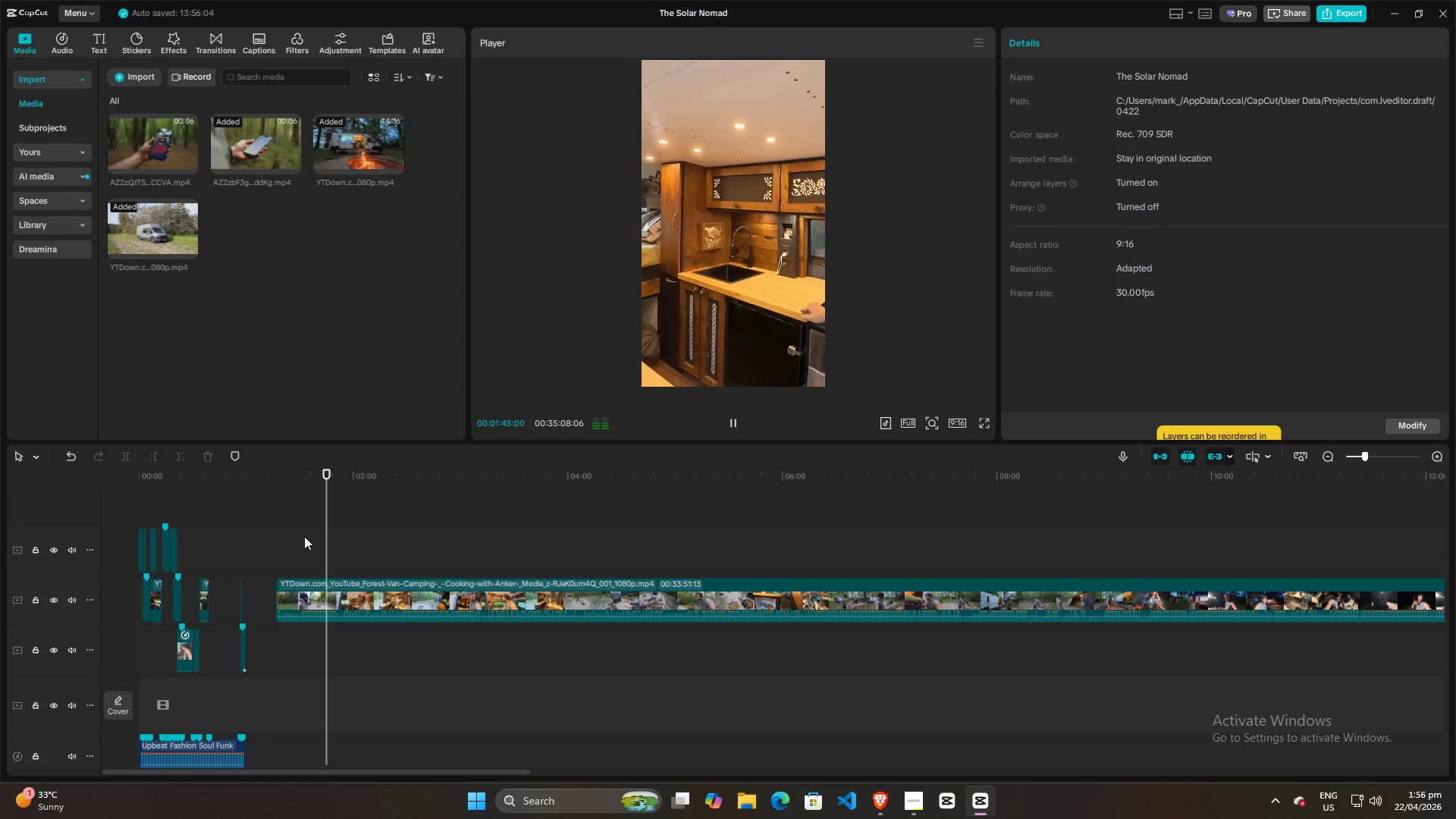 
left_click([304, 536])
 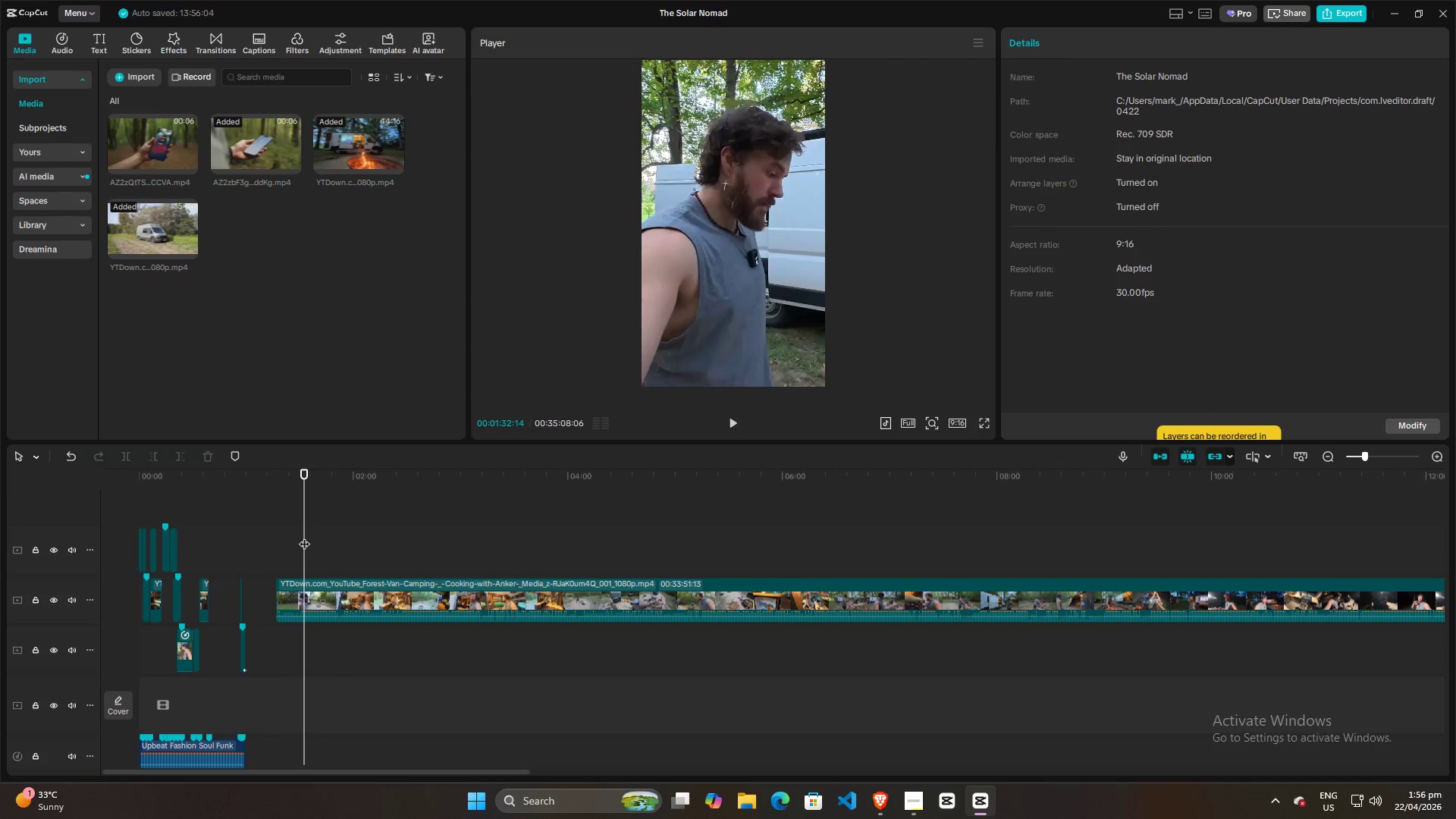 
key(Space)
 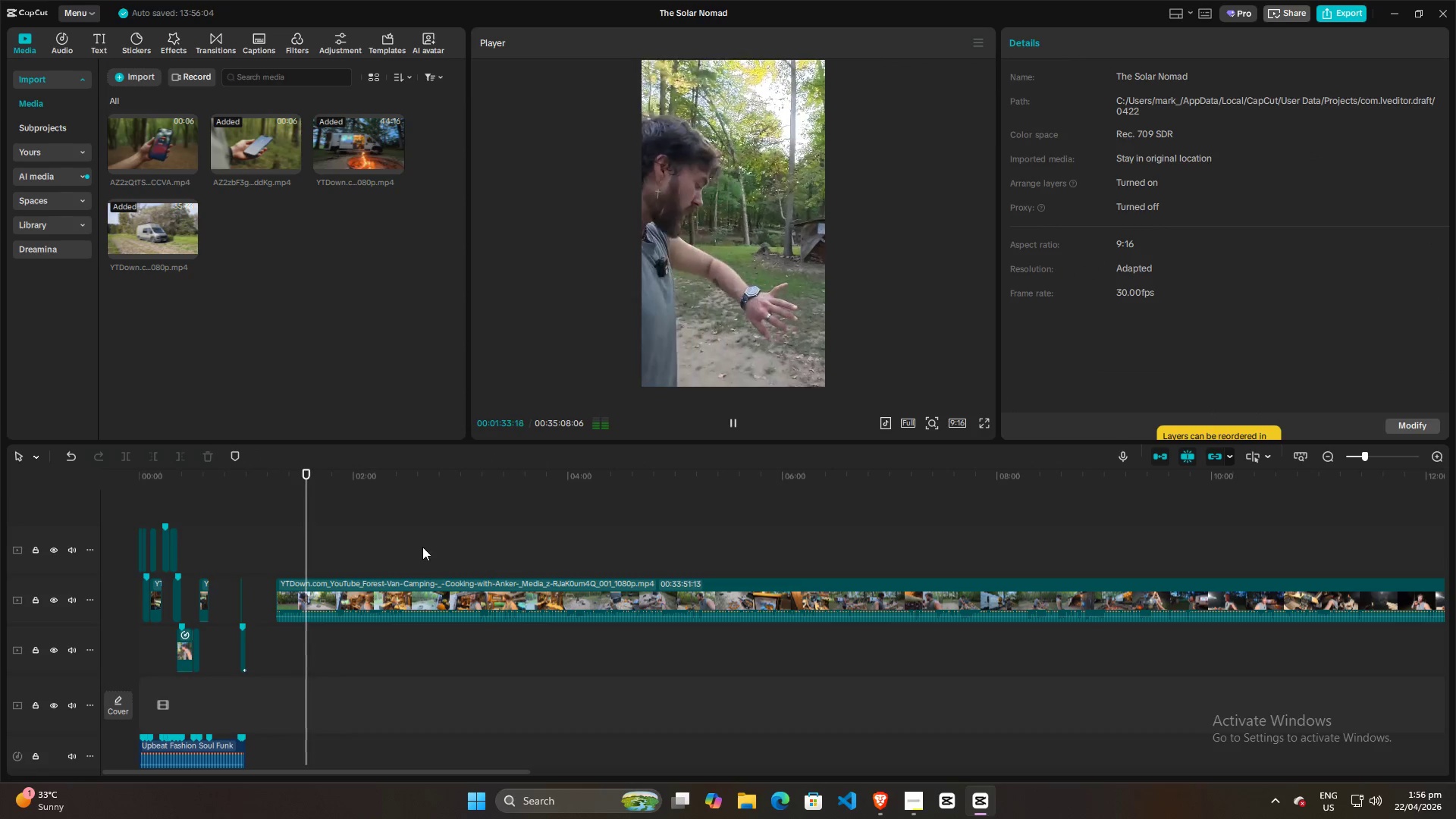 
double_click([521, 543])
 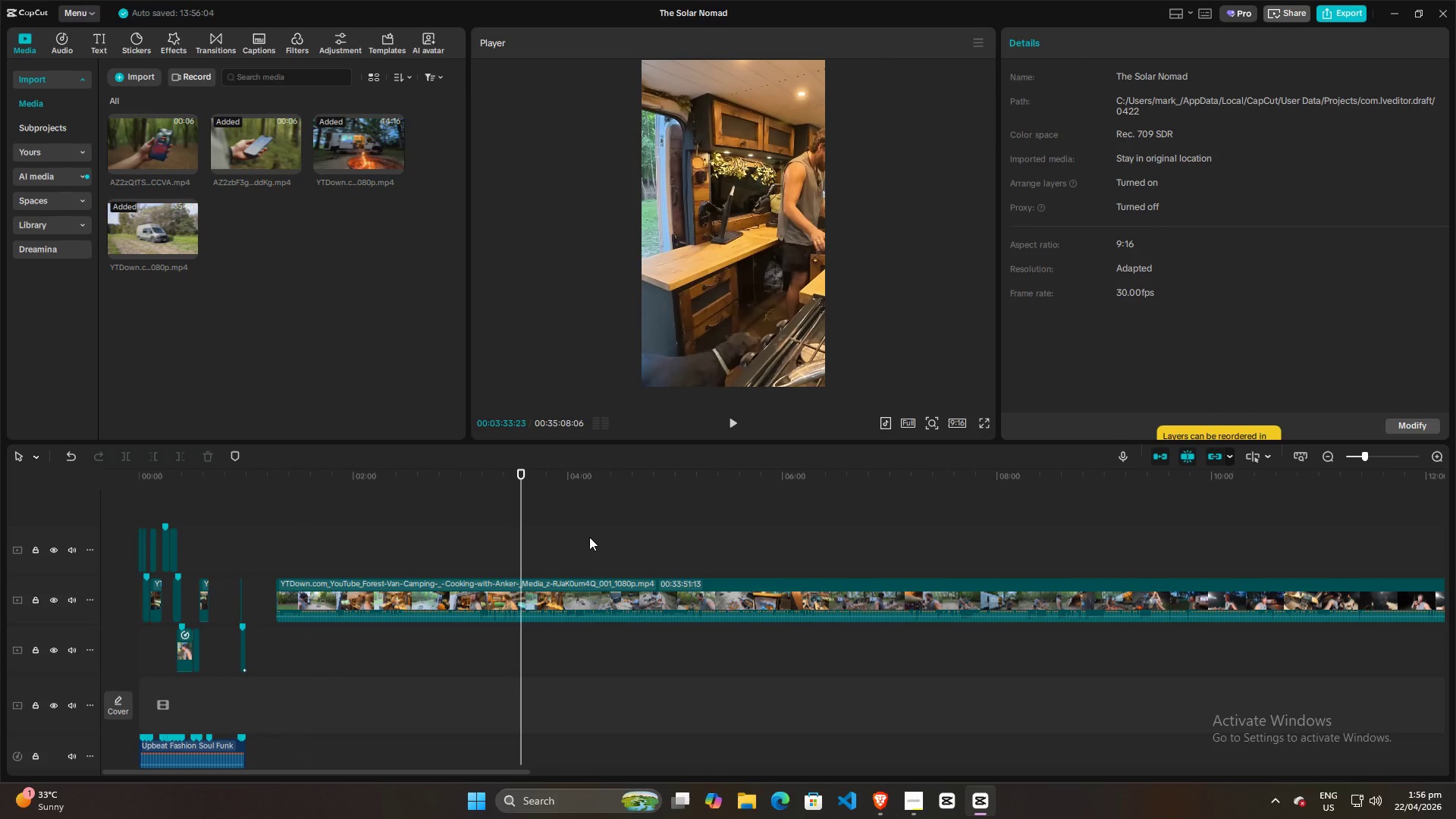 
triple_click([589, 537])
 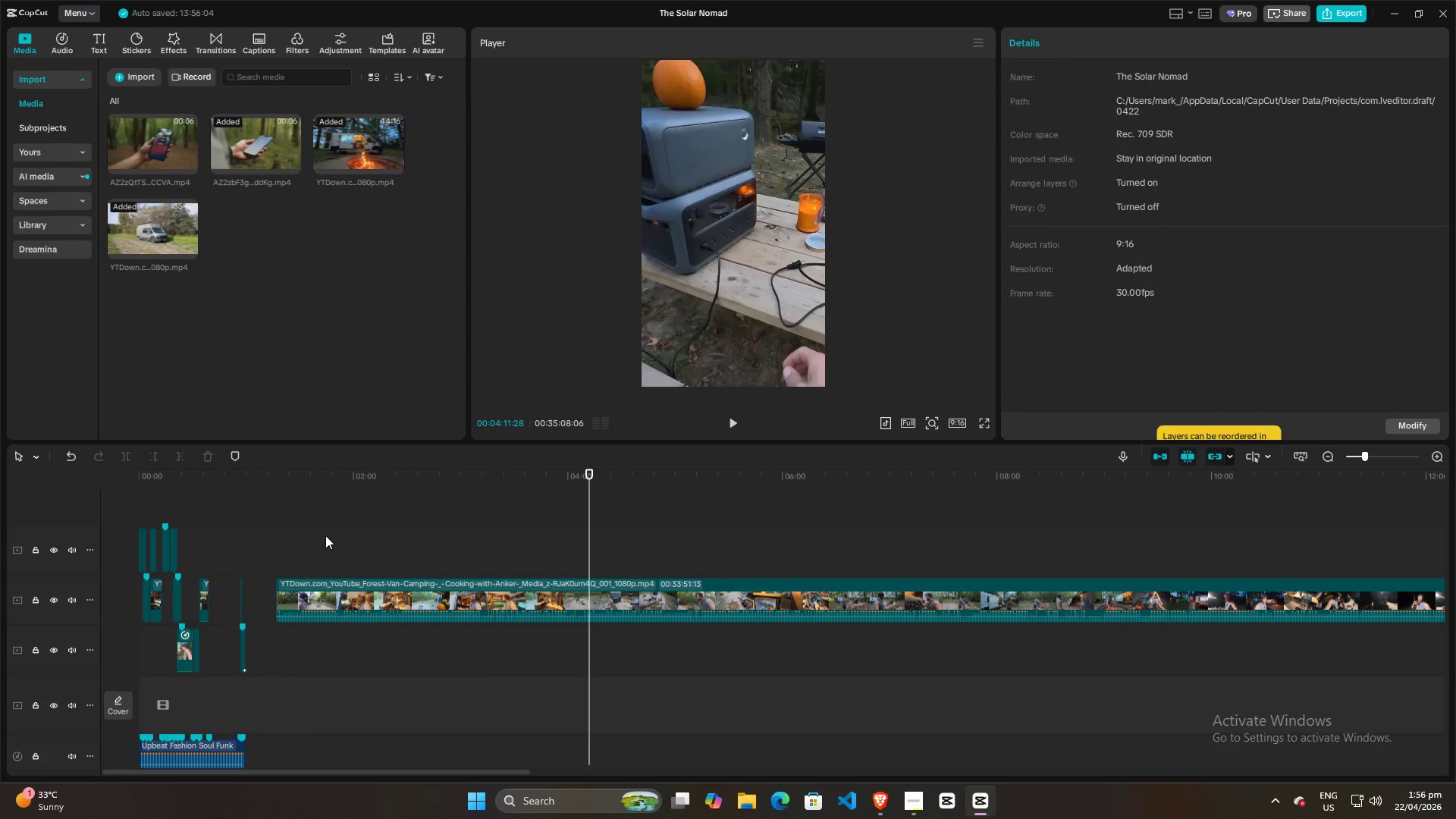 
left_click([303, 540])
 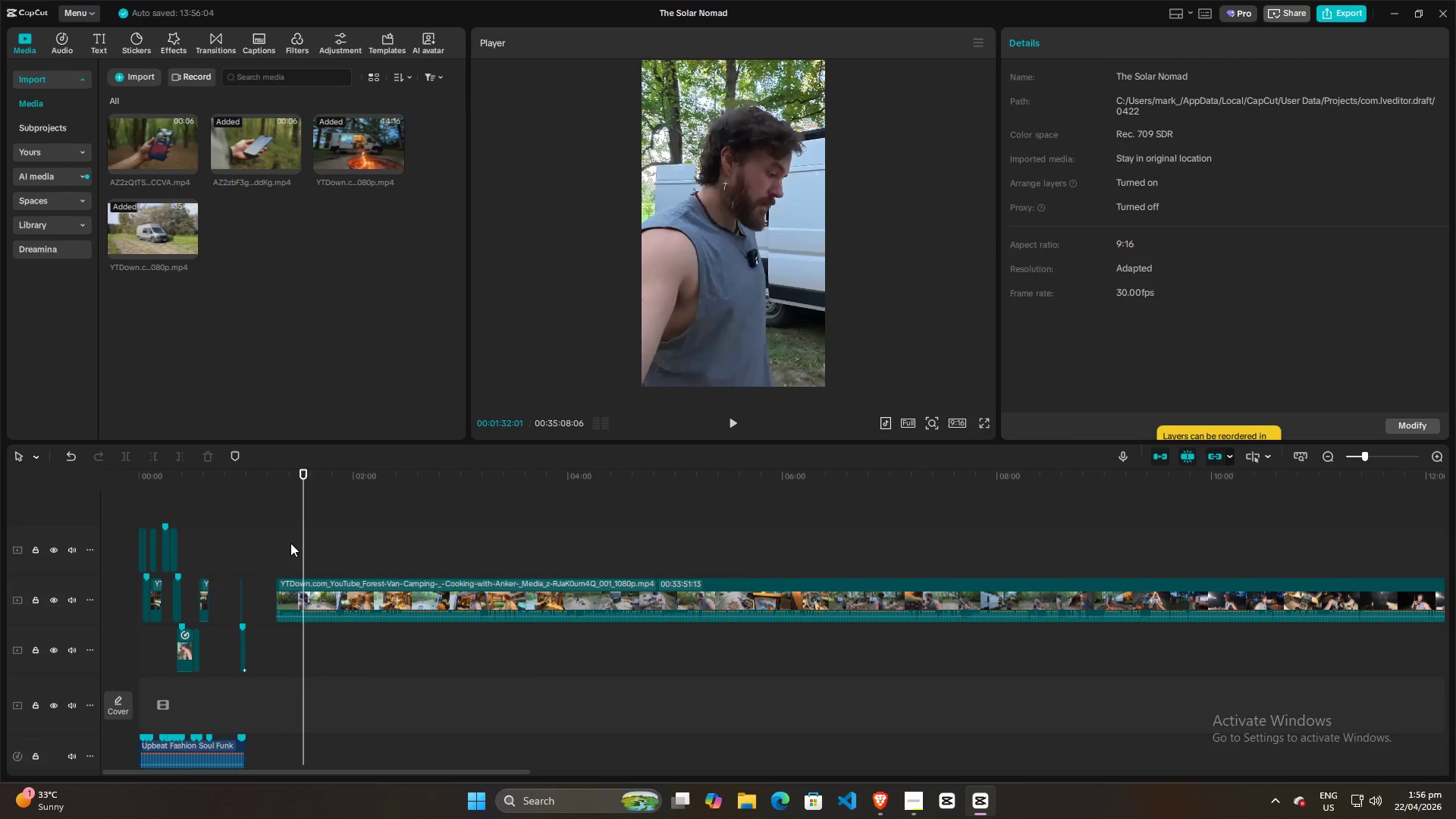 
left_click([290, 544])
 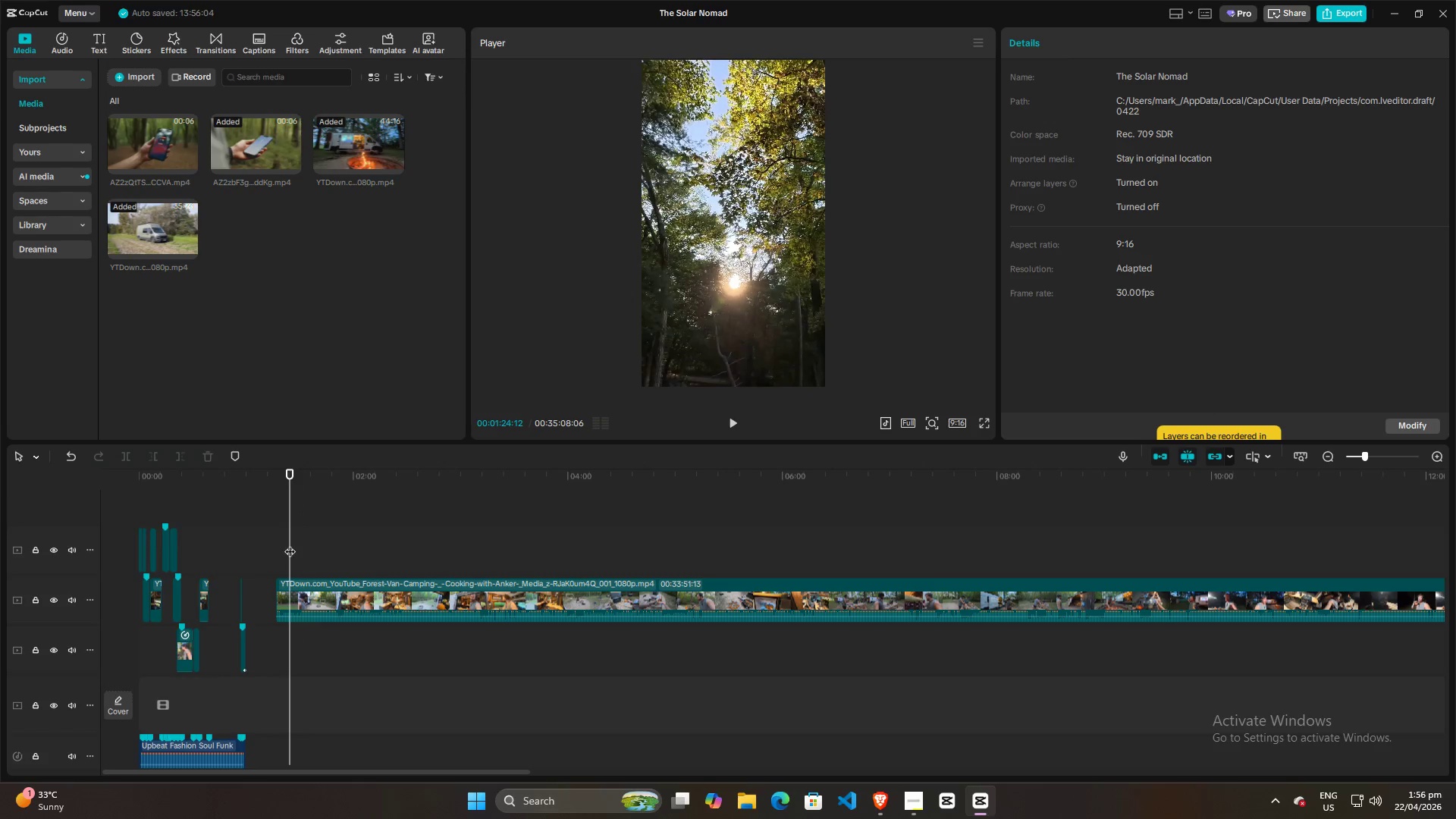 
key(Space)
 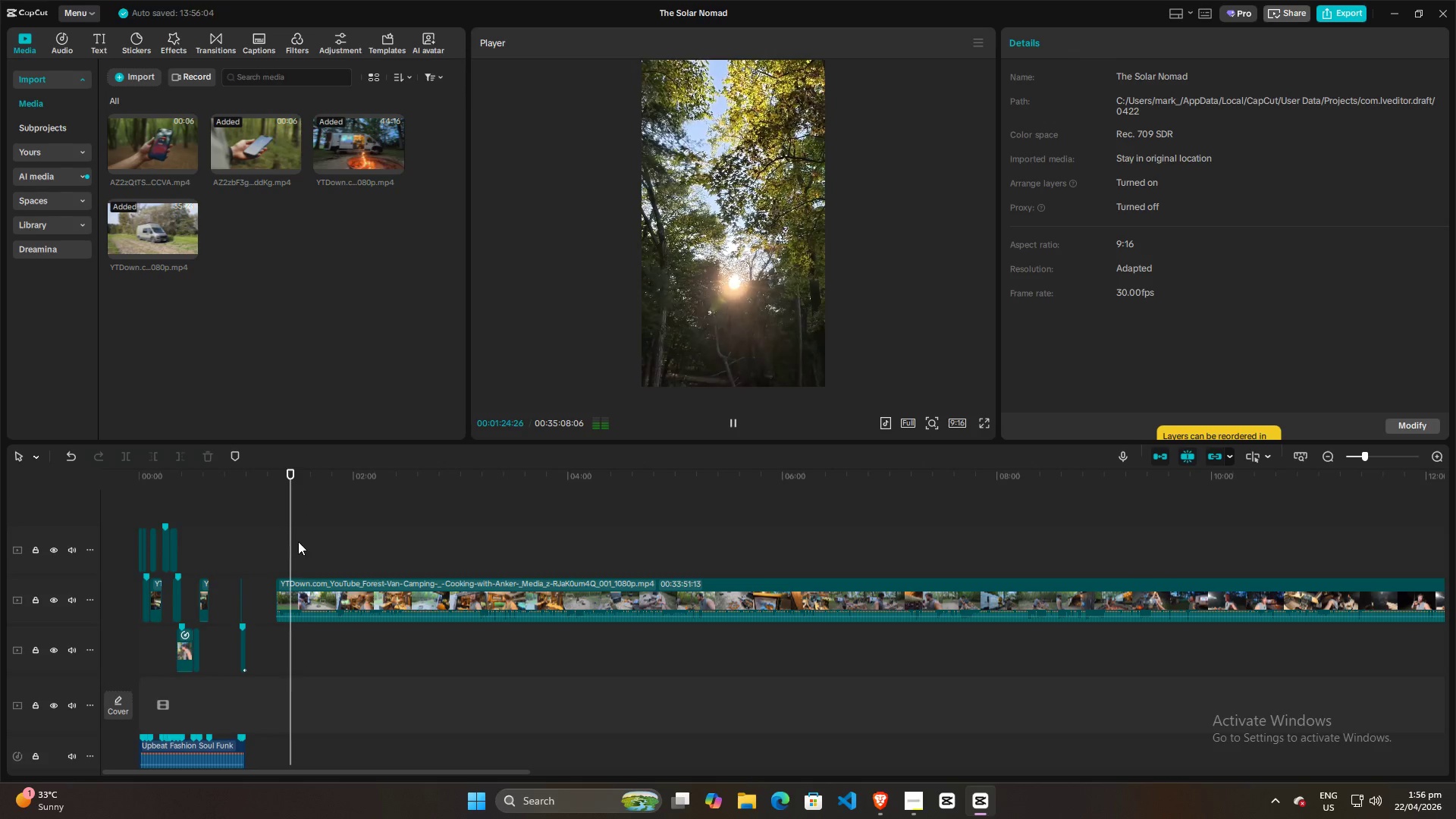 
left_click([302, 541])
 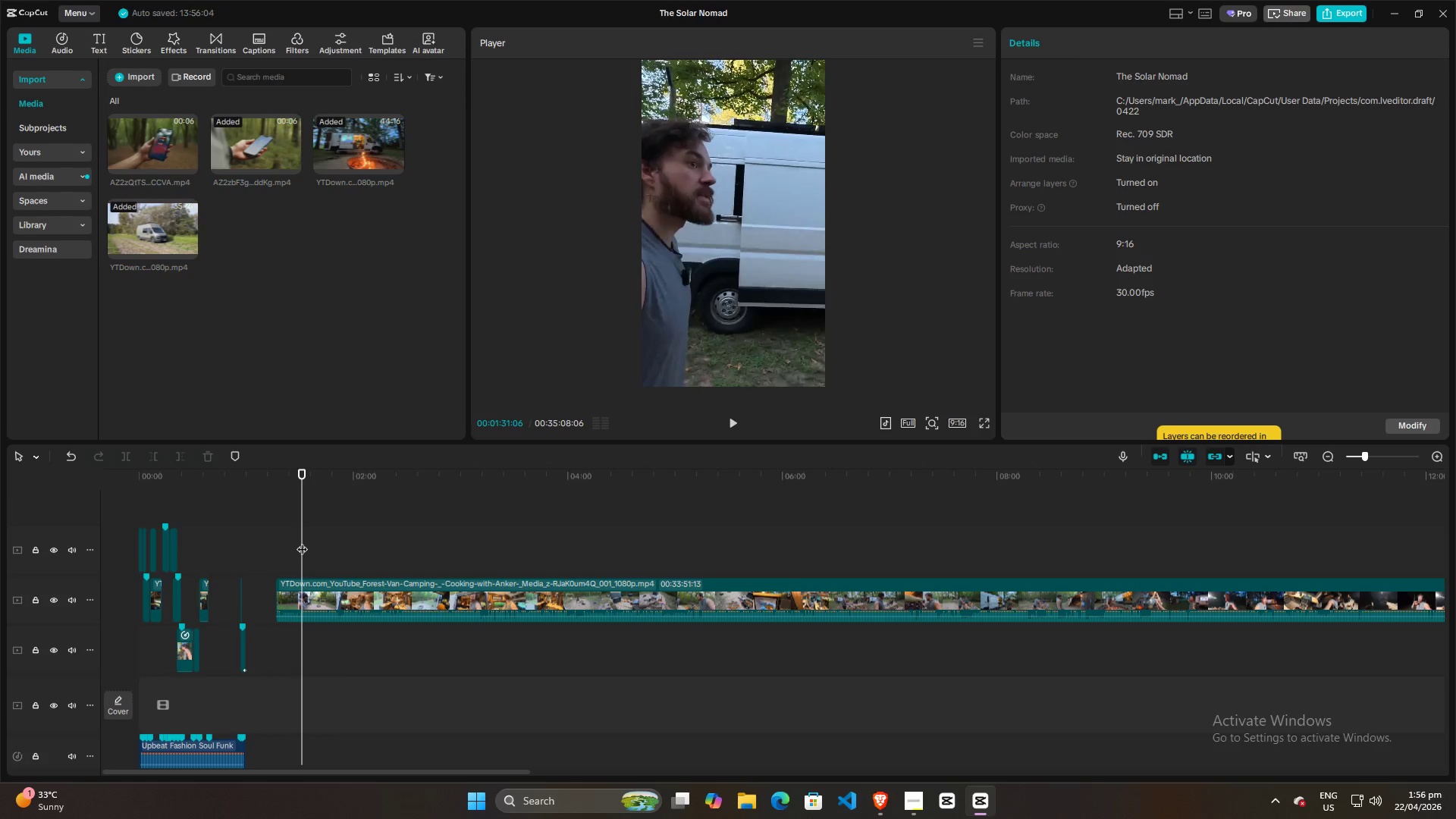 
left_click([295, 541])
 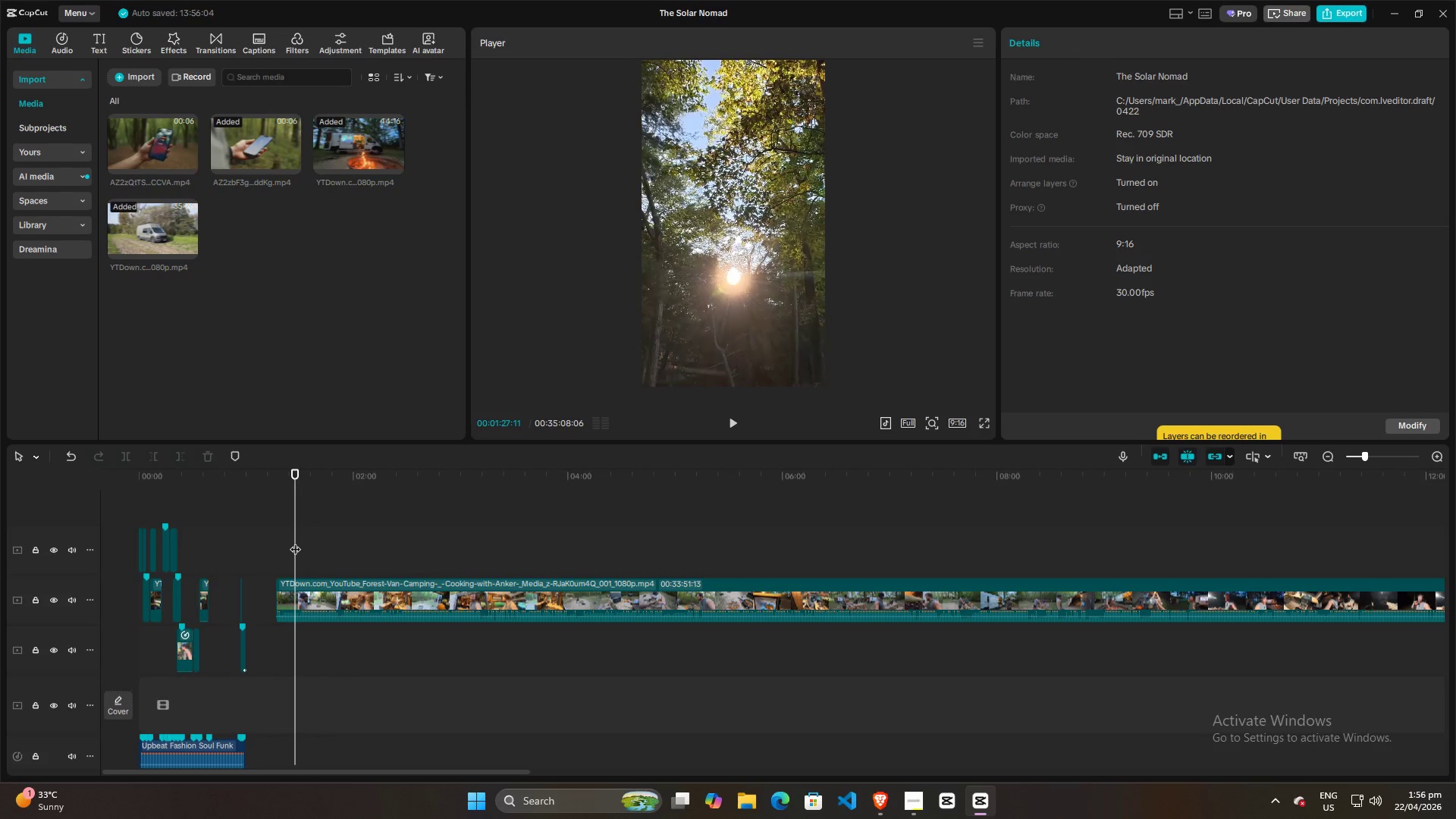 
hold_key(key=ControlLeft, duration=1.5)
 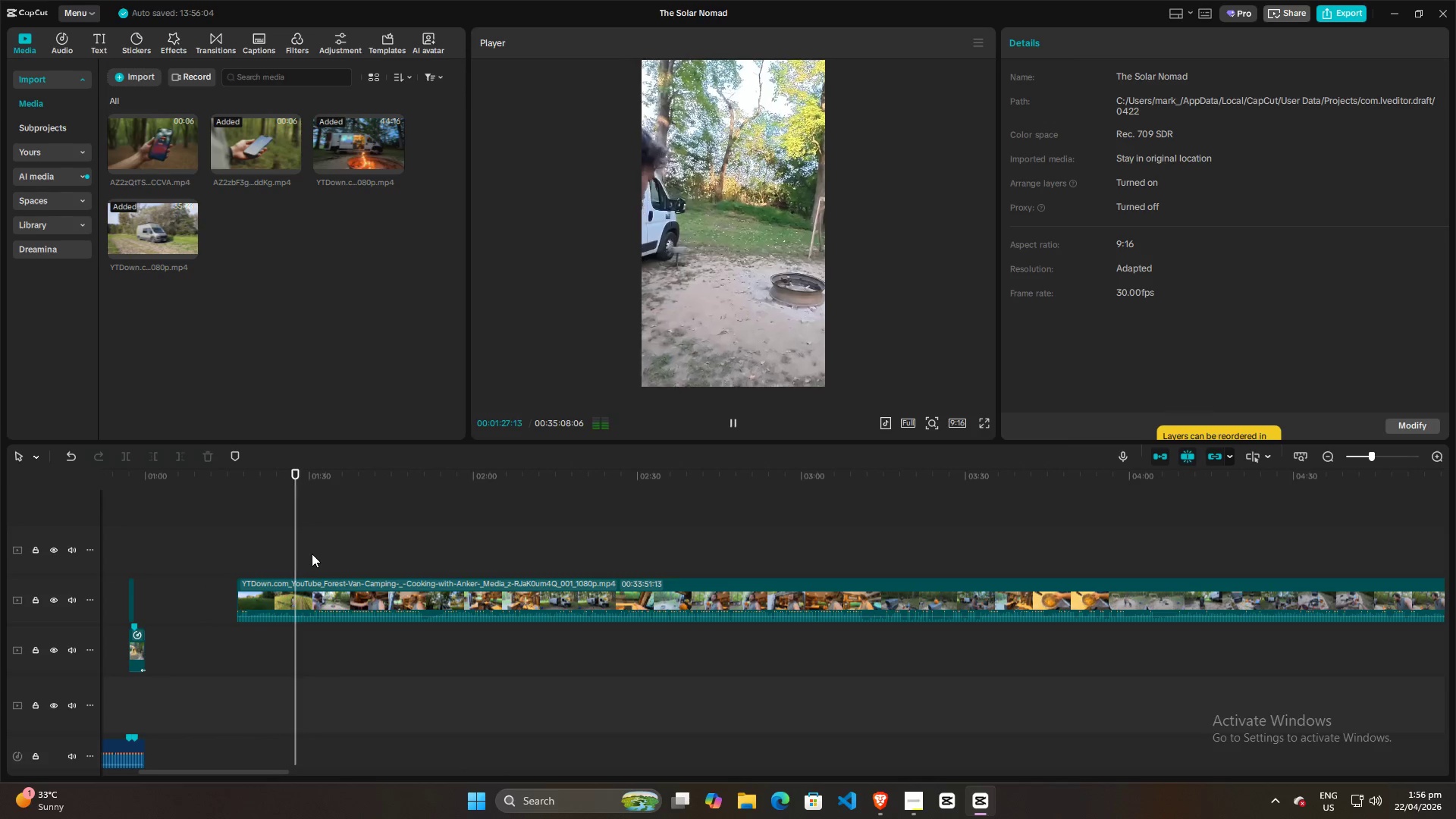 
key(Control+ControlLeft)
 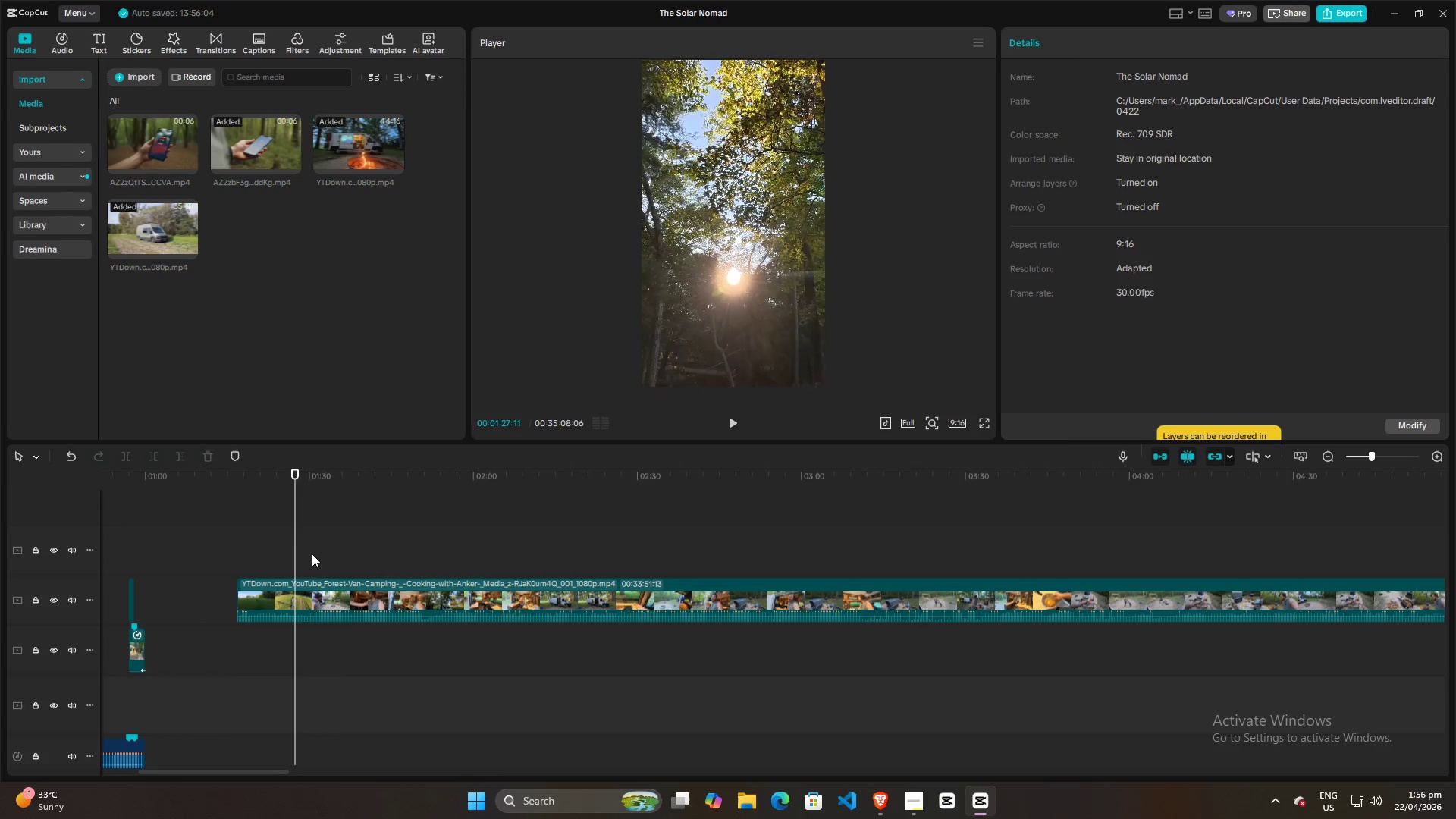 
key(Control+ControlLeft)
 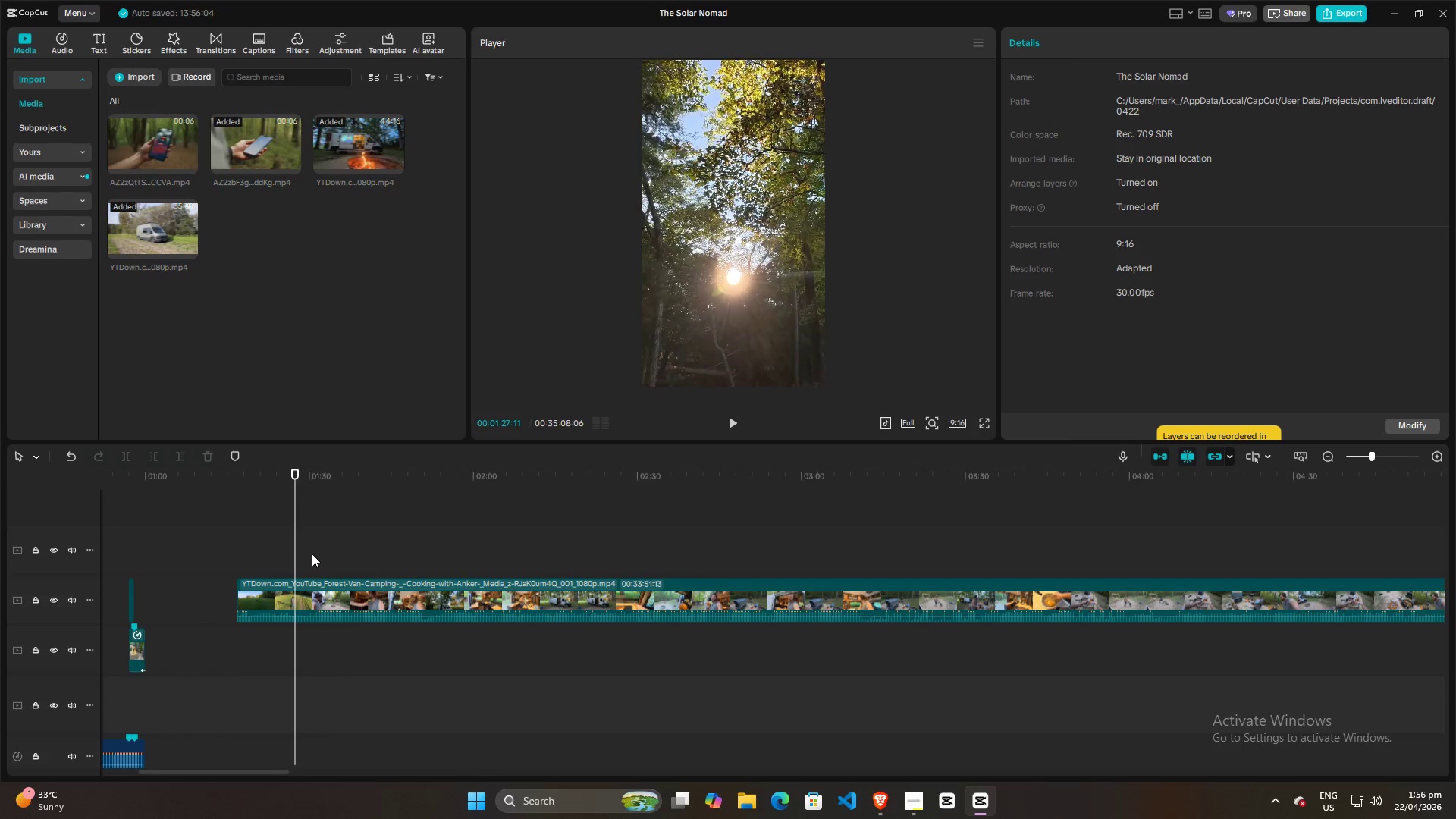 
scroll: coordinate [312, 554], scroll_direction: up, amount: 10.0
 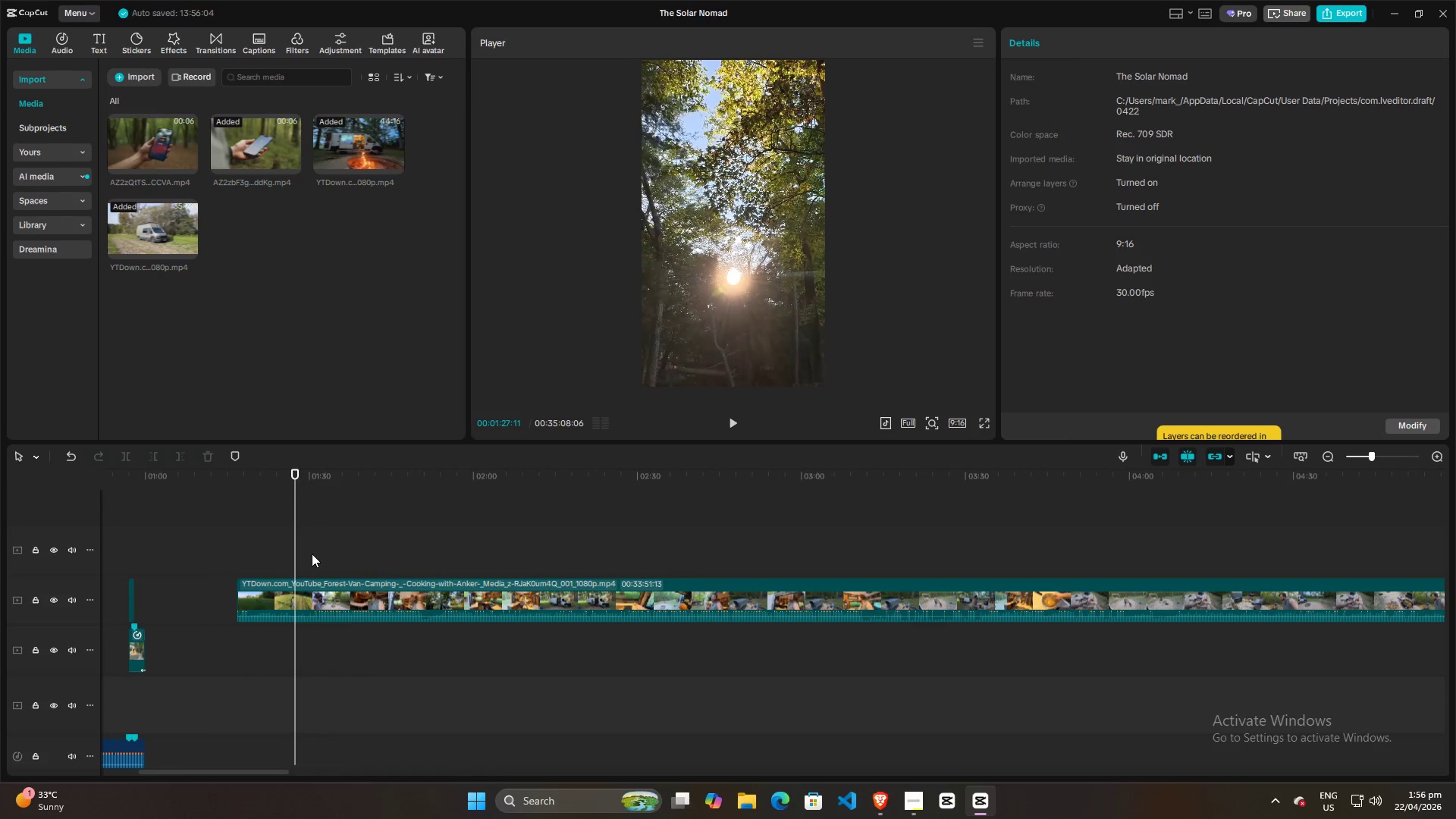 
key(Space)
 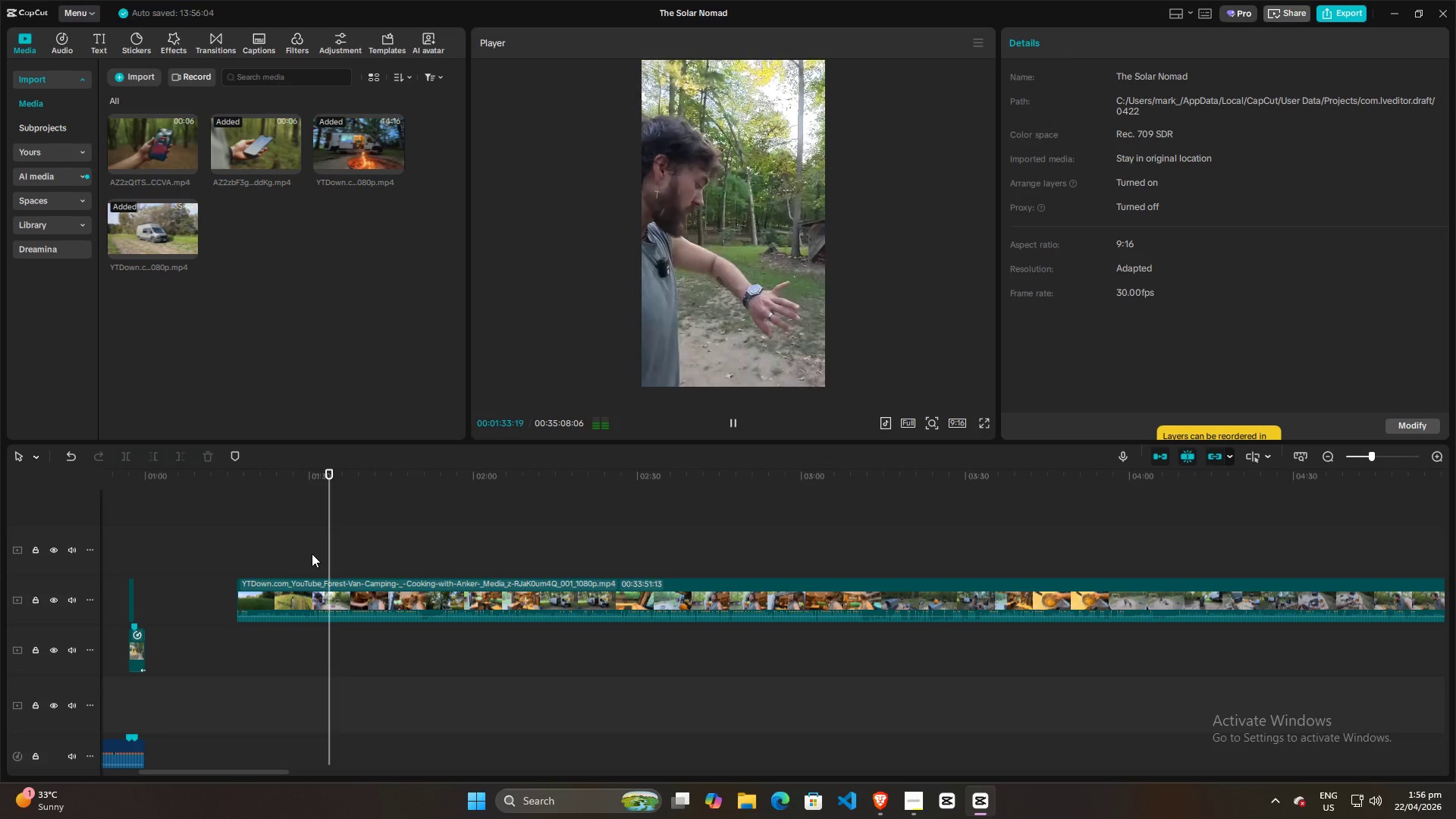 
wait(11.3)
 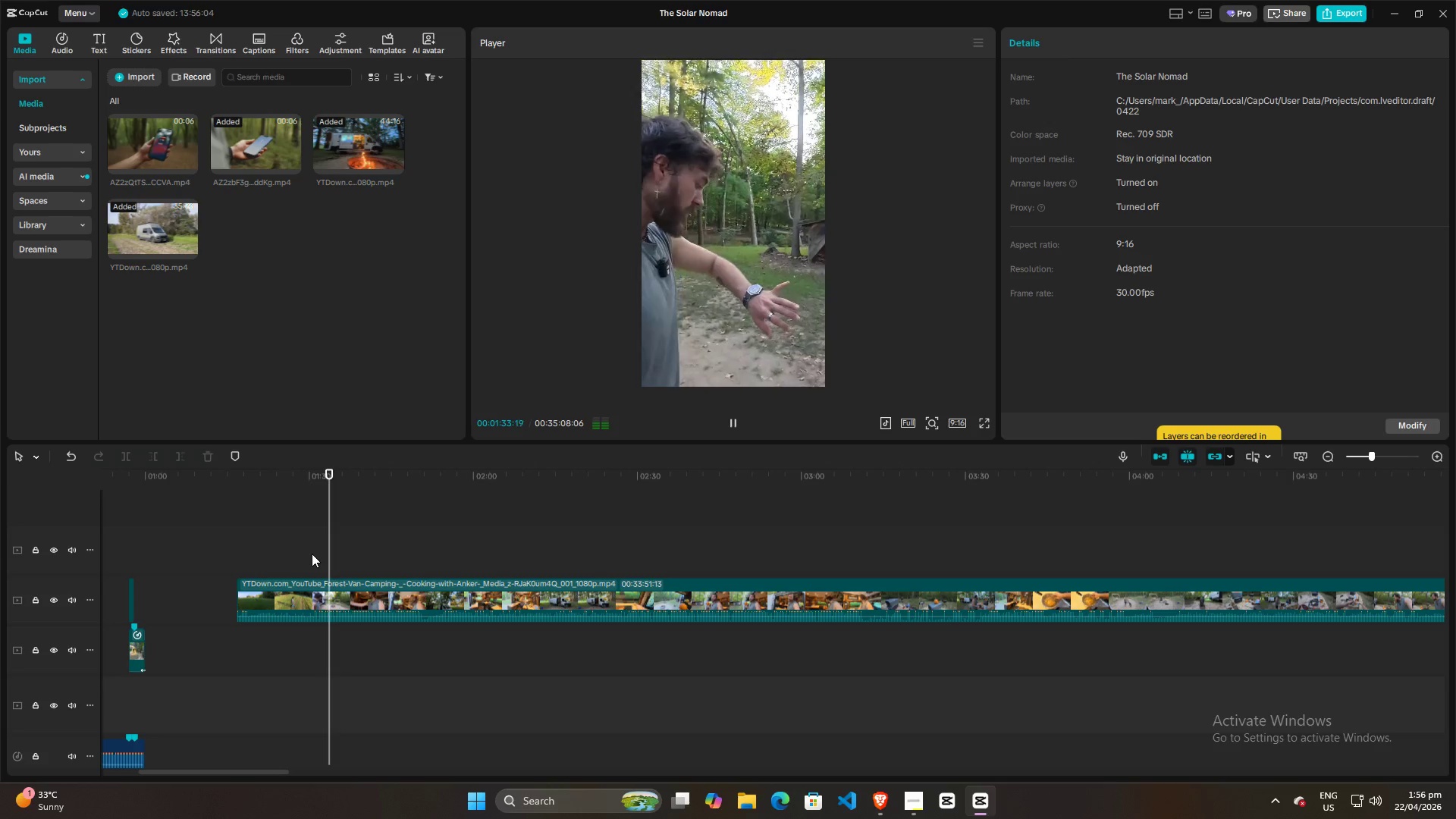 
left_click_drag(start_coordinate=[359, 529], to_coordinate=[624, 513])
 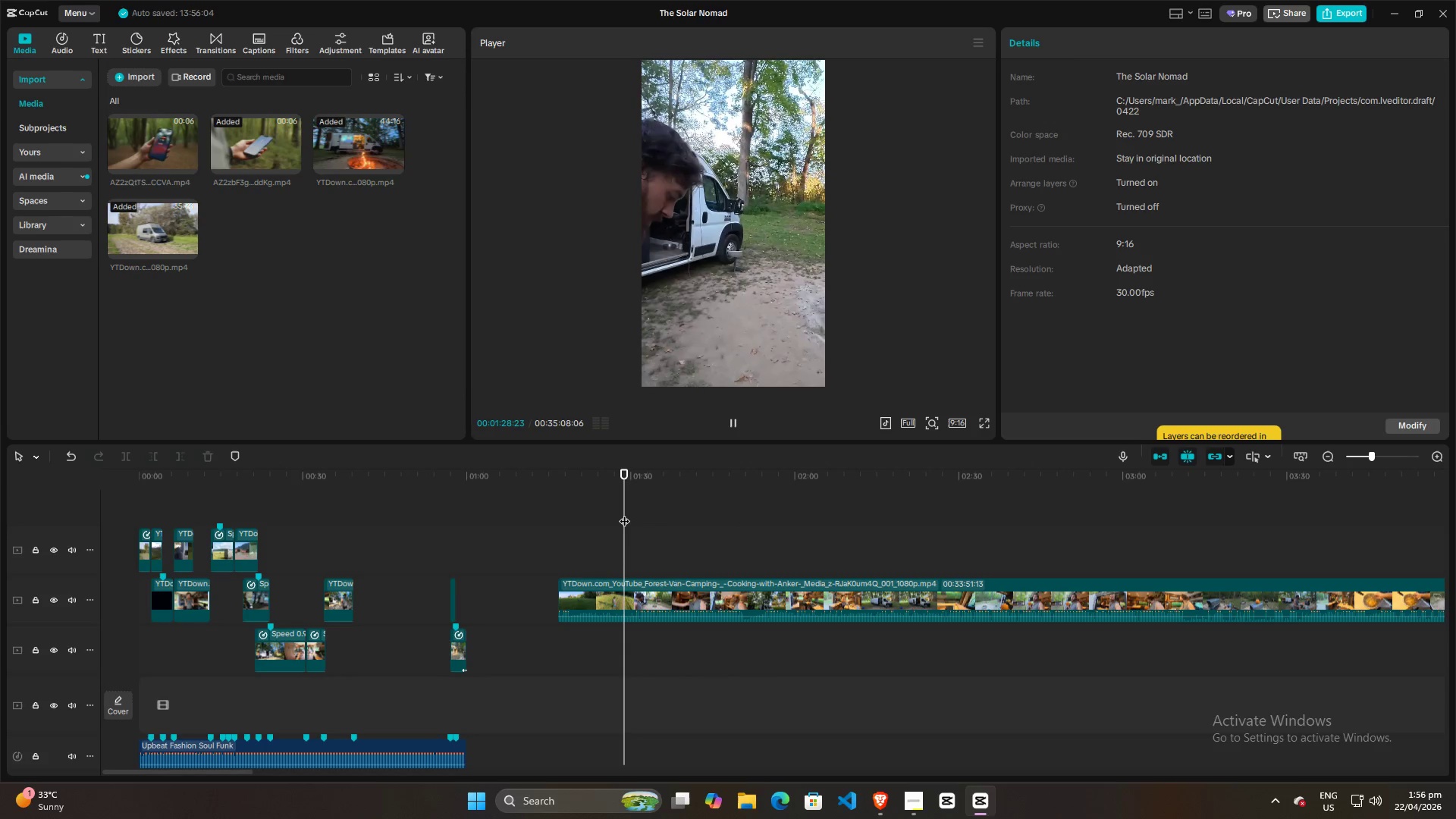 
key(Space)
 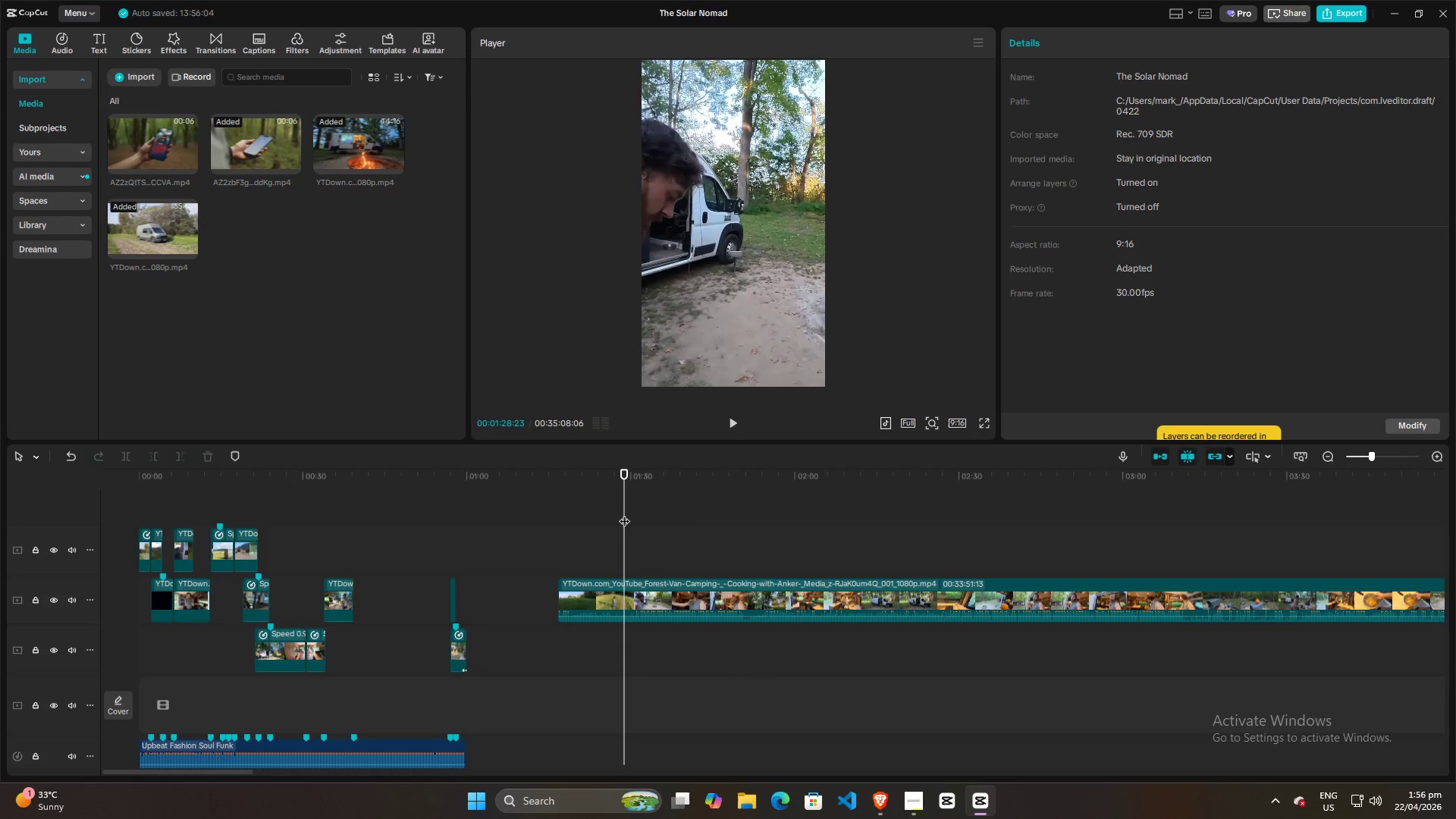 
key(Space)
 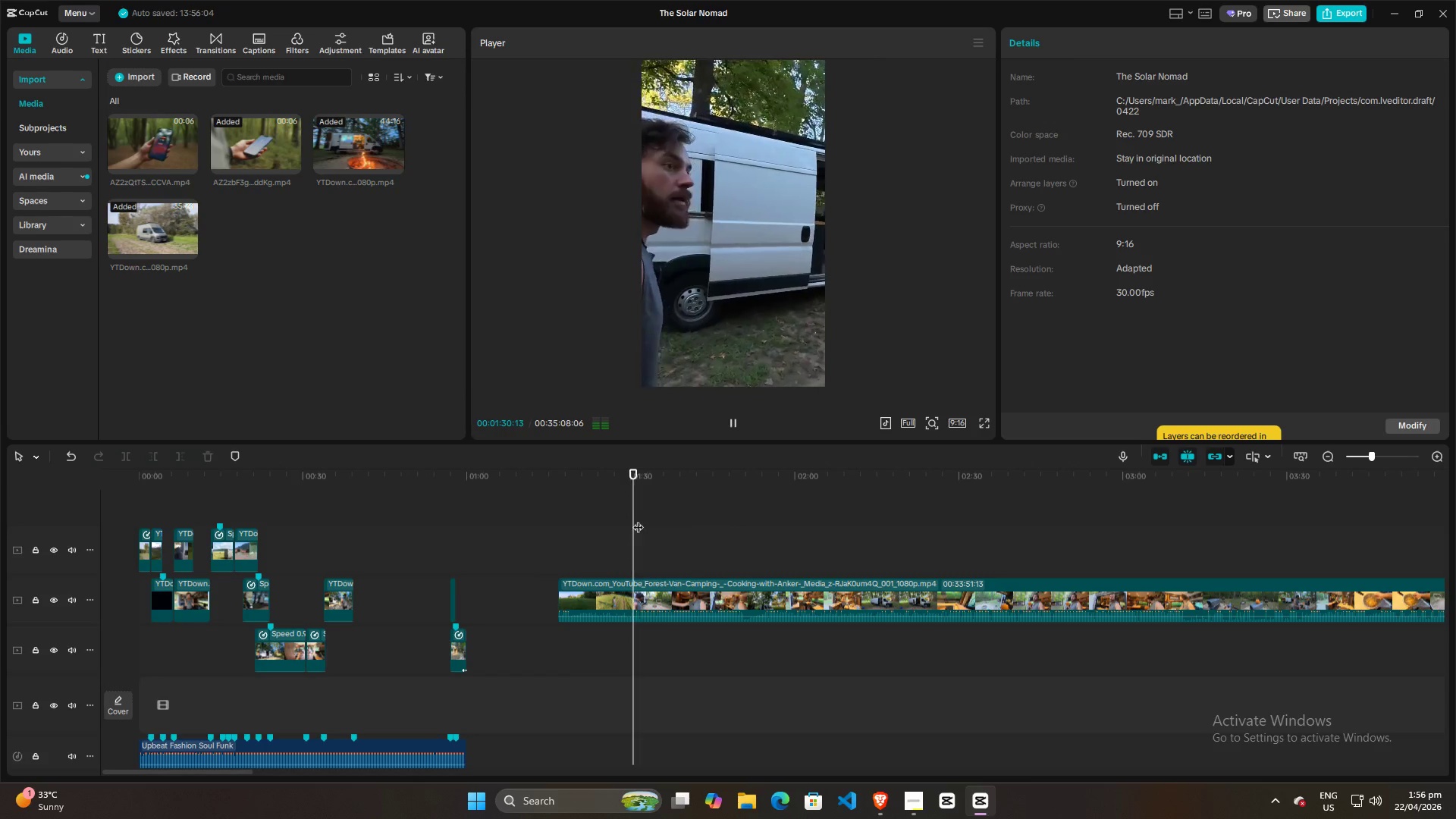 
key(Space)
 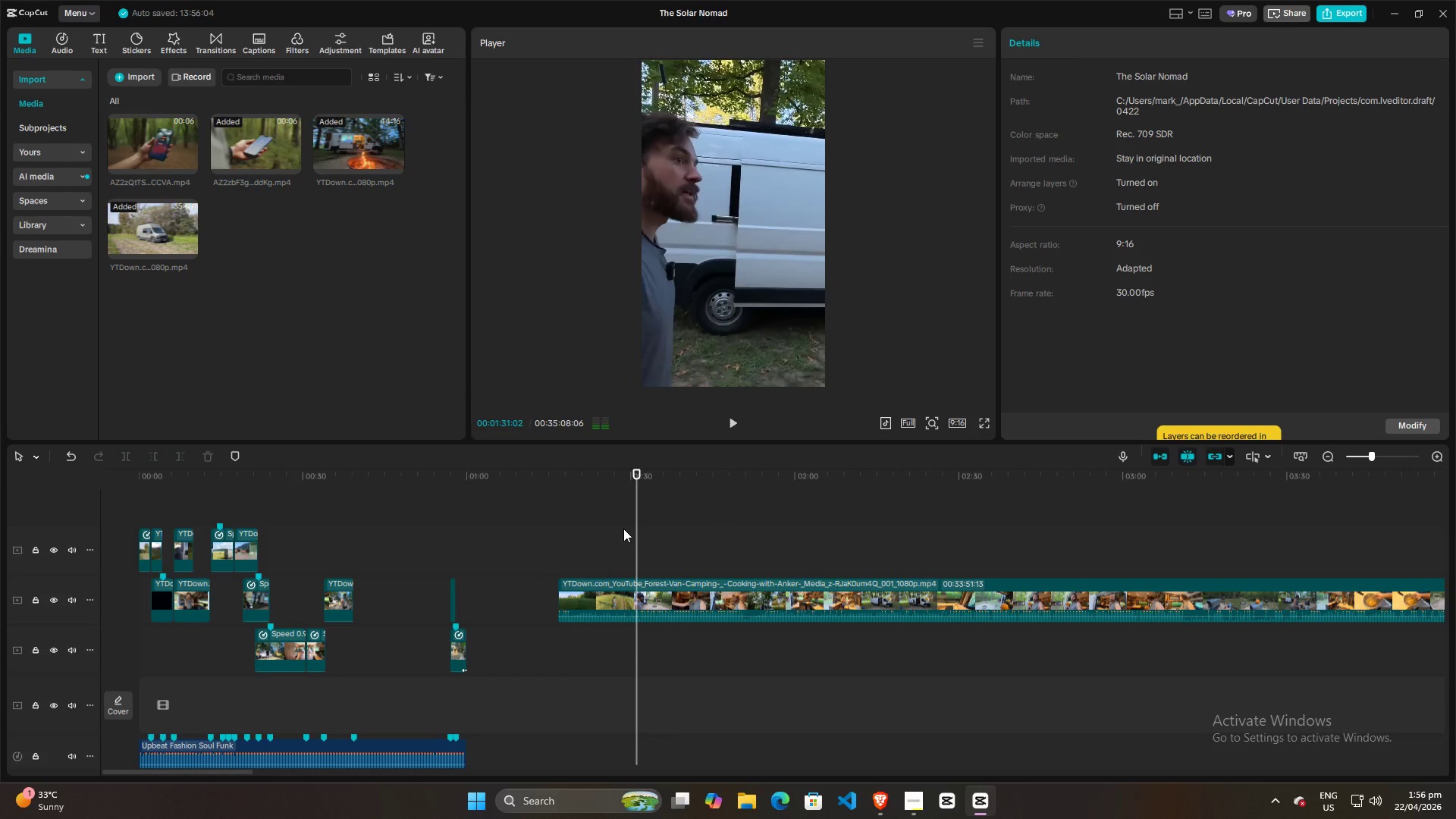 
left_click([623, 529])
 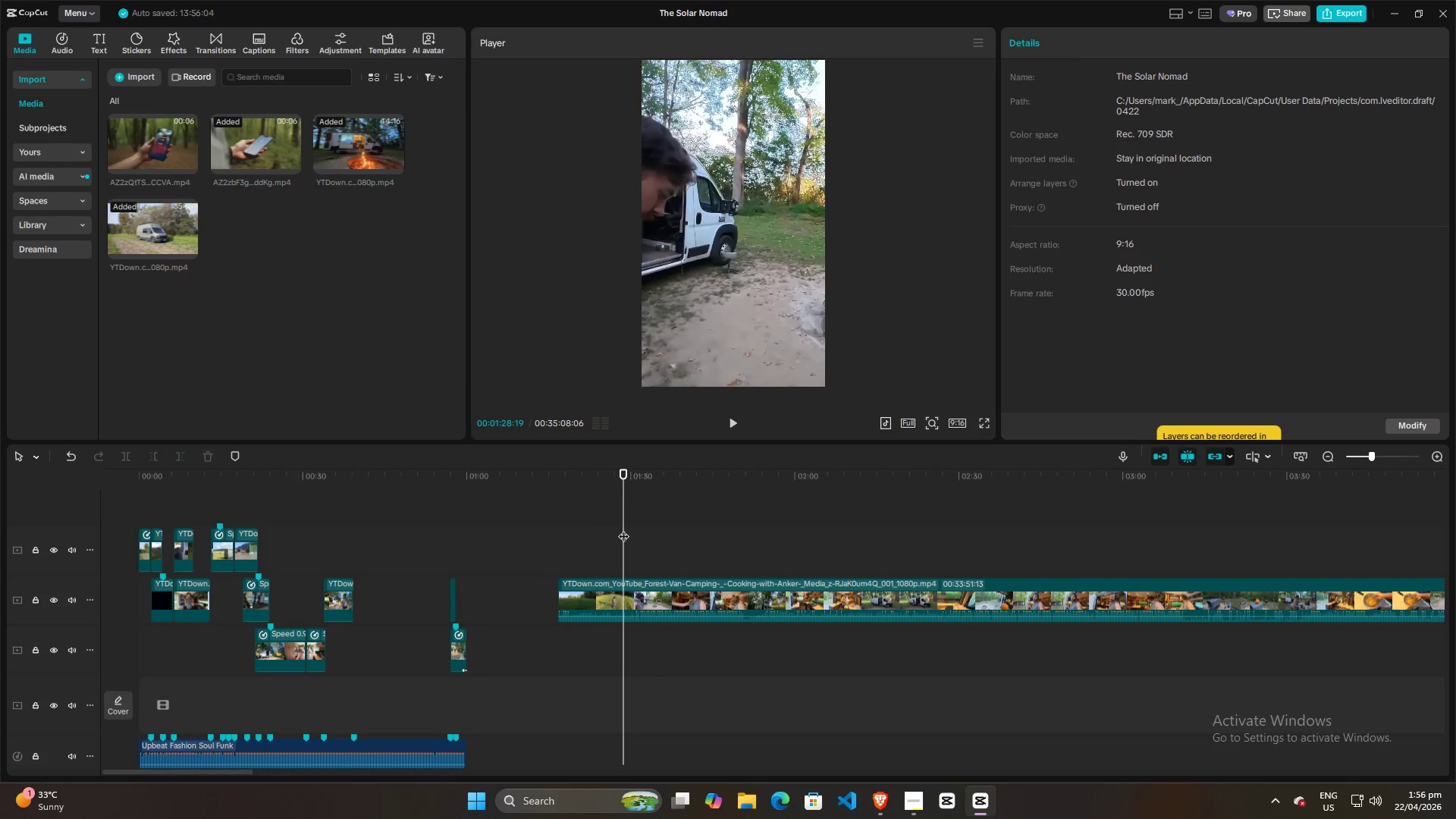 
key(Space)
 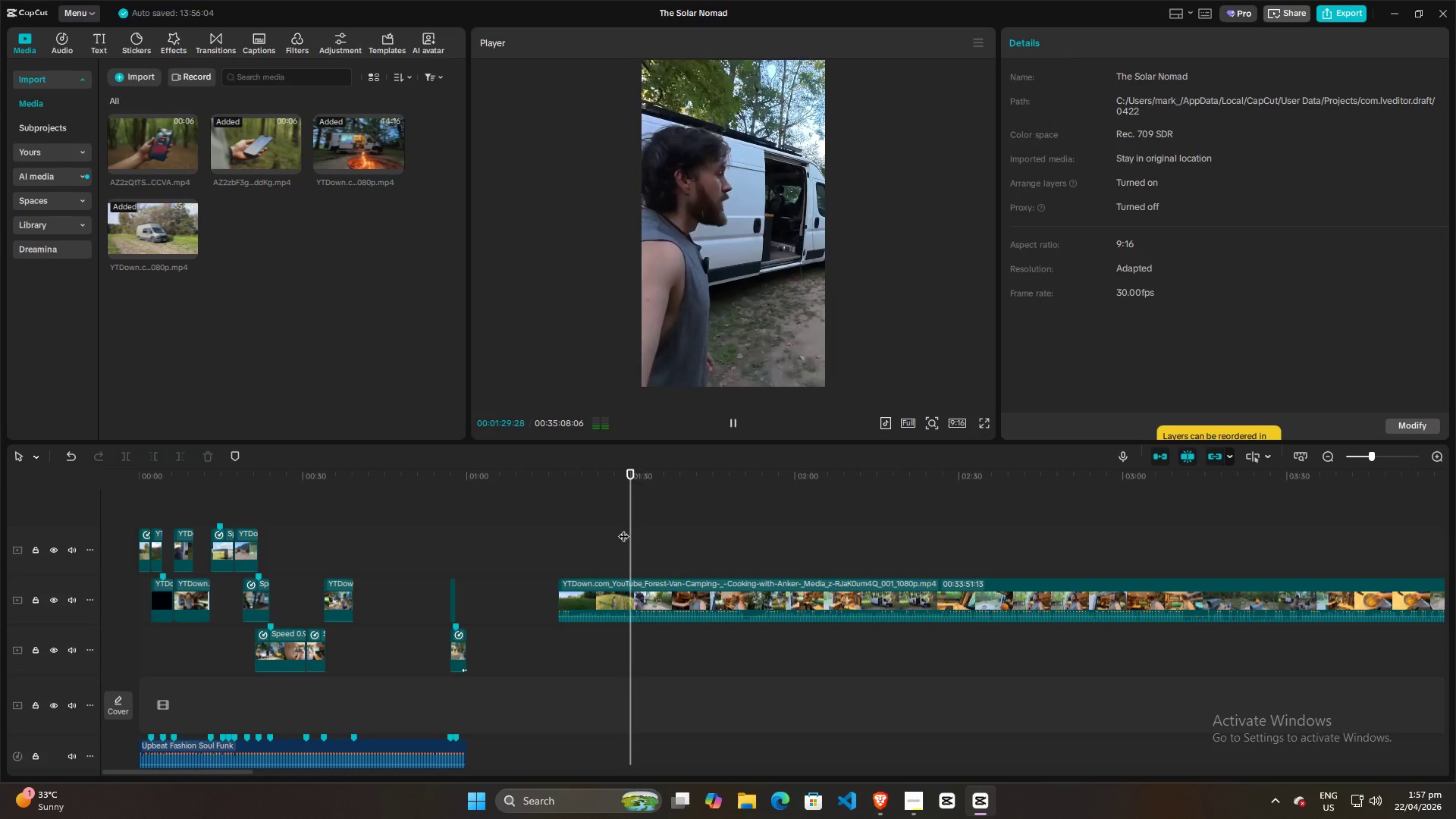 
key(Space)
 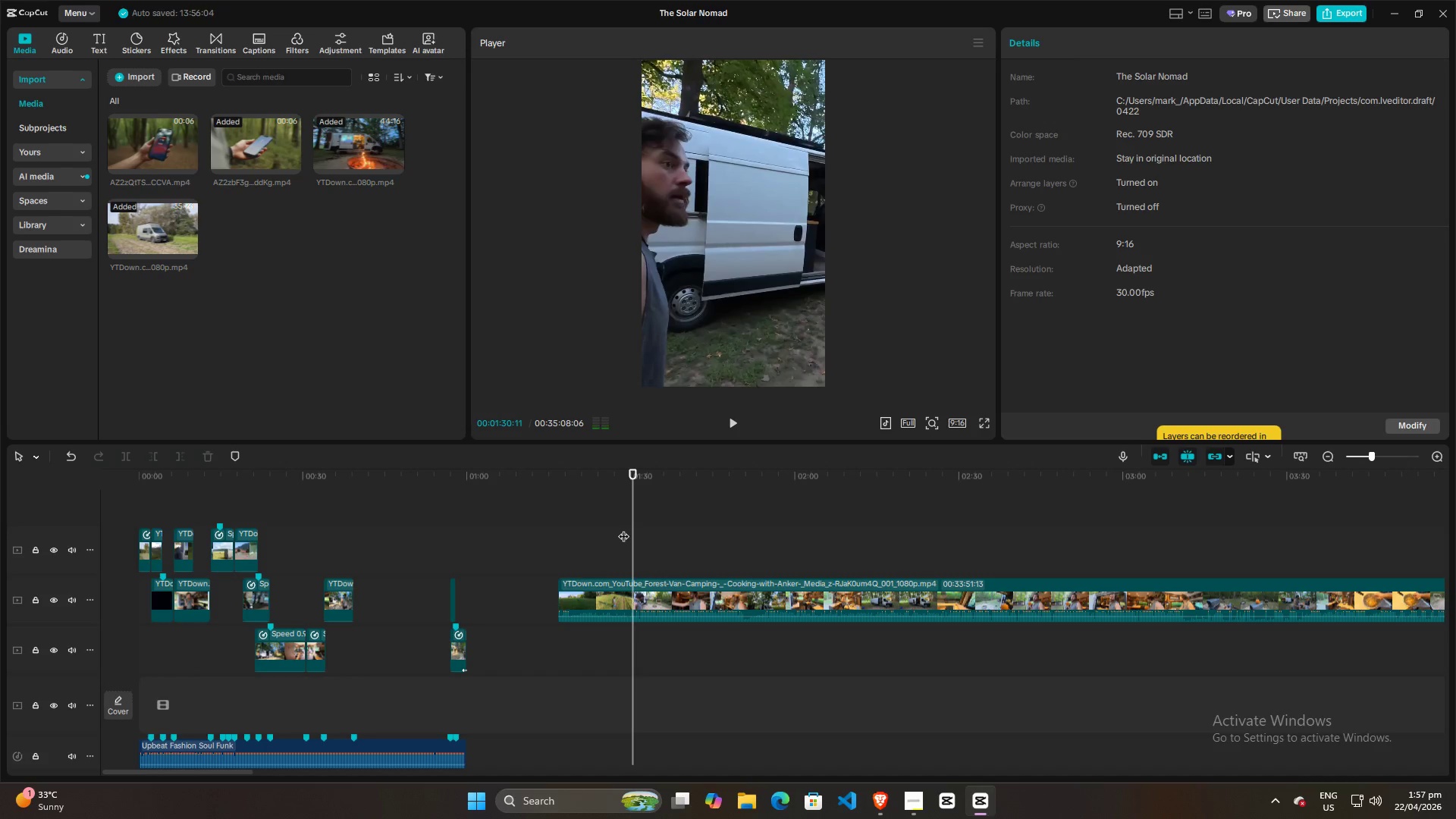 
left_click([623, 529])
 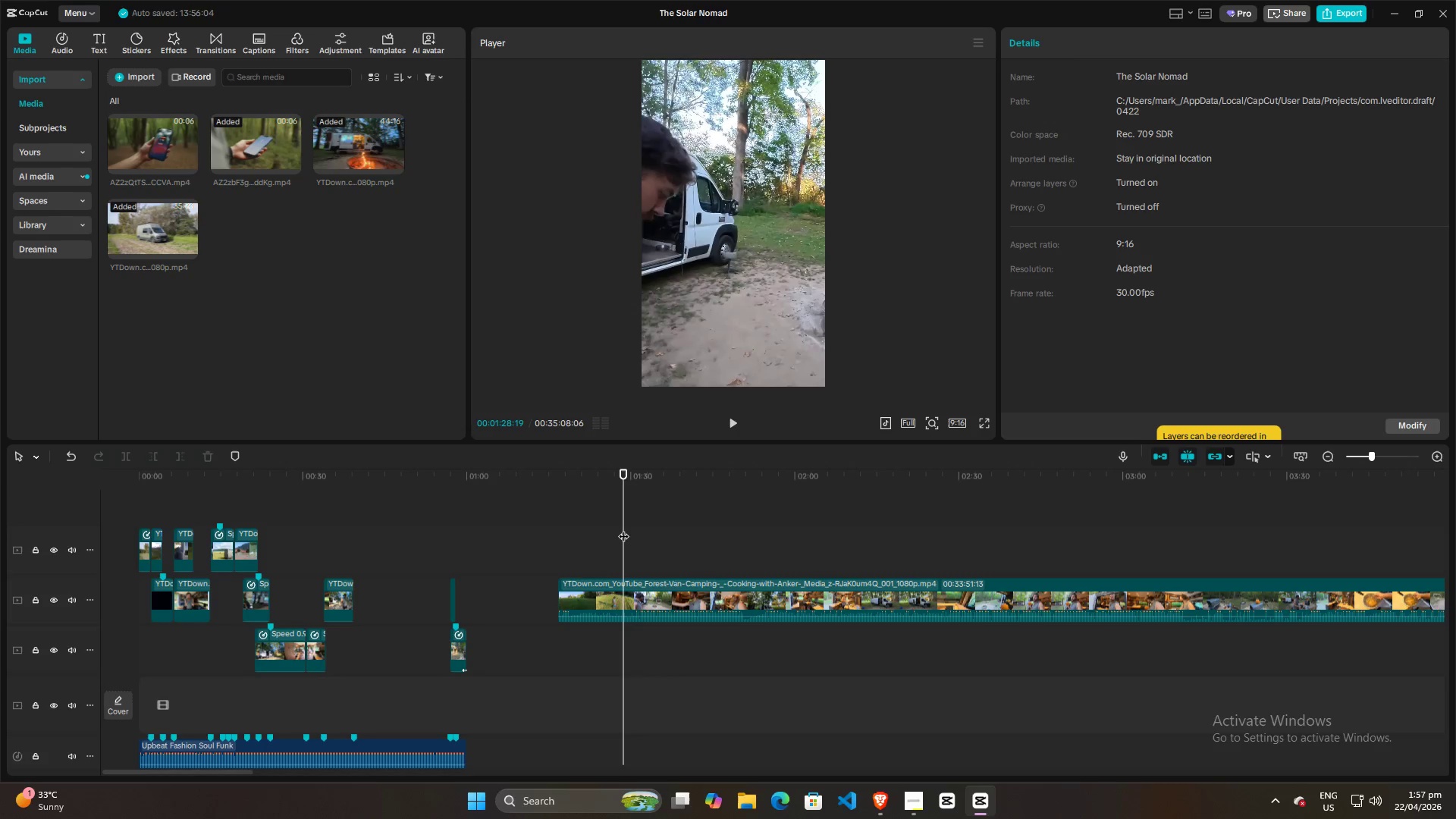 
key(Space)
 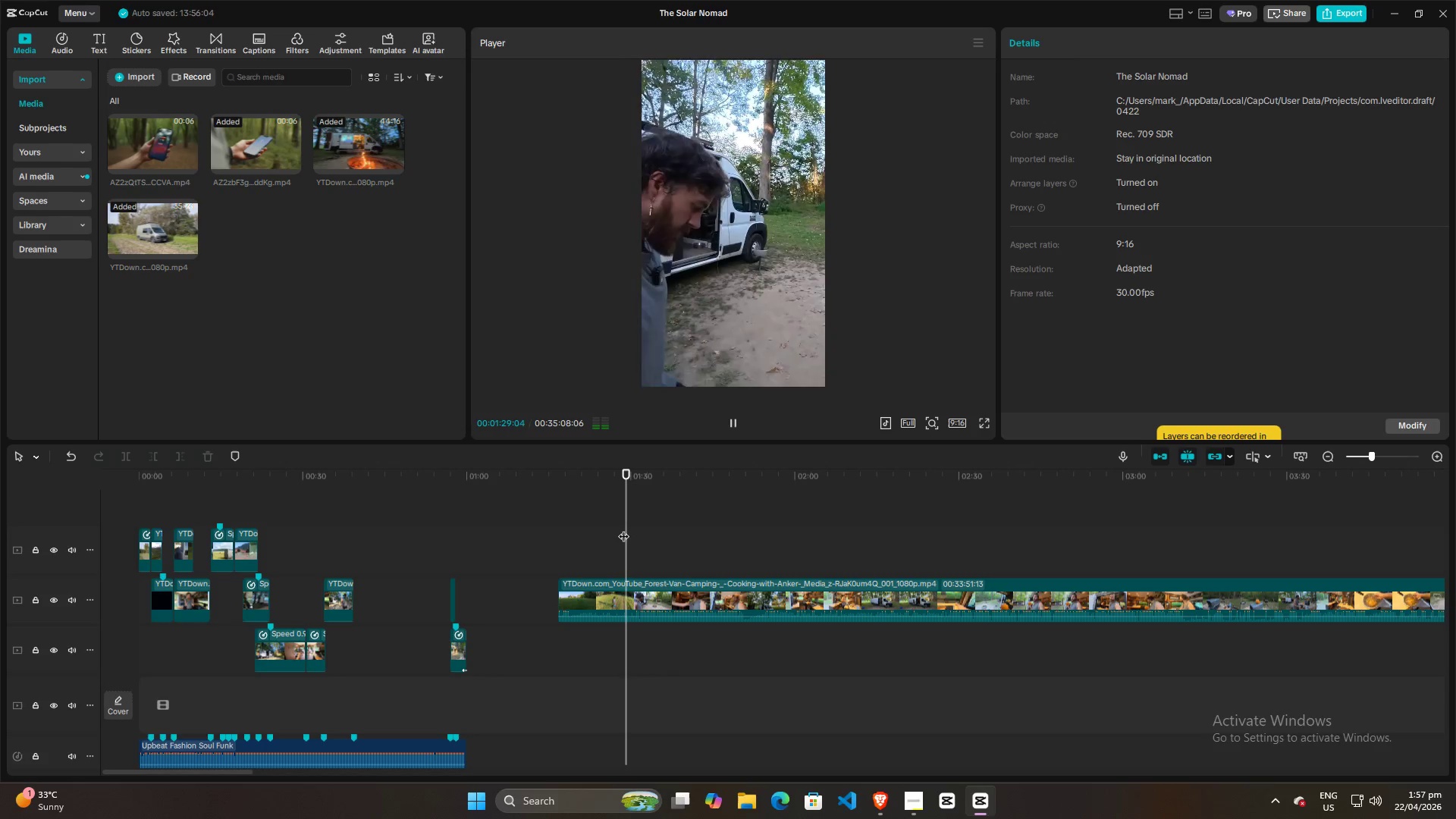 
key(Space)
 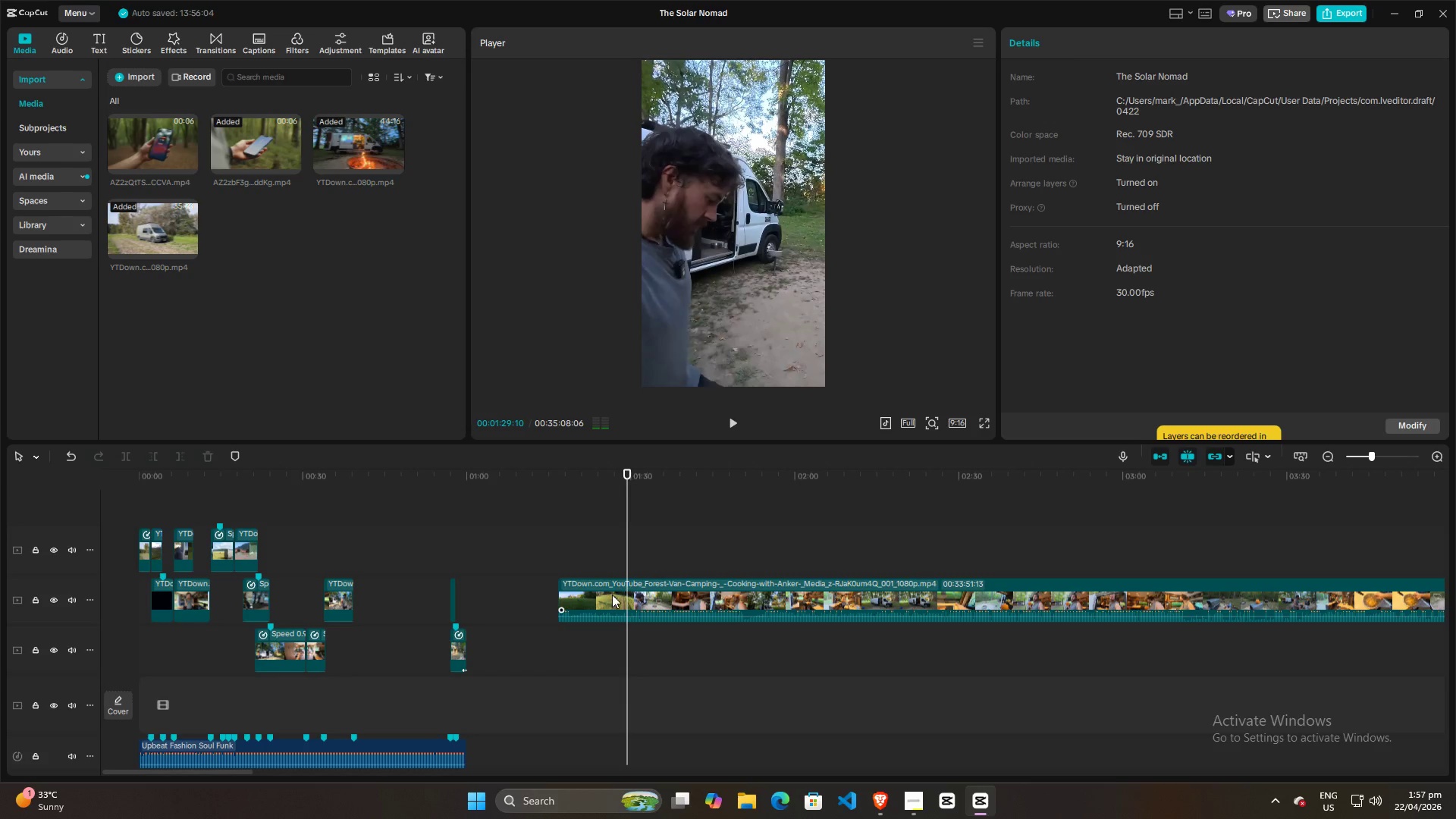 
left_click([612, 595])
 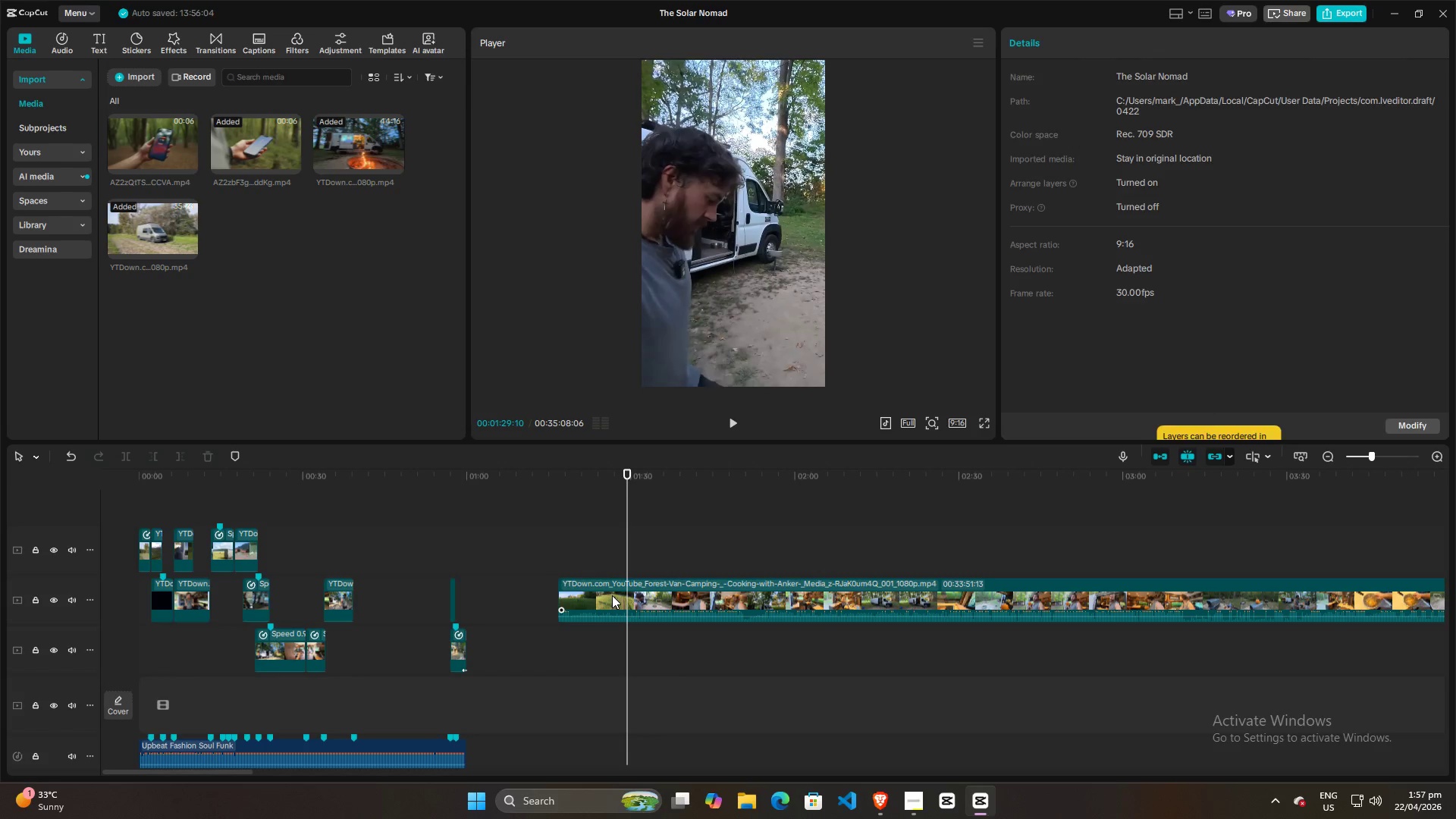 
key(Q)
 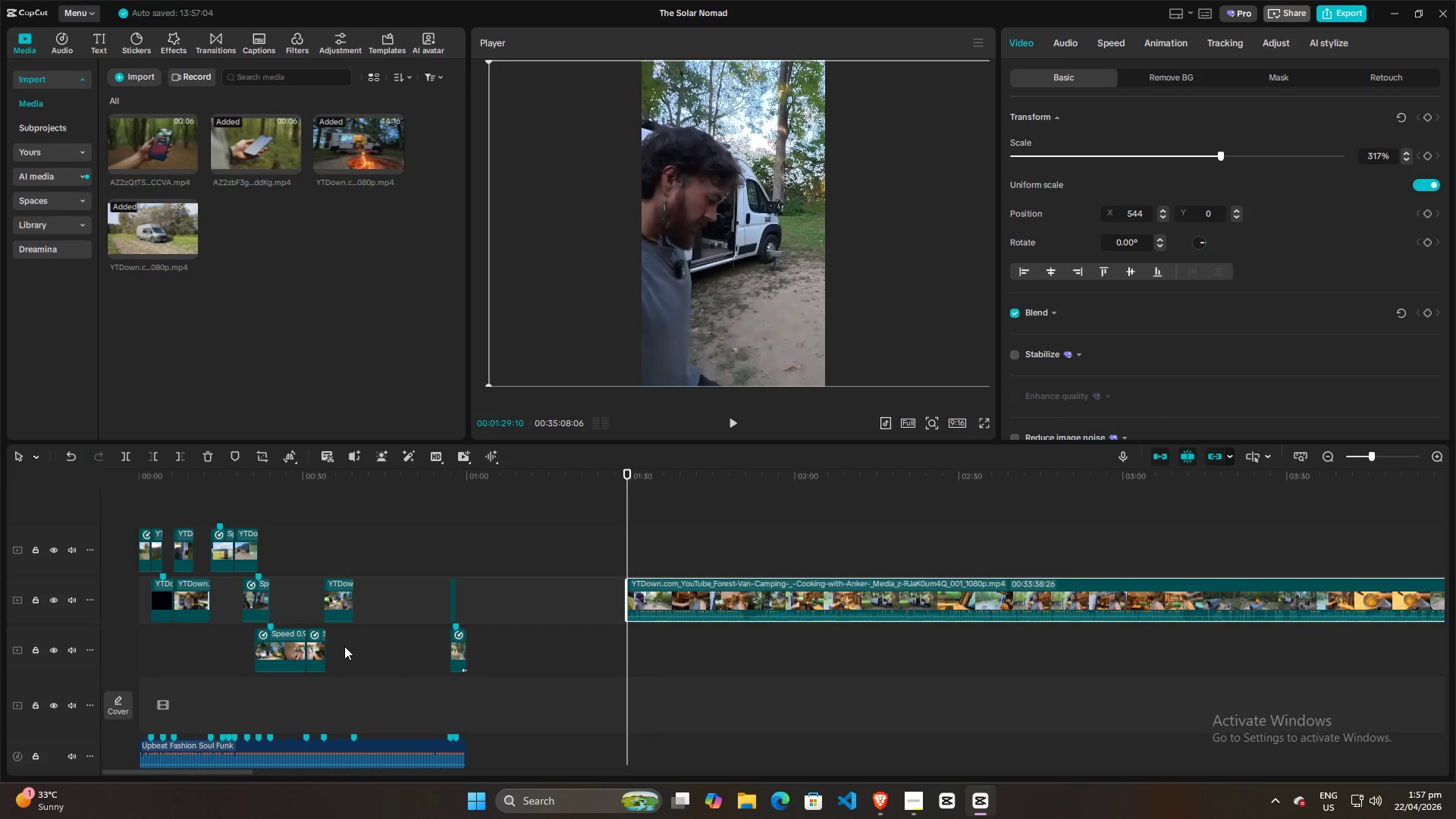 
scroll: coordinate [350, 635], scroll_direction: down, amount: 2.0
 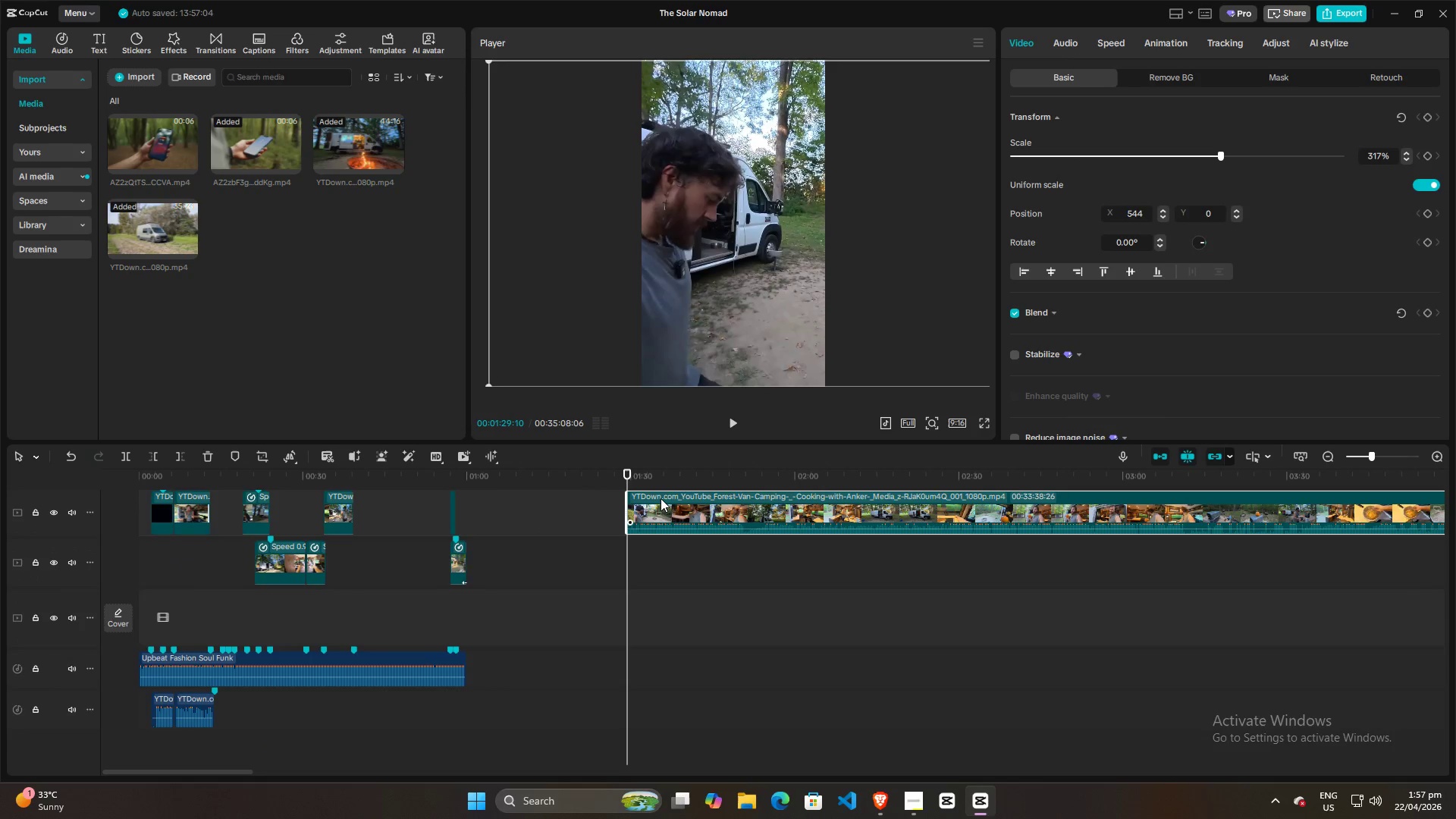 
left_click_drag(start_coordinate=[661, 498], to_coordinate=[346, 588])
 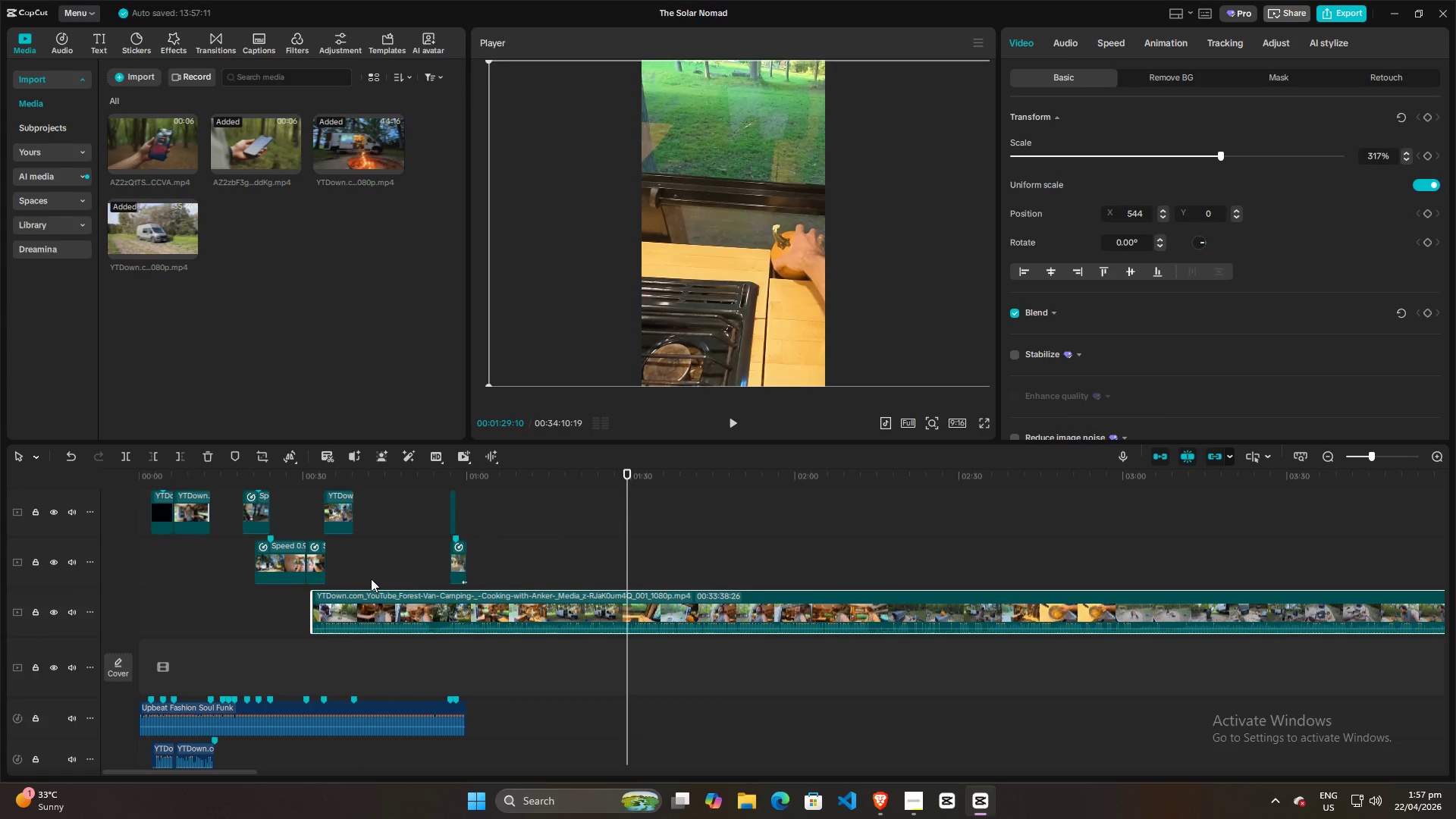 
left_click([305, 521])
 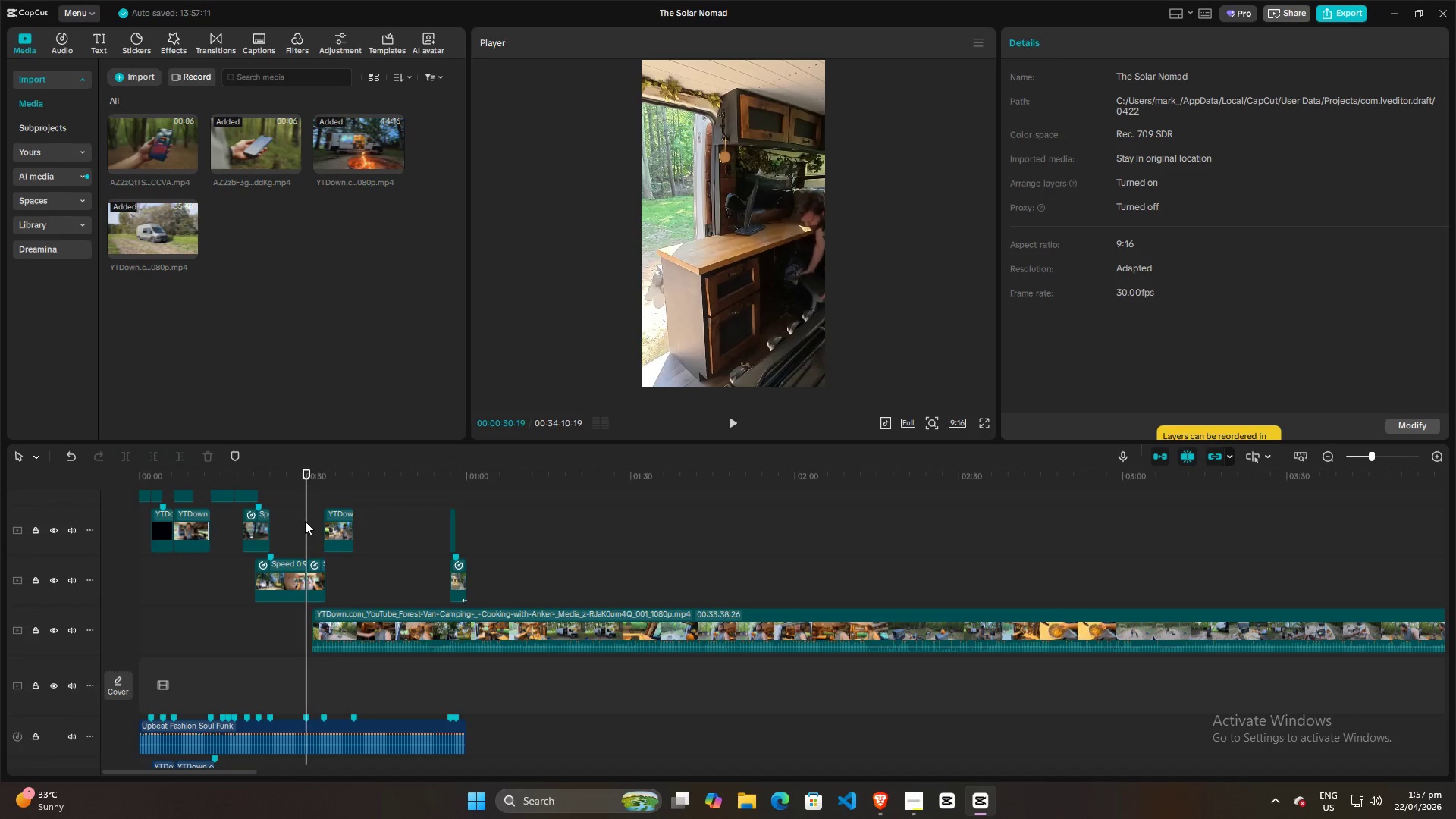 
scroll: coordinate [366, 576], scroll_direction: up, amount: 1.0
 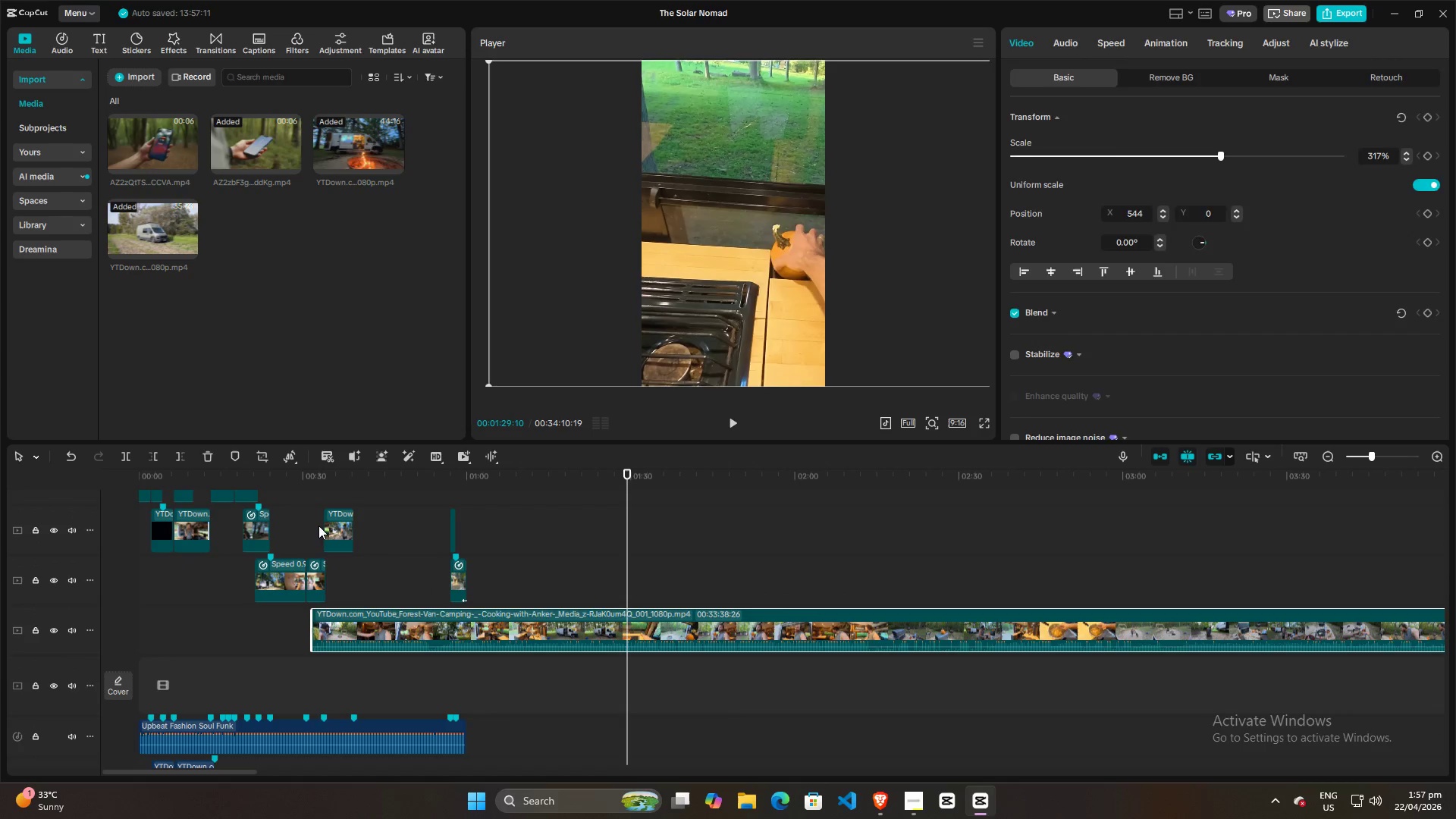 
key(Space)
 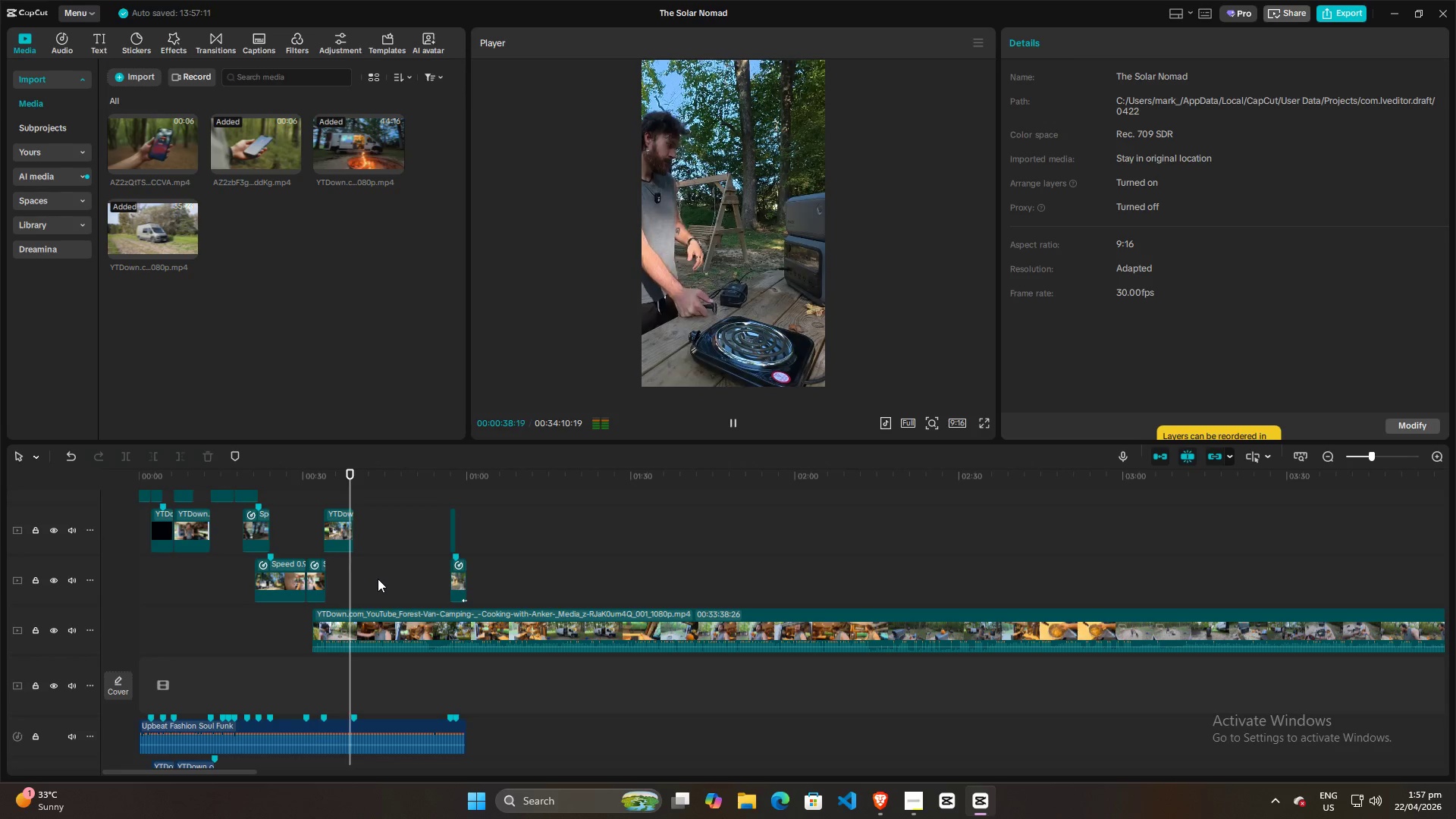 
wait(13.03)
 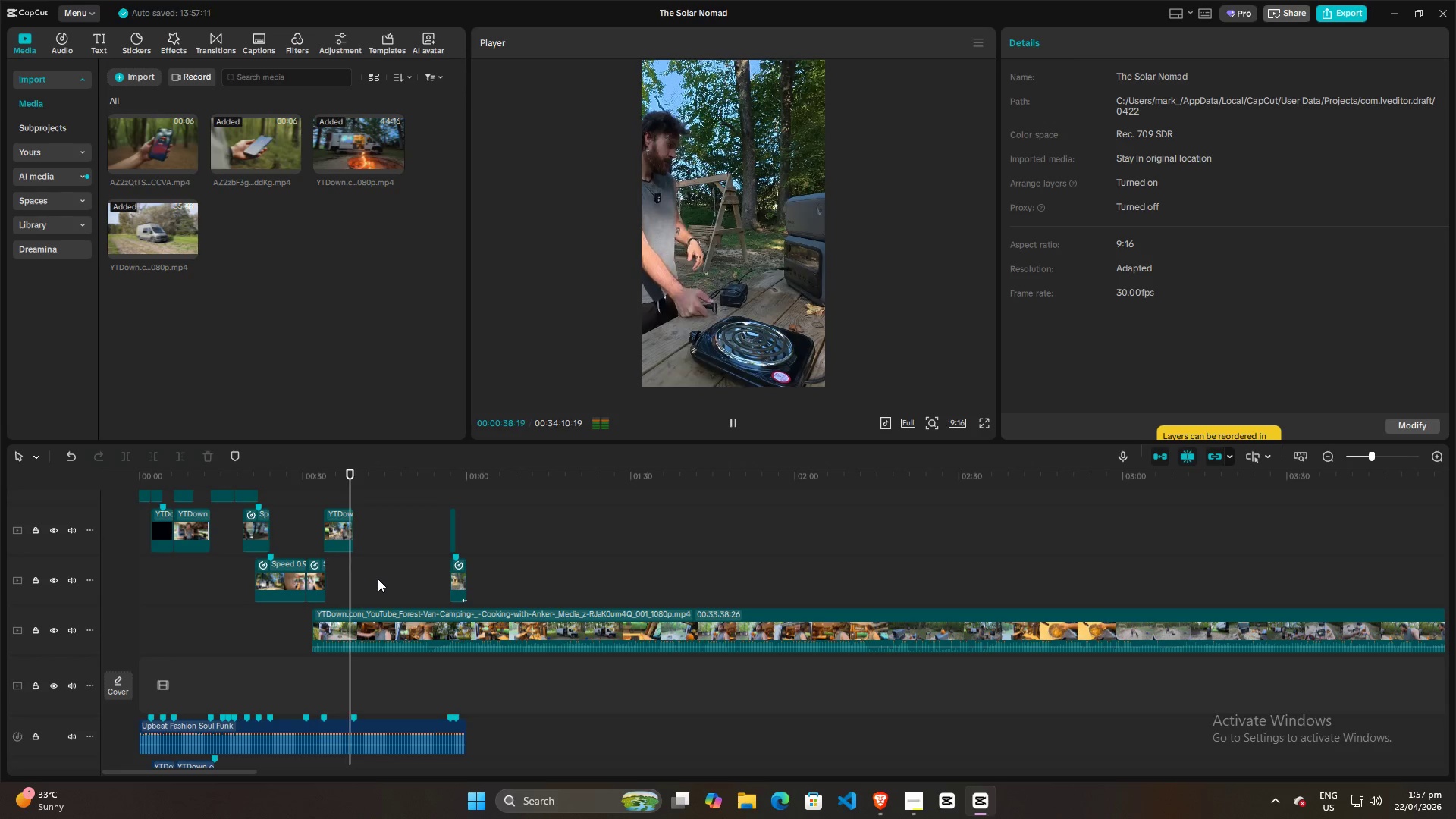 
left_click([314, 539])
 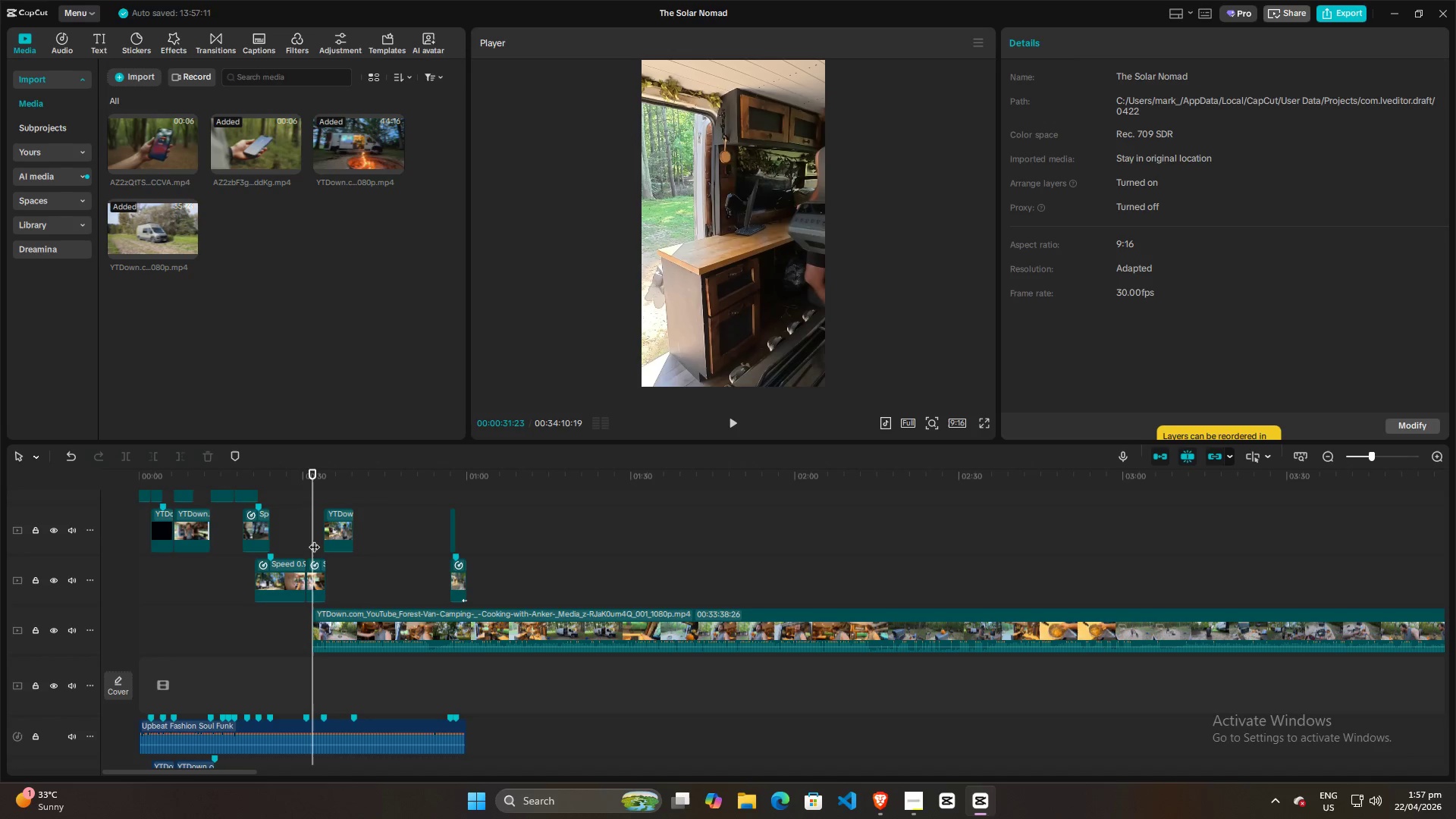 
key(Space)
 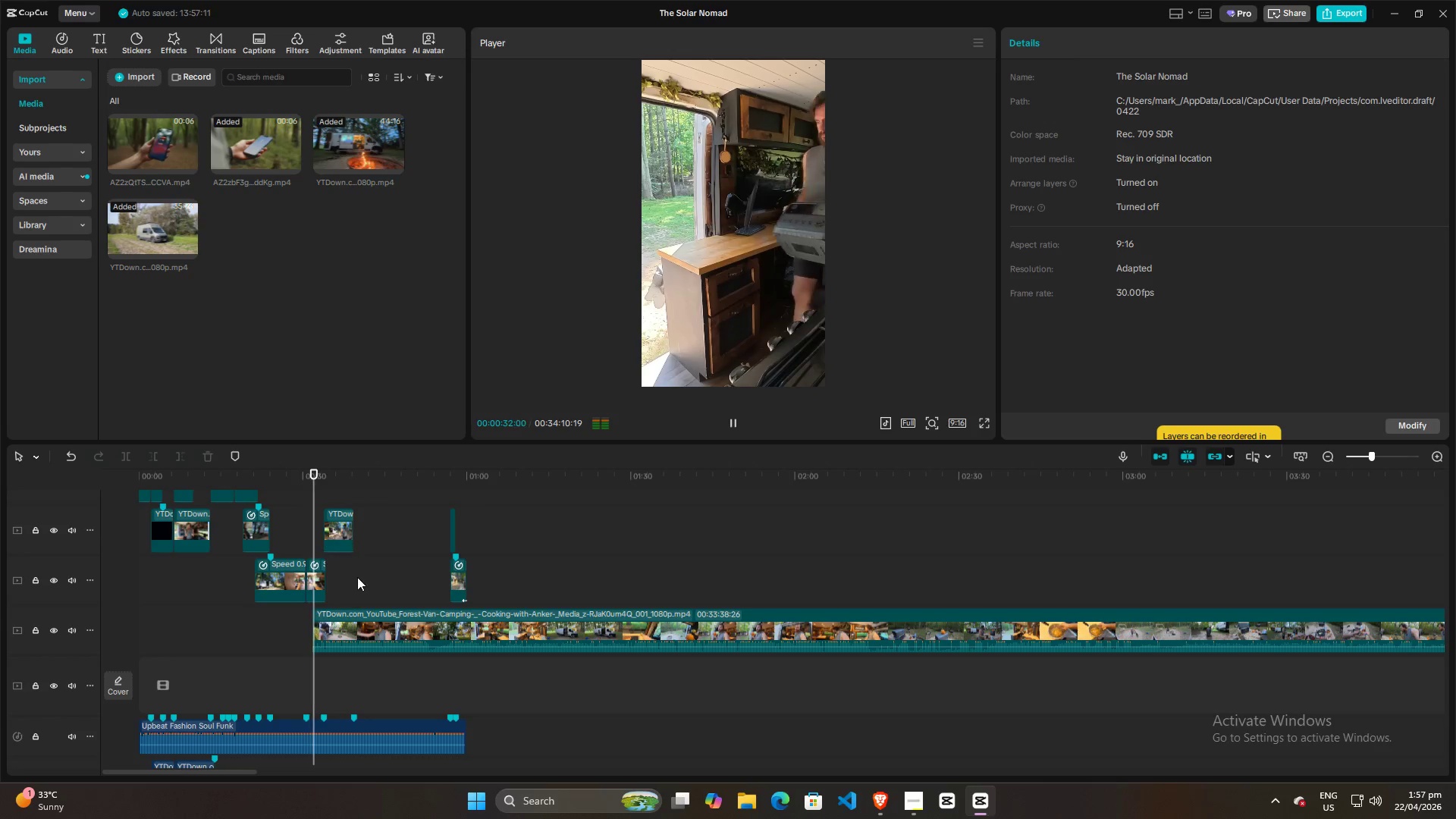 
hold_key(key=ControlLeft, duration=0.95)
scroll: coordinate [357, 579], scroll_direction: up, amount: 7.0
 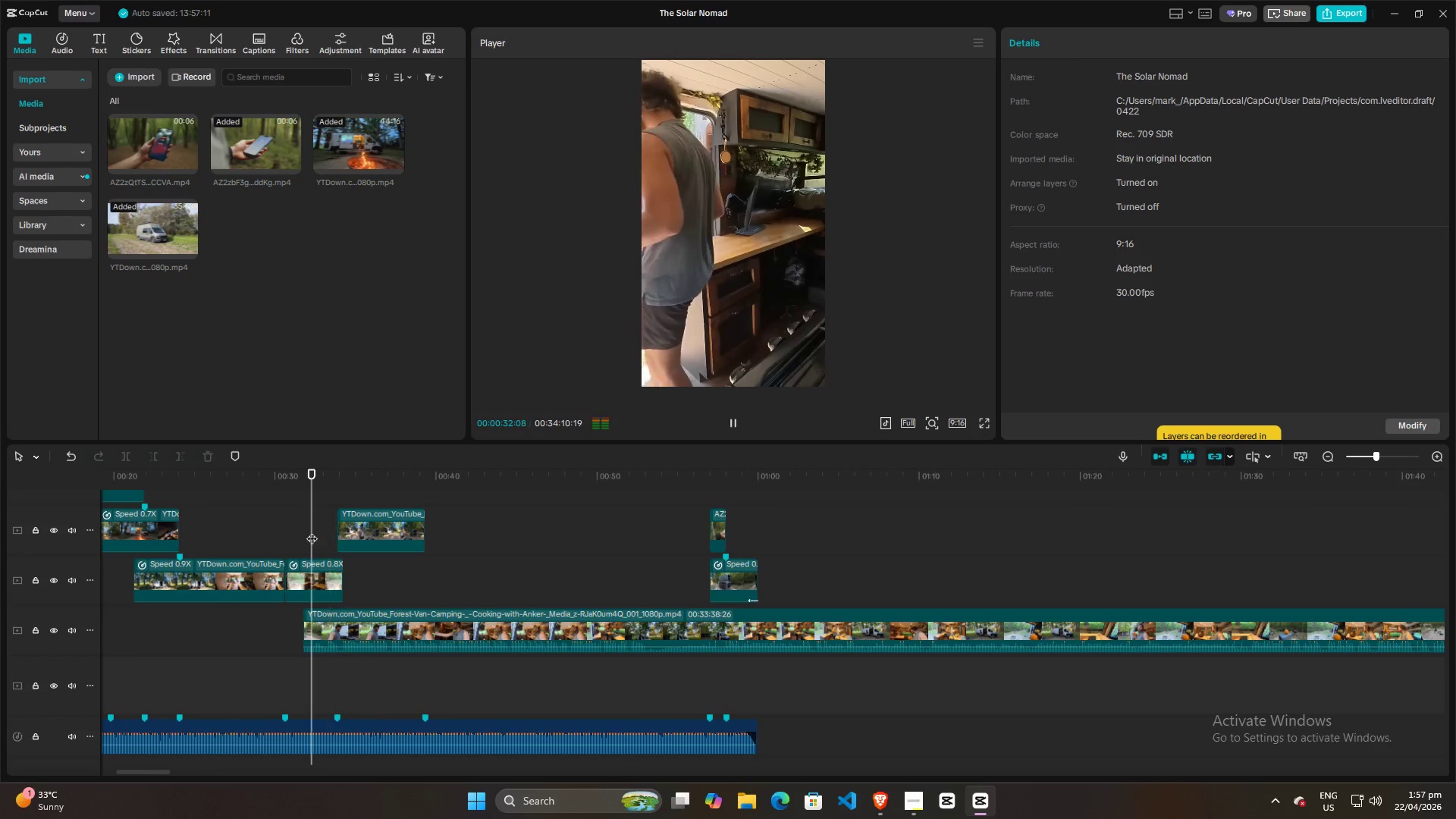 
double_click([303, 531])
 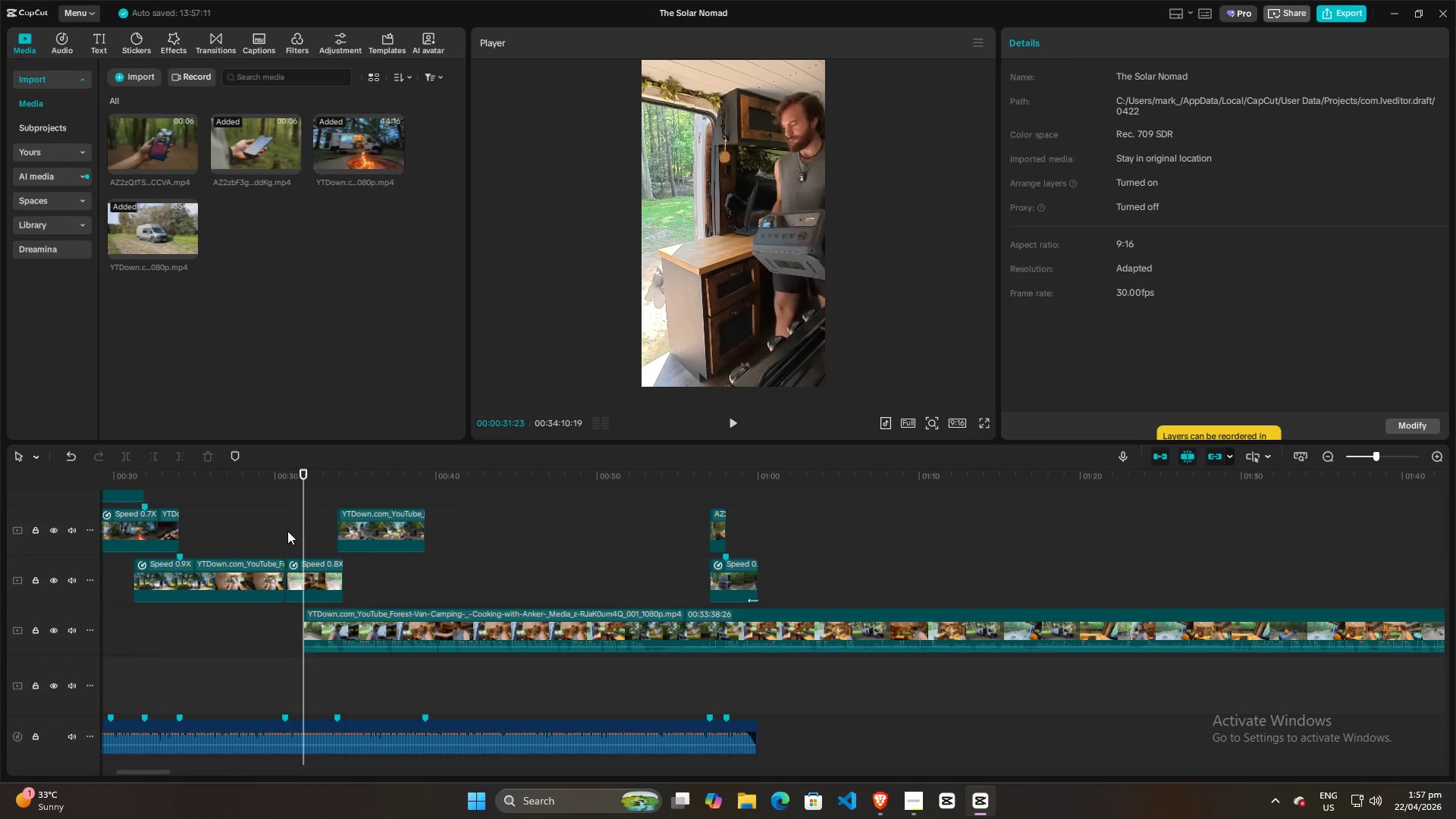 
triple_click([287, 531])
 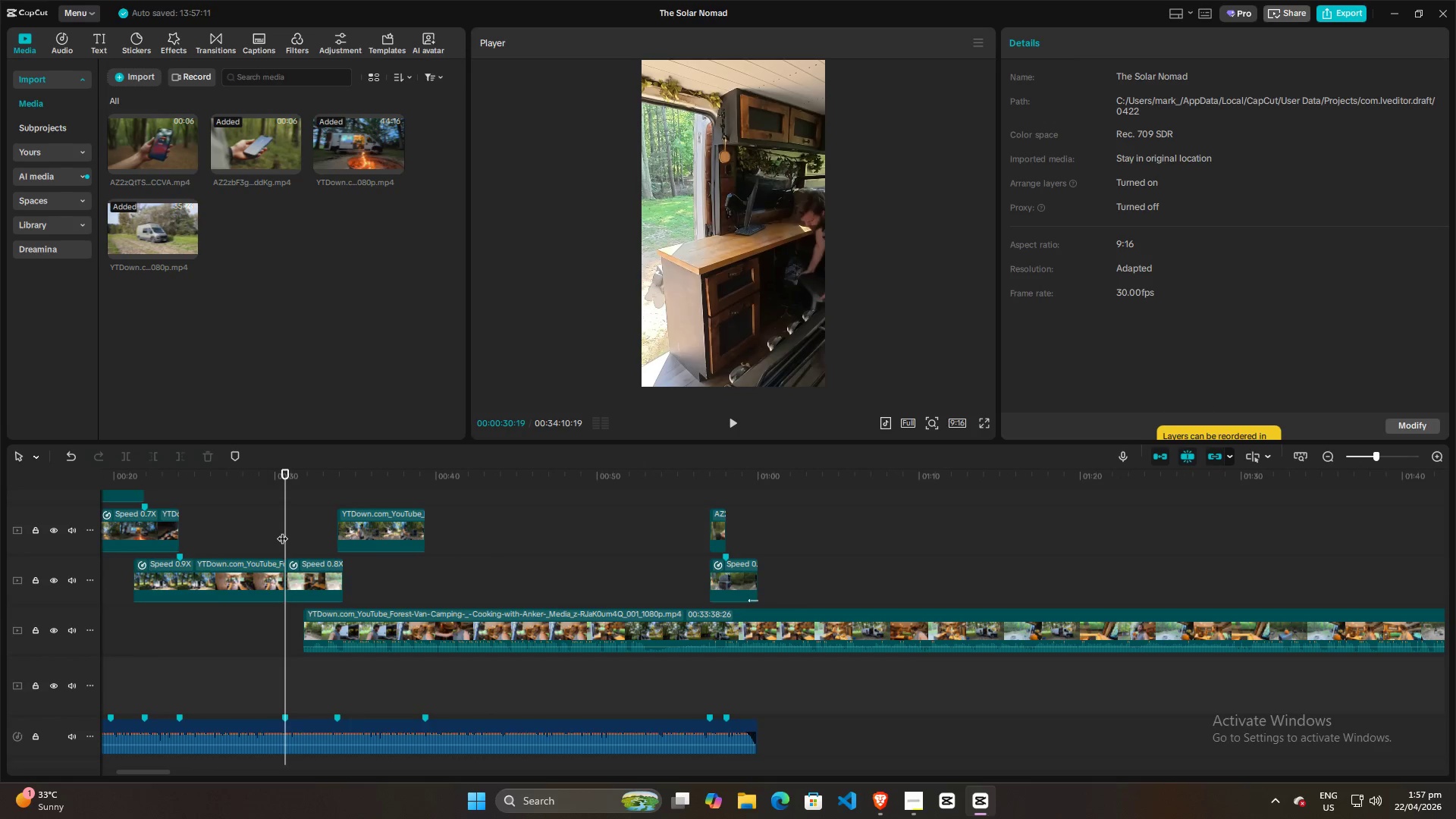 
triple_click([282, 531])
 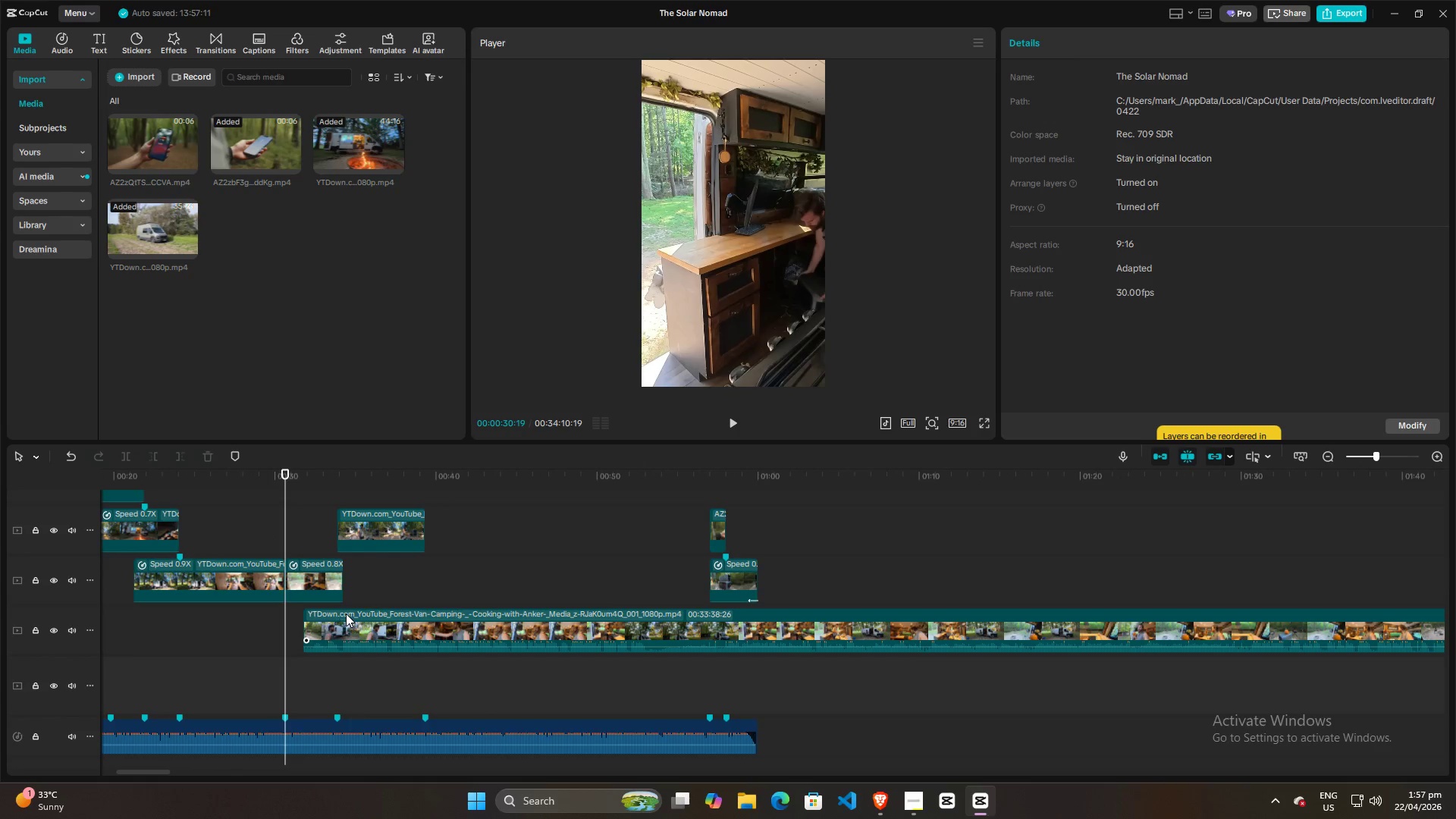 
left_click_drag(start_coordinate=[347, 611], to_coordinate=[331, 610])
 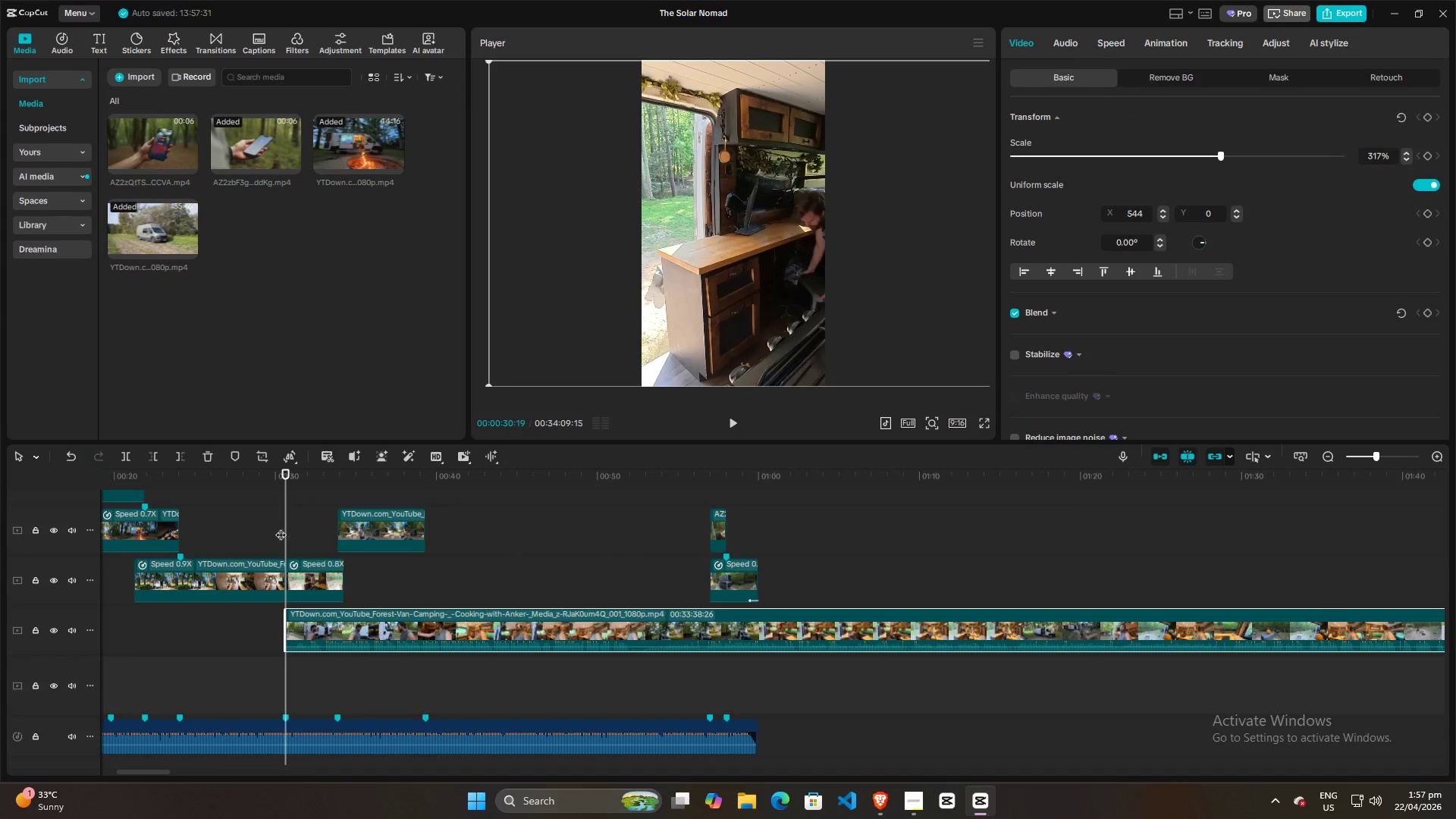 
left_click([277, 524])
 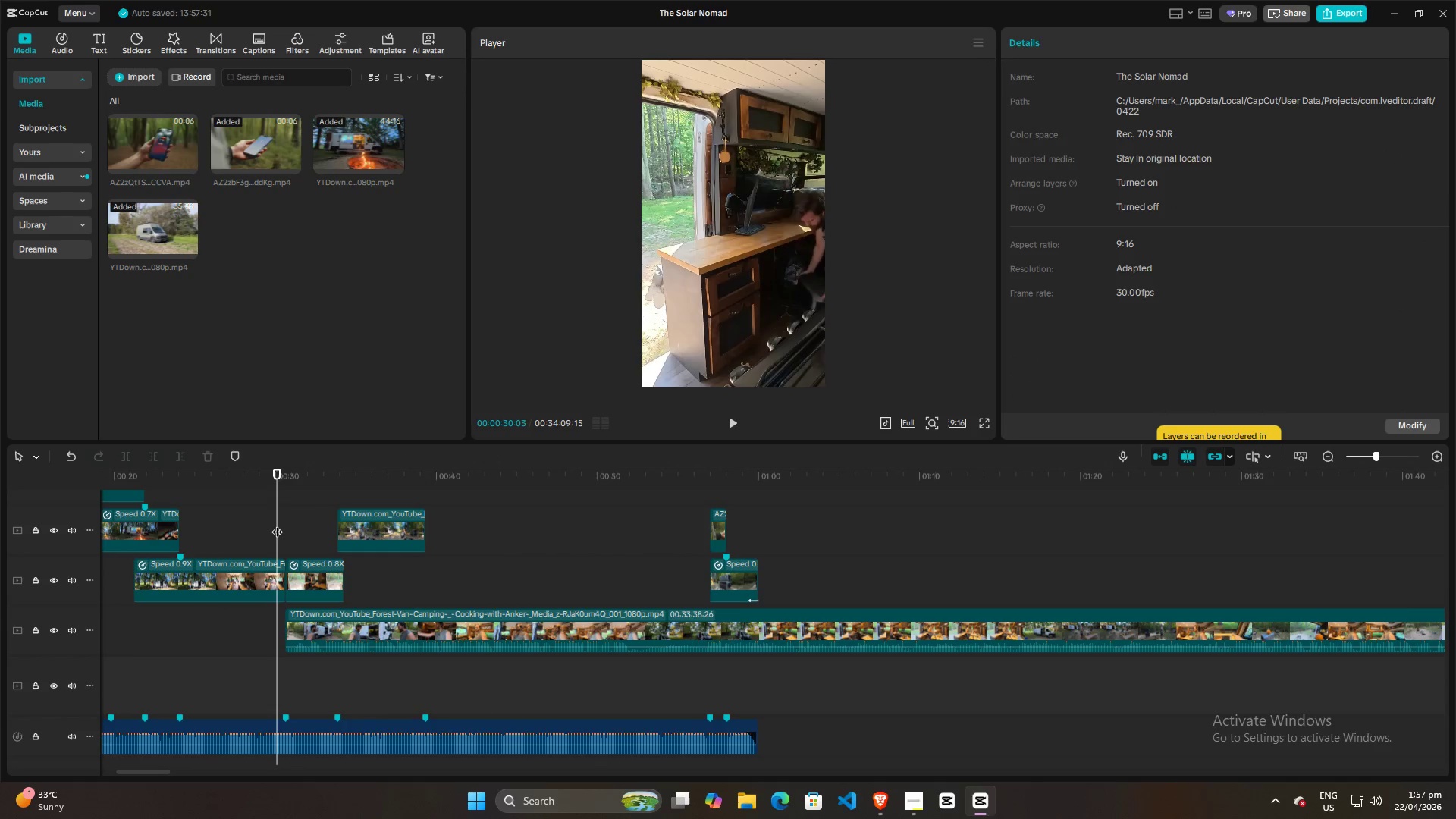 
key(Space)
 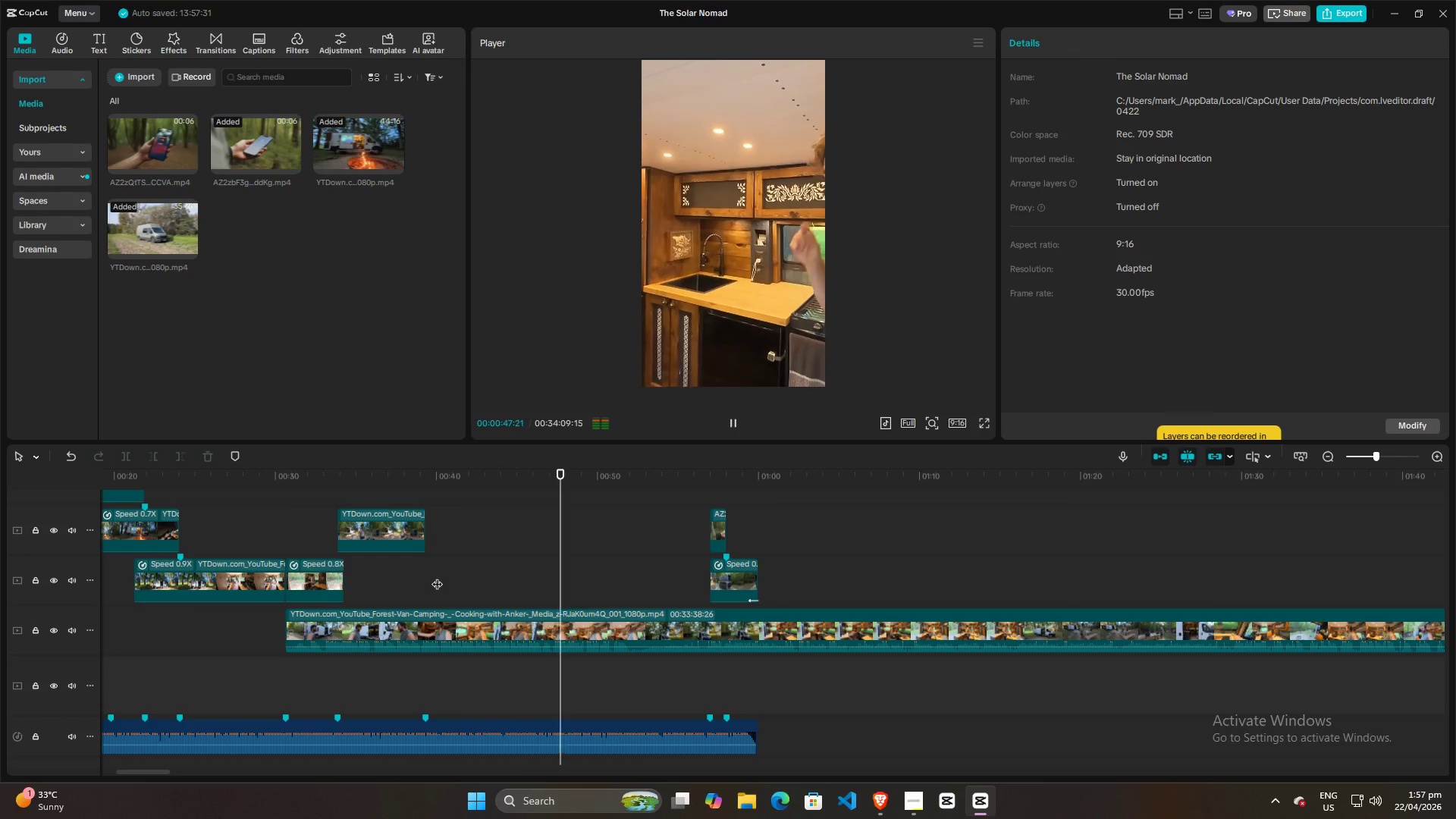 
wait(22.69)
 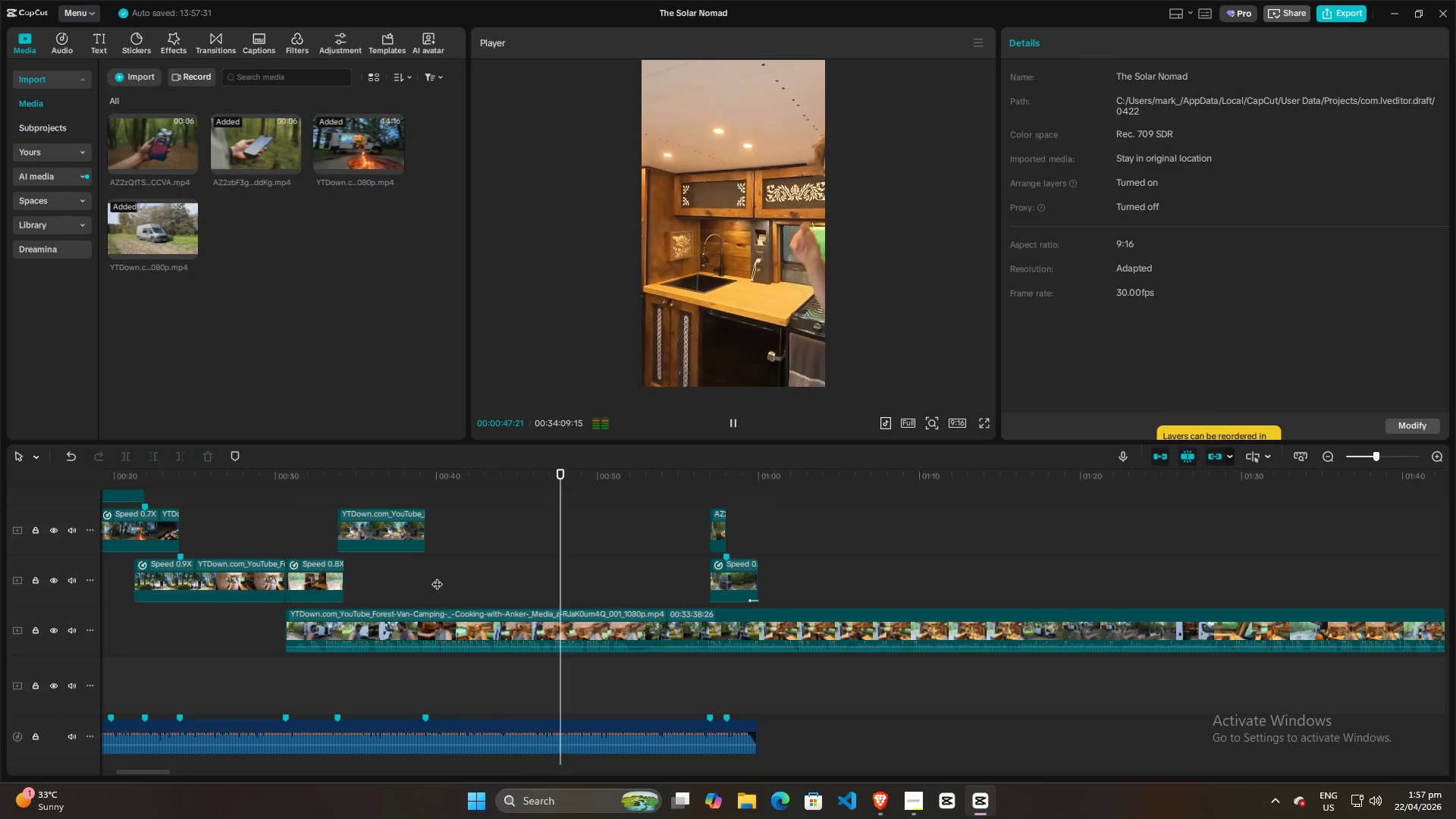 
key(Space)
 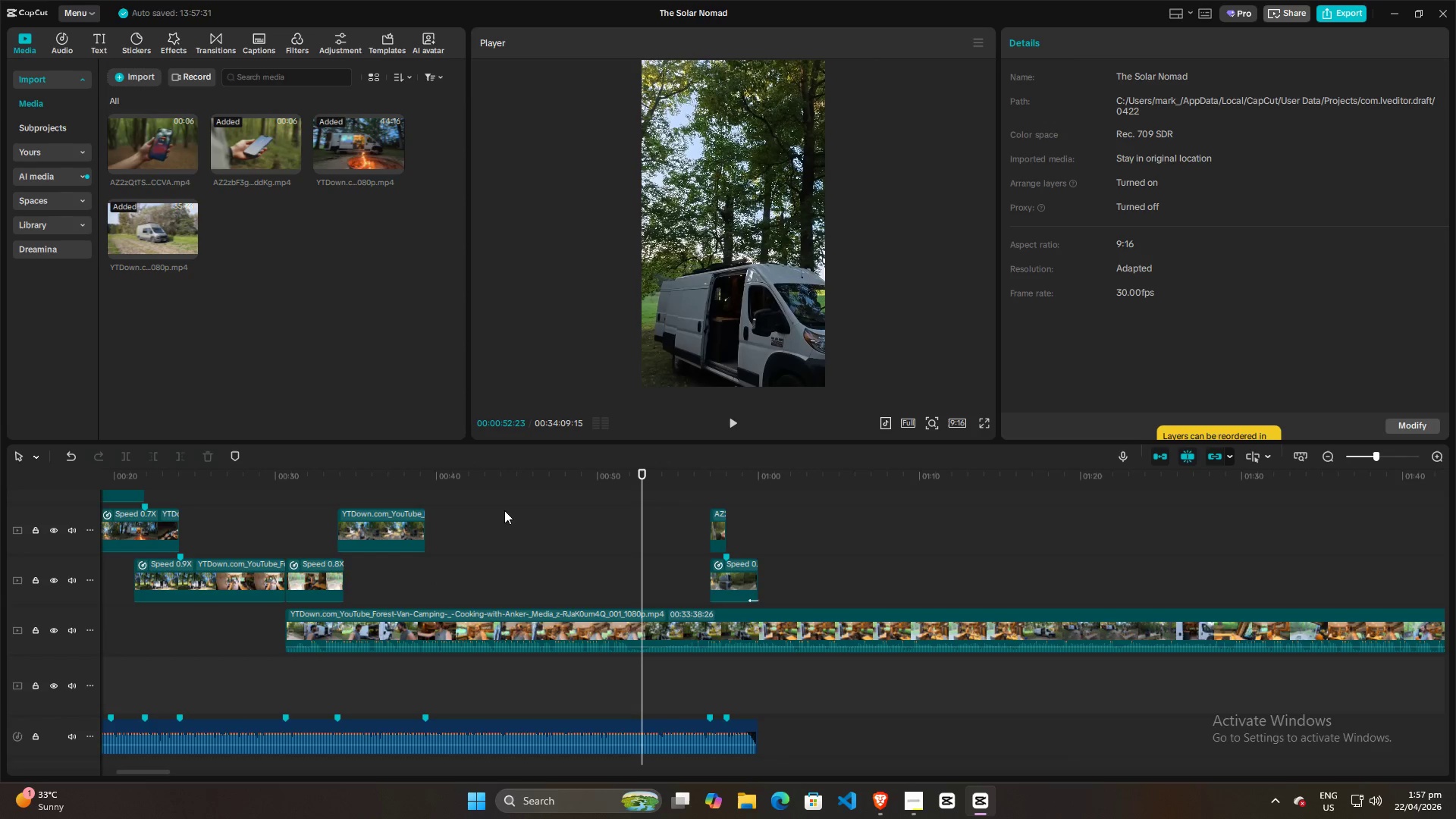 
left_click([311, 503])
 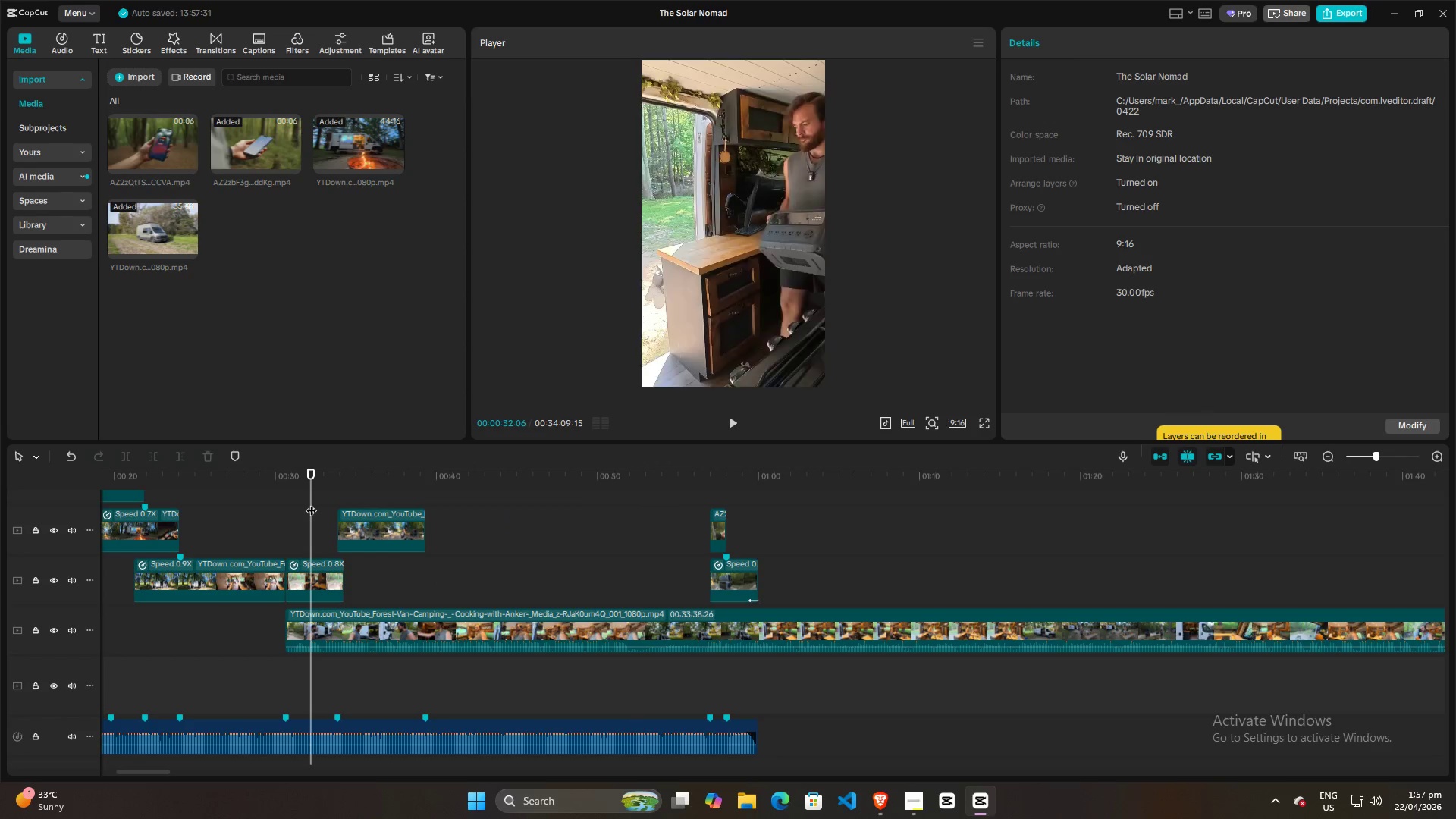 
key(Space)
 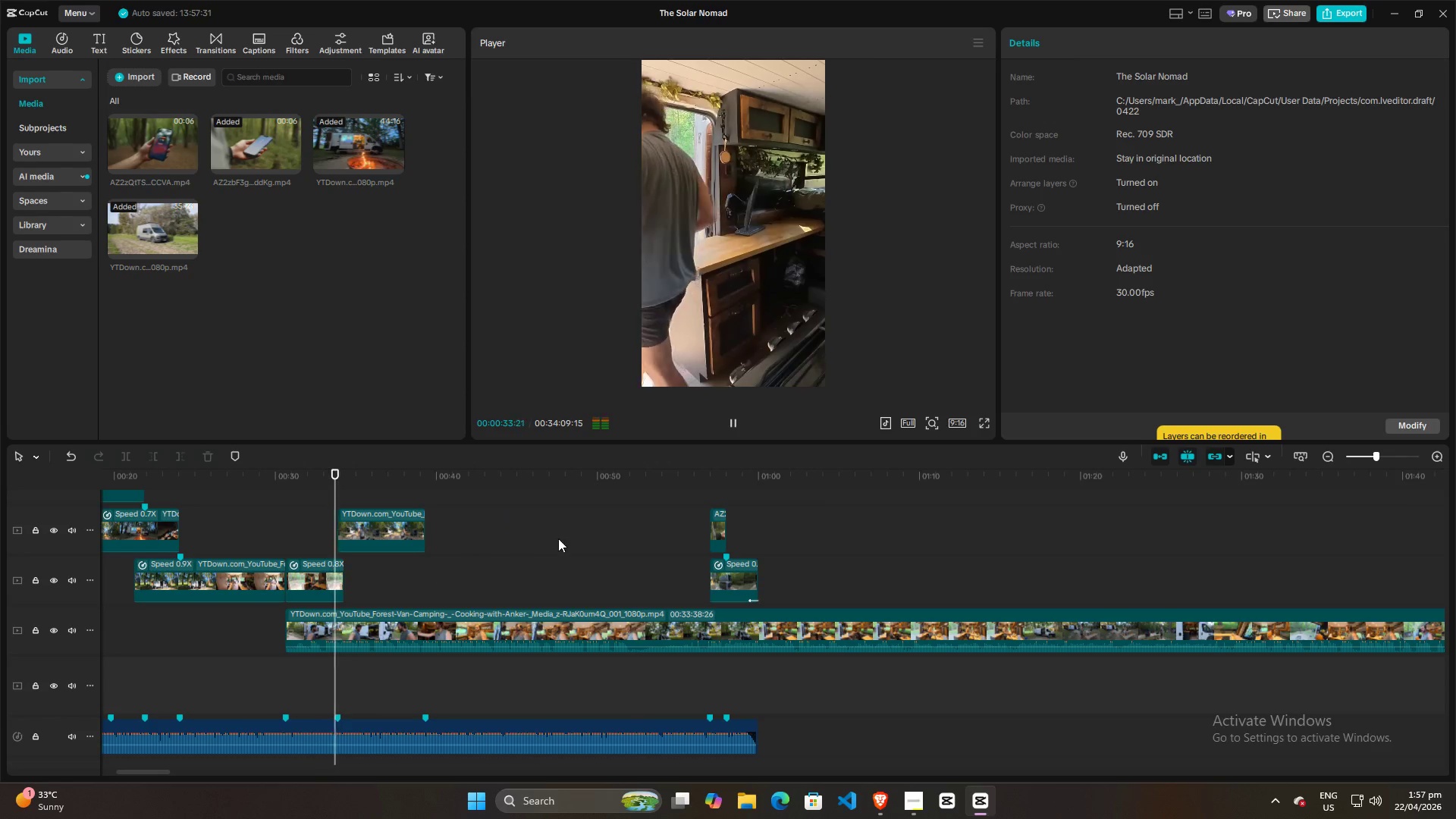 
double_click([661, 535])
 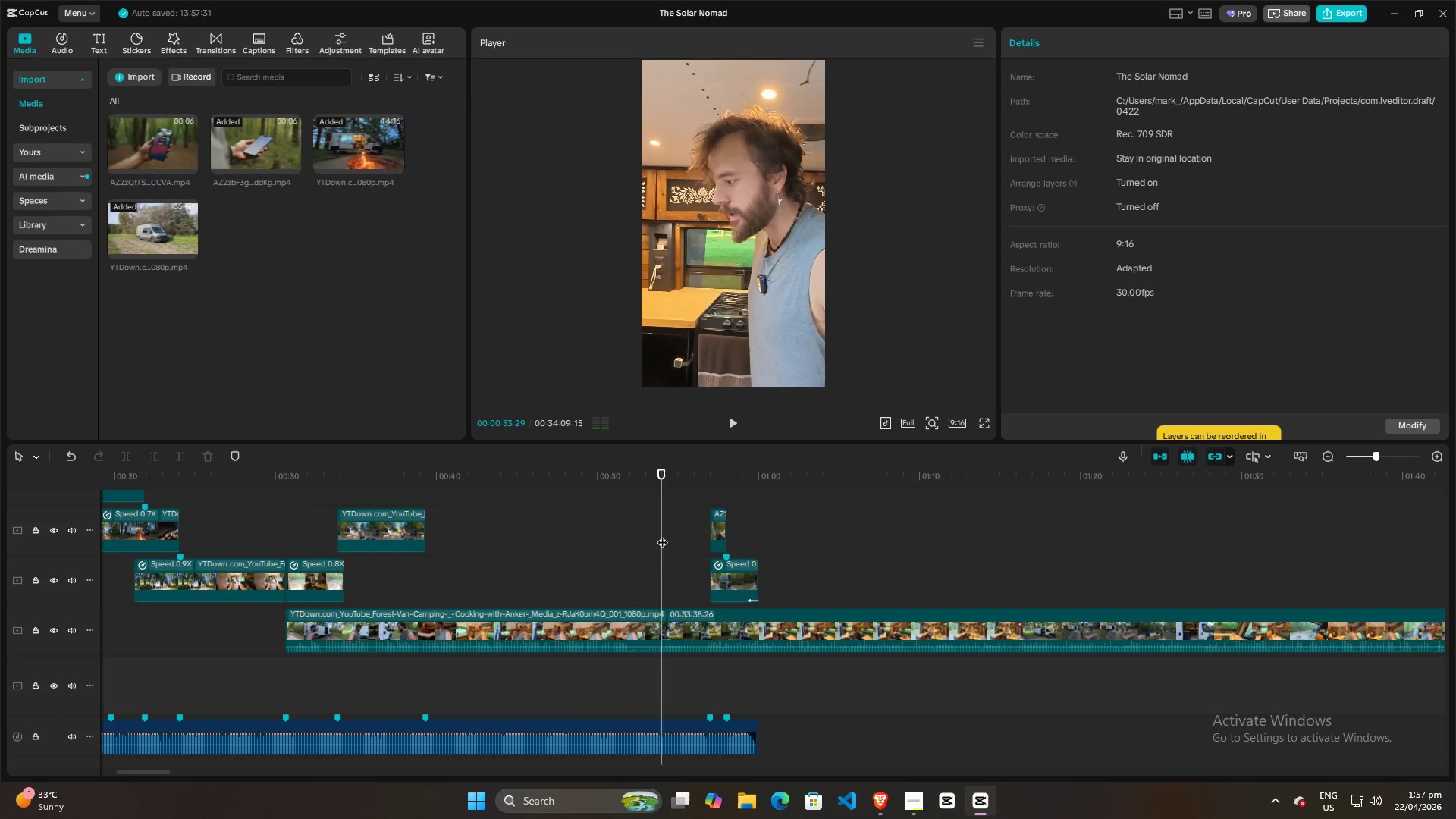 
triple_click([663, 535])
 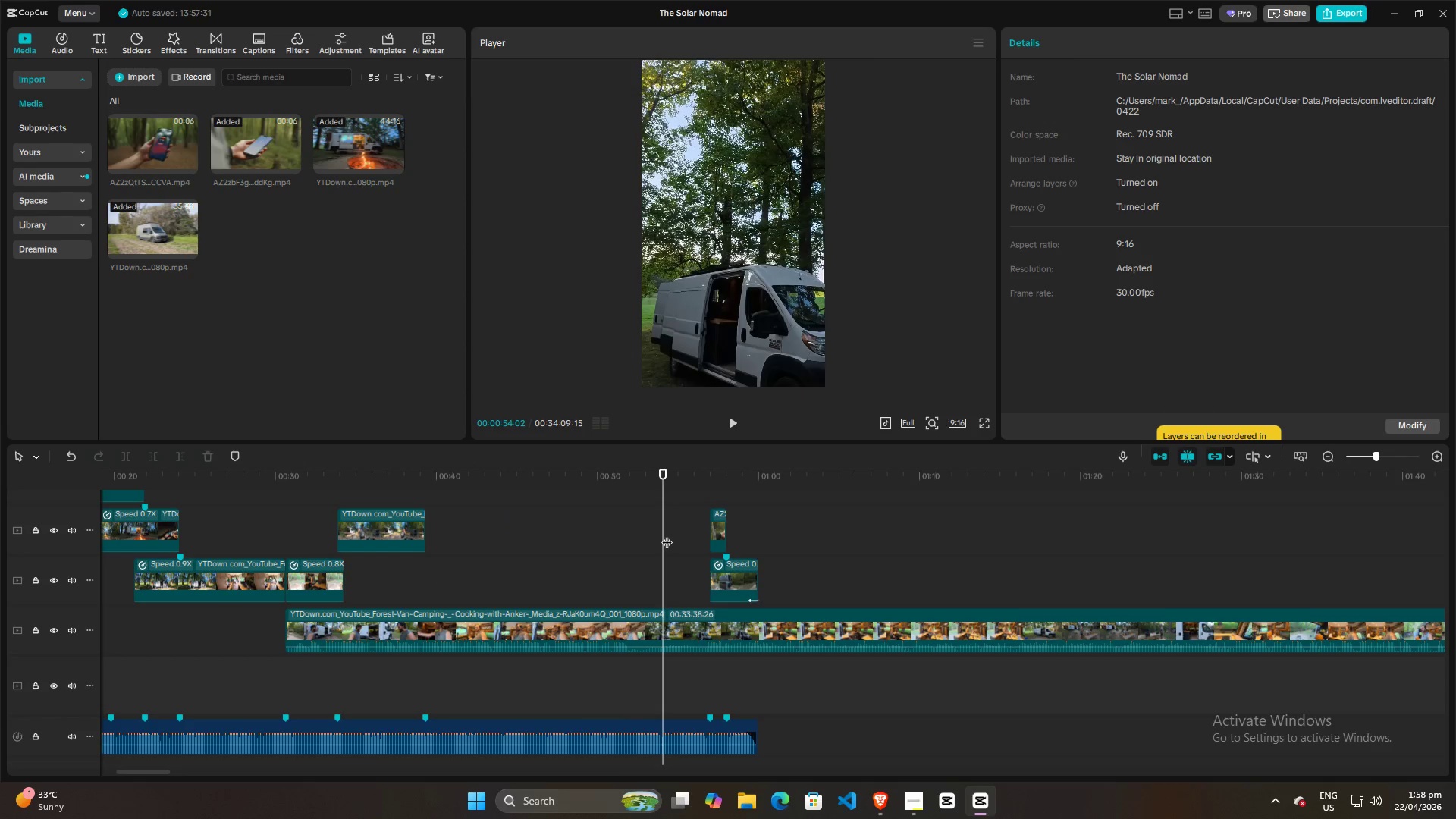 
left_click_drag(start_coordinate=[667, 535], to_coordinate=[688, 532])
 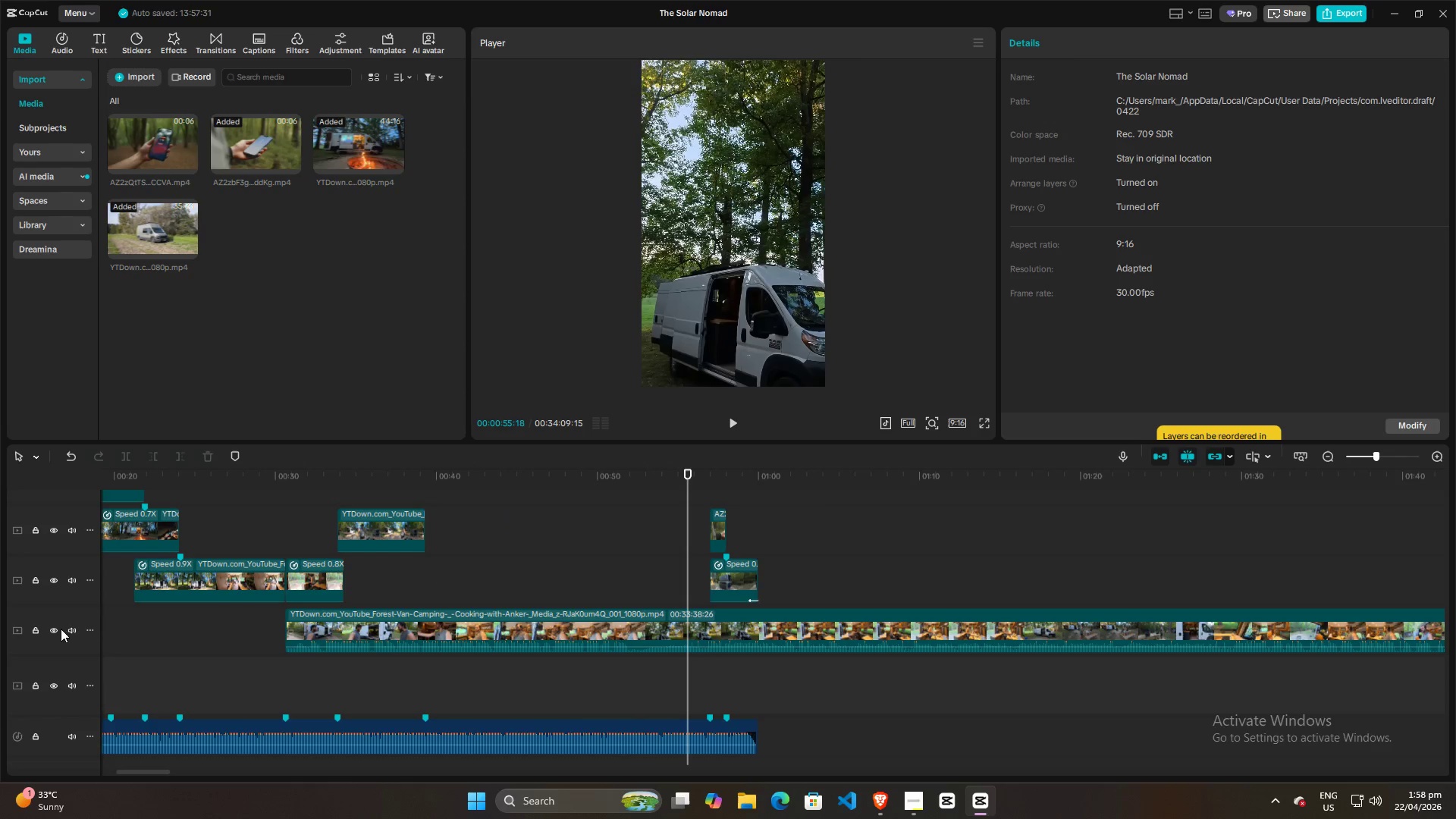 
left_click([56, 629])
 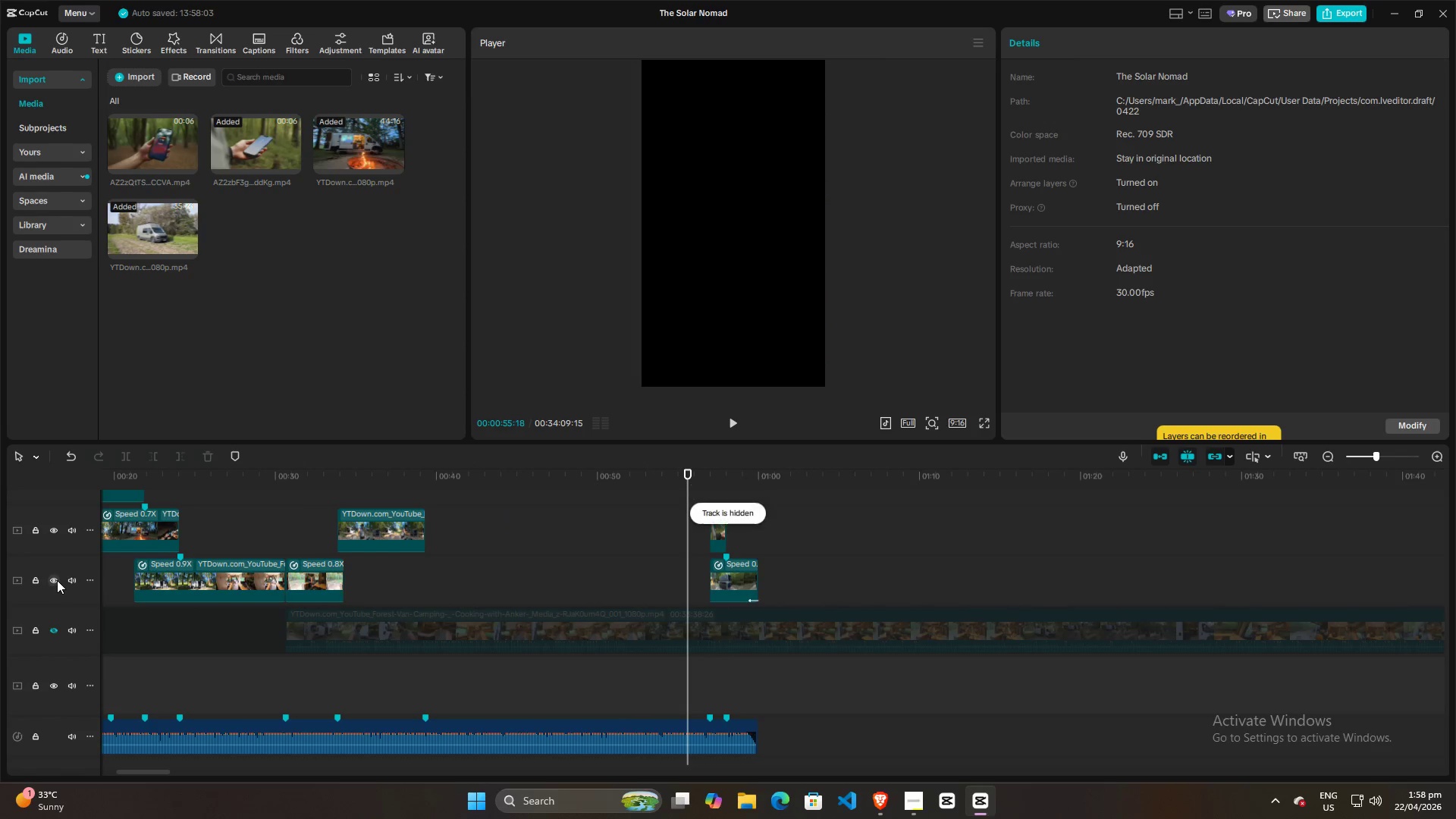 
left_click([57, 580])
 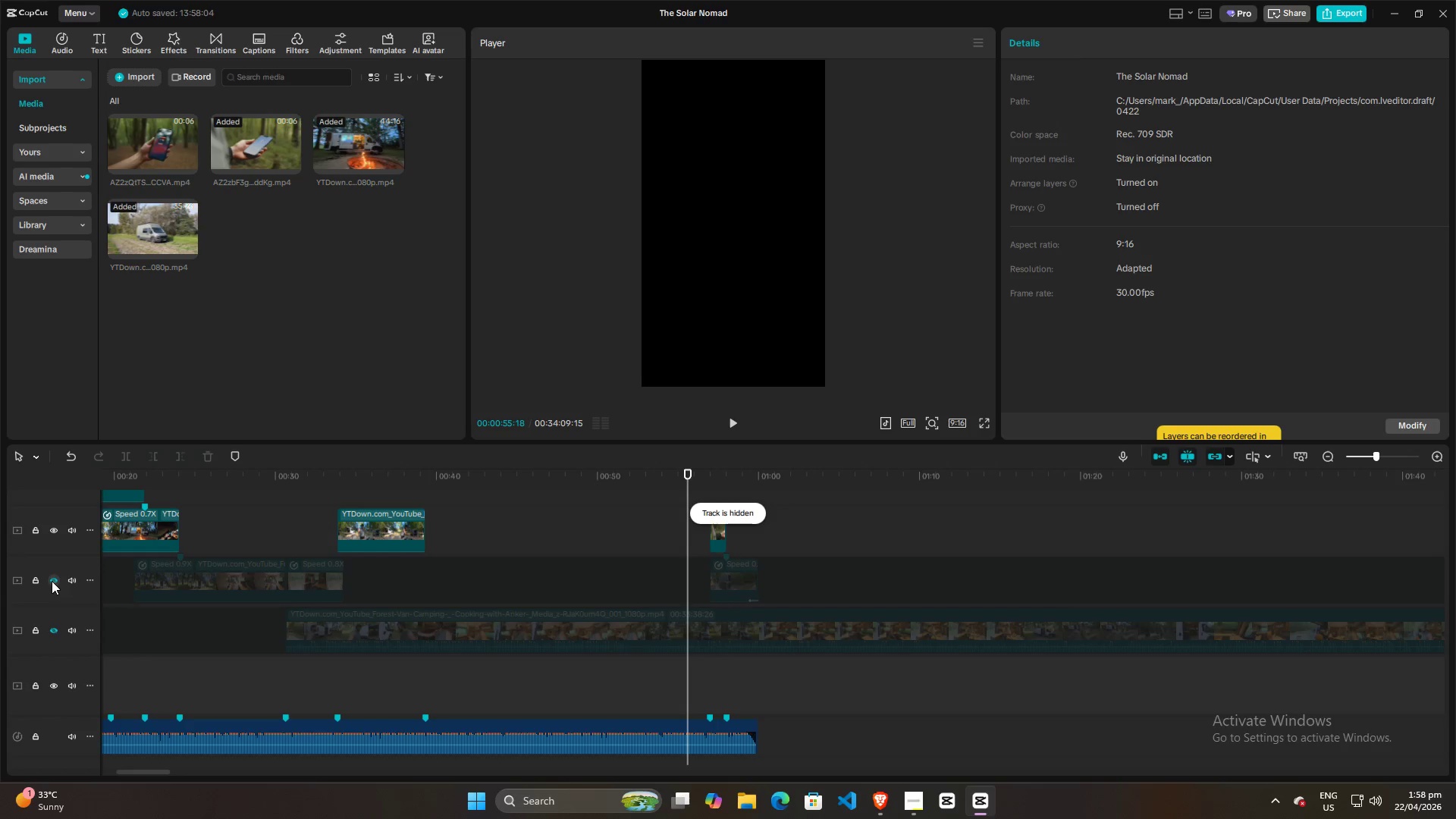 
left_click([53, 632])
 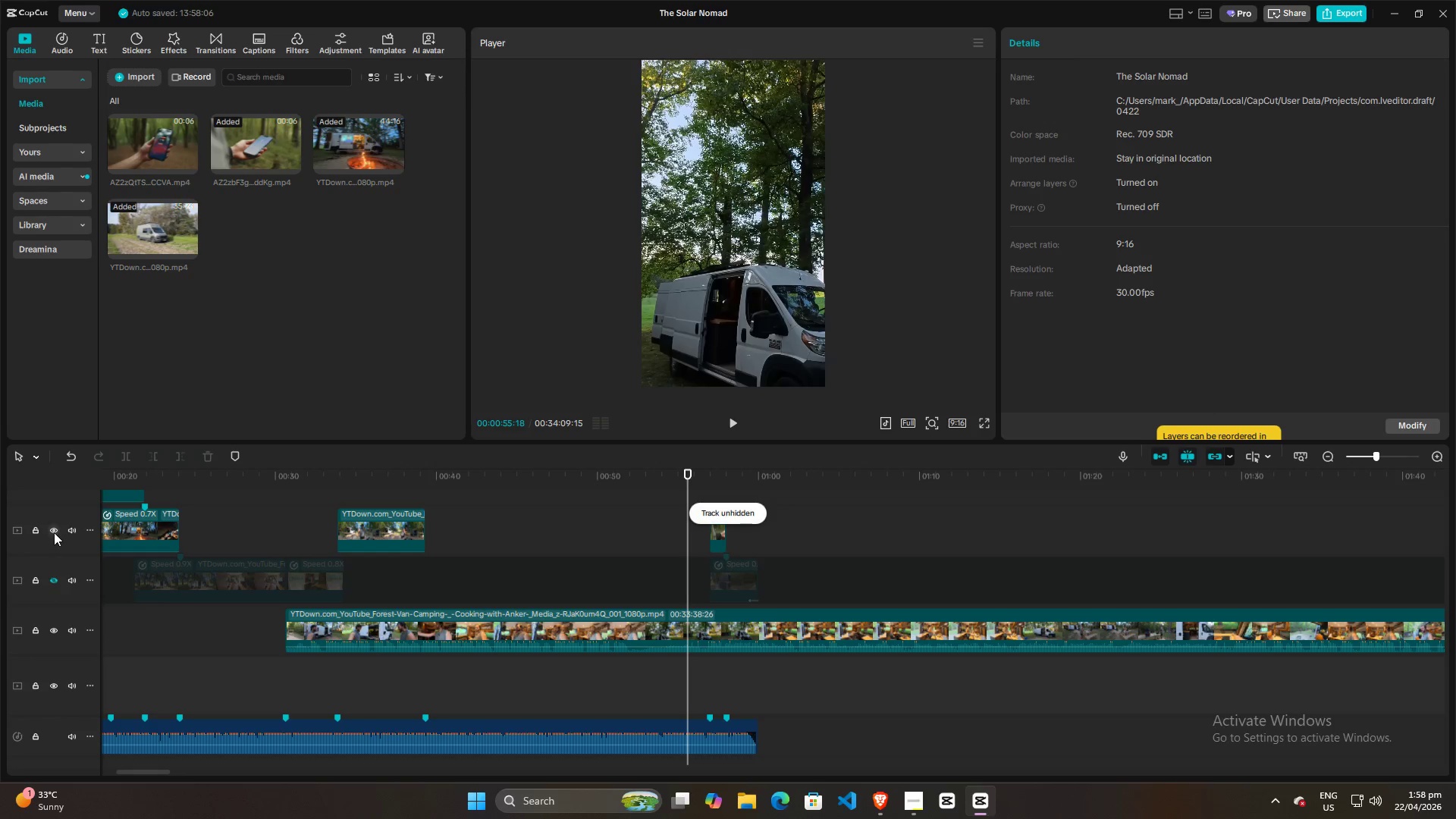 
left_click([54, 531])
 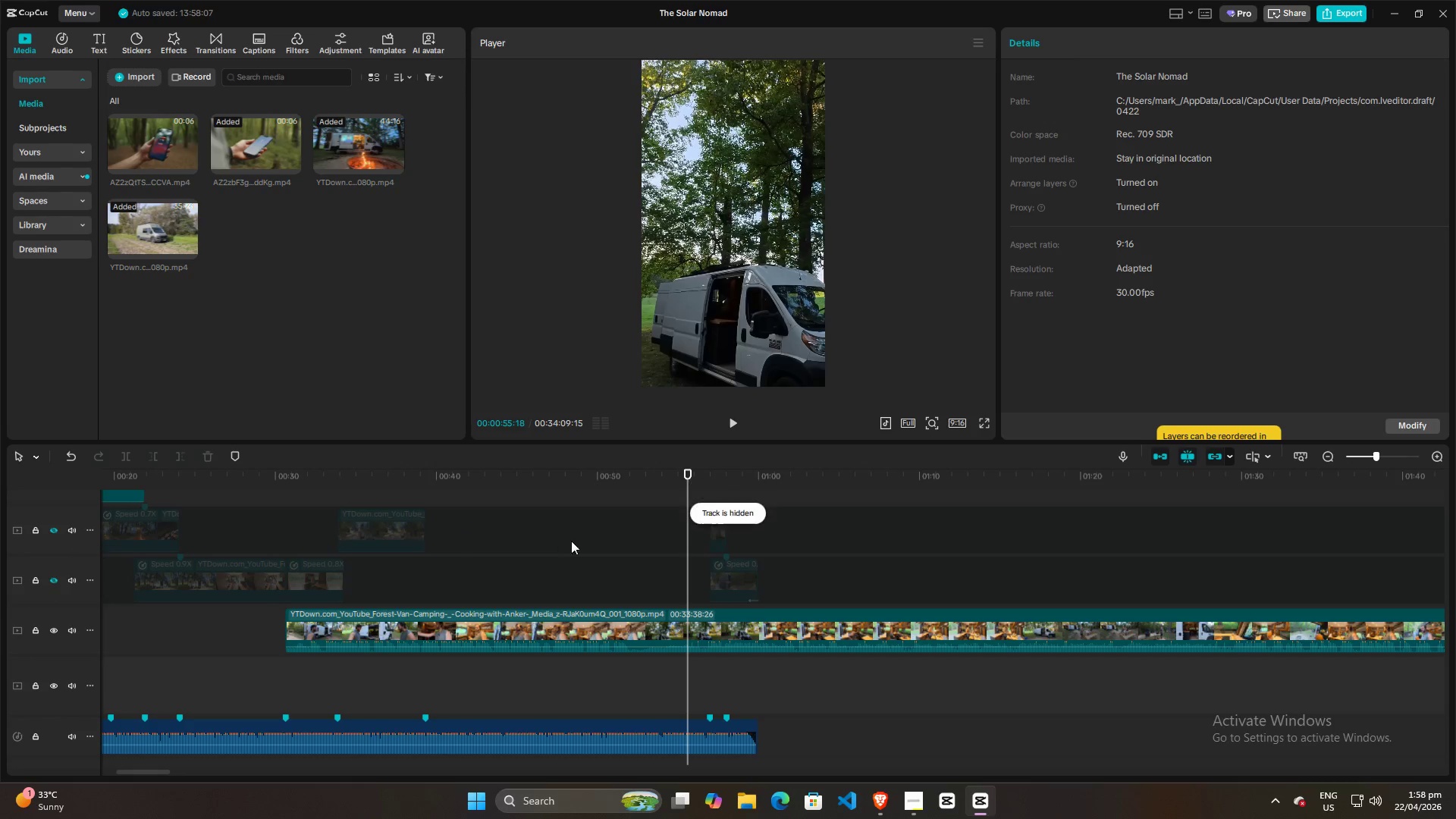 
key(Space)
 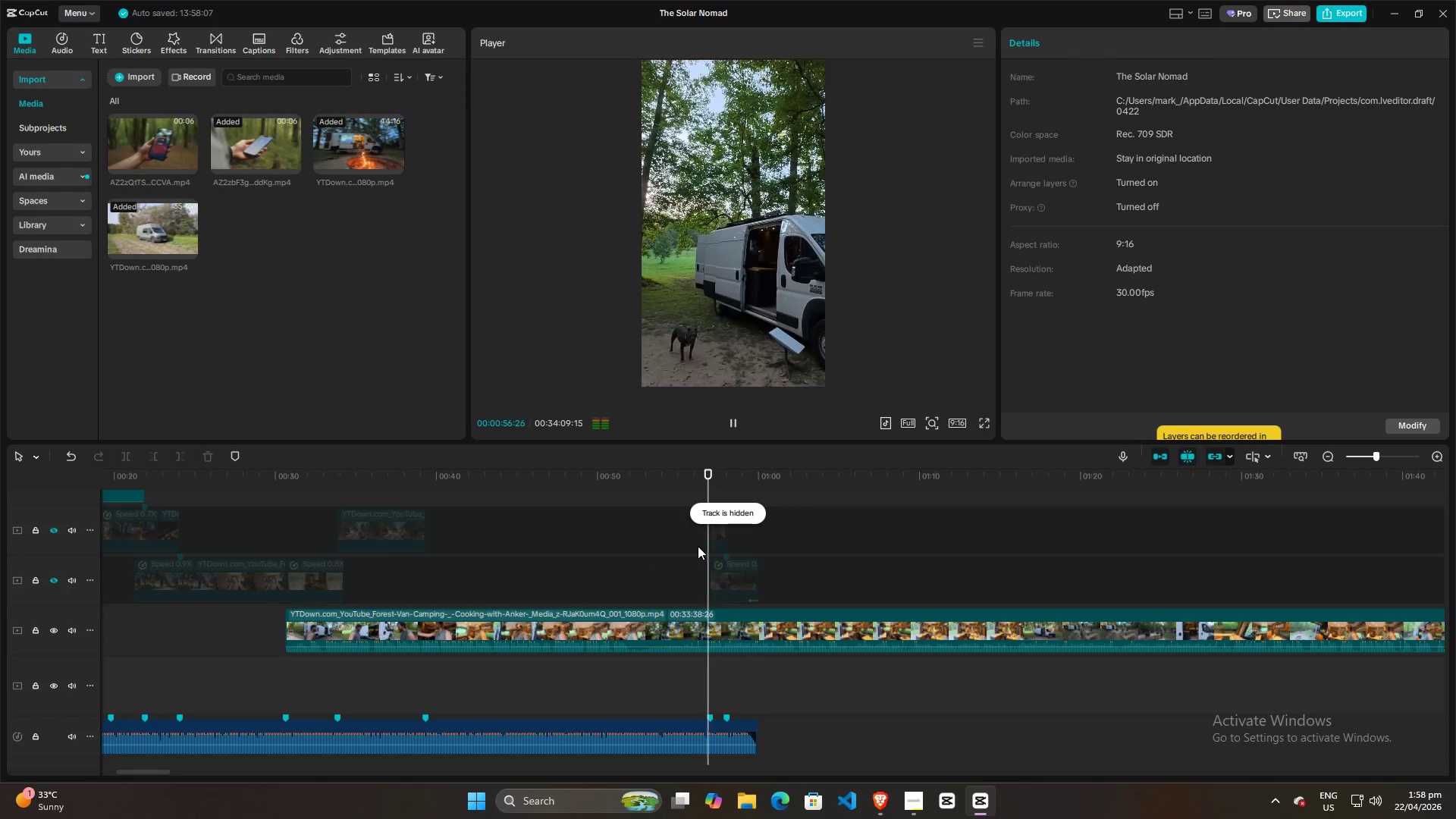 
left_click([634, 539])
 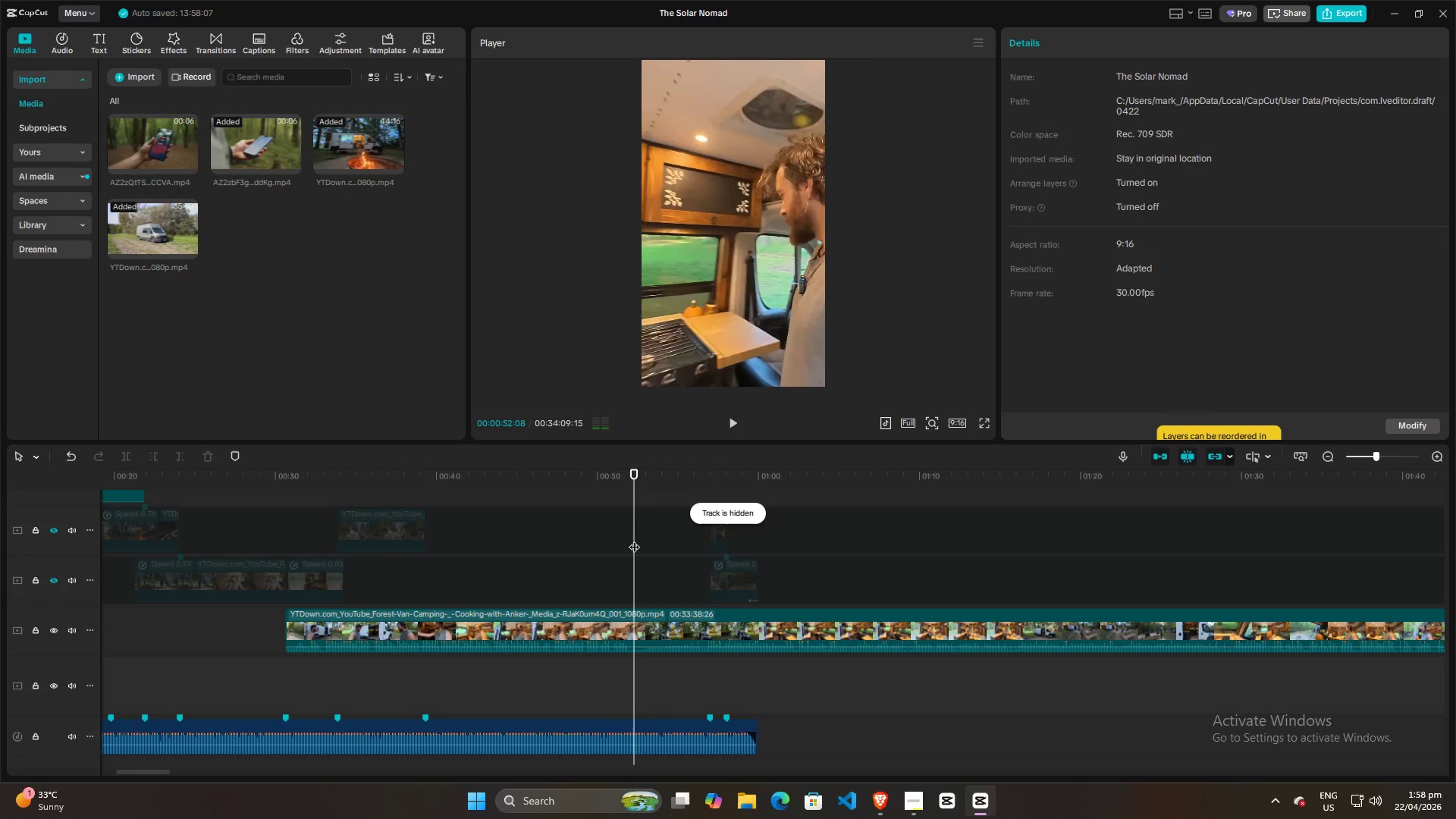 
key(Space)
 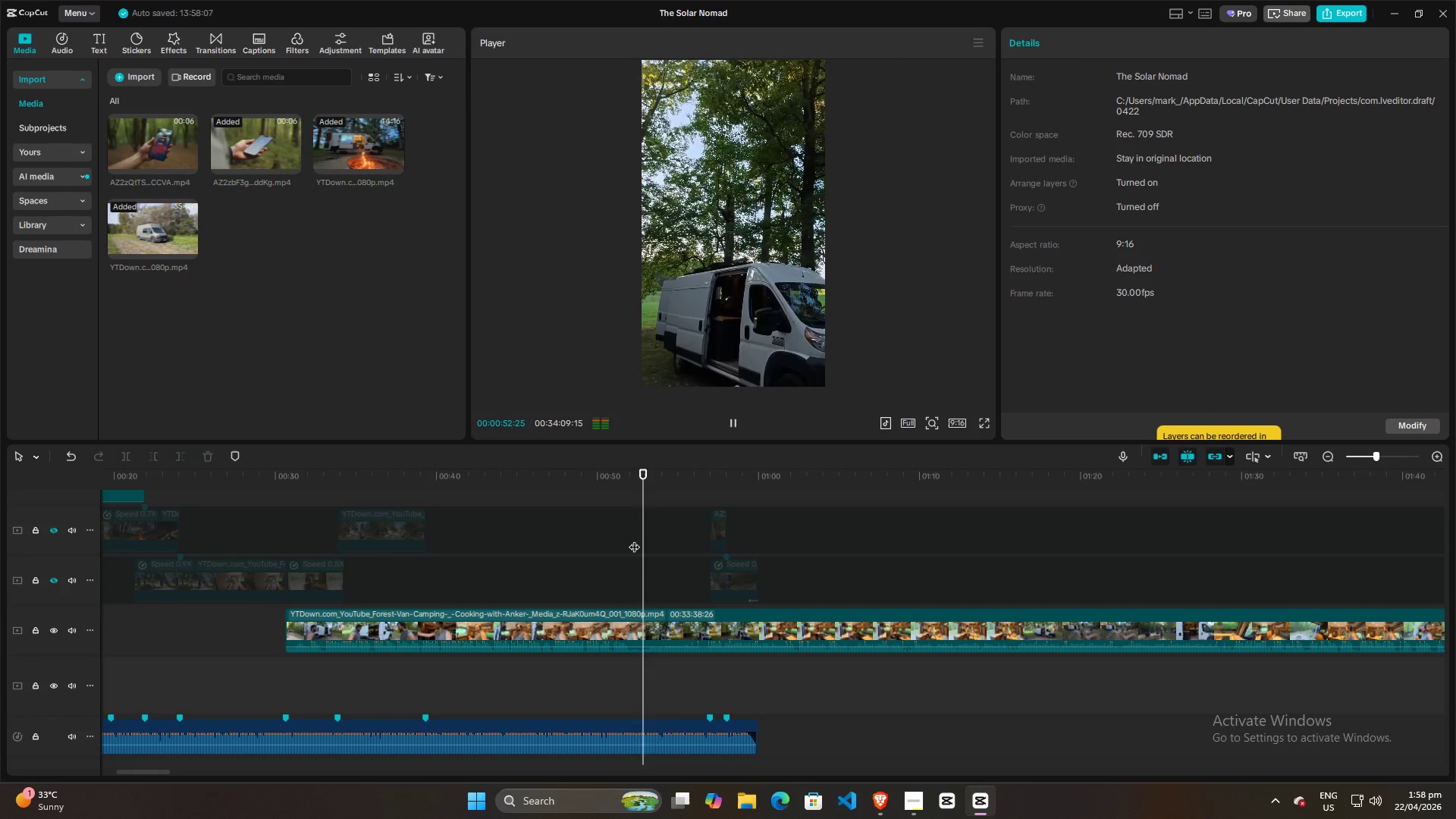 
key(Space)
 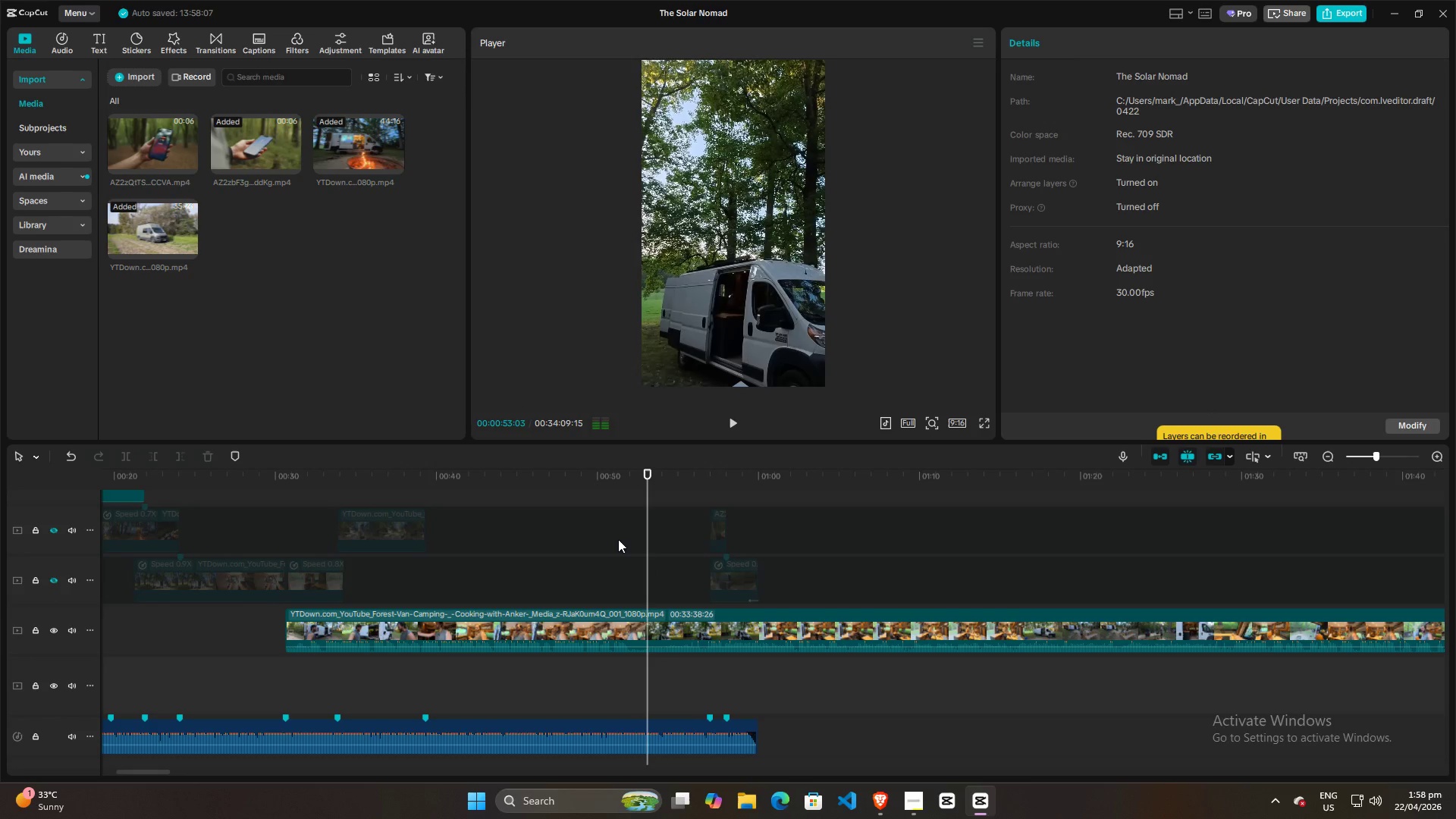 
left_click([617, 539])
 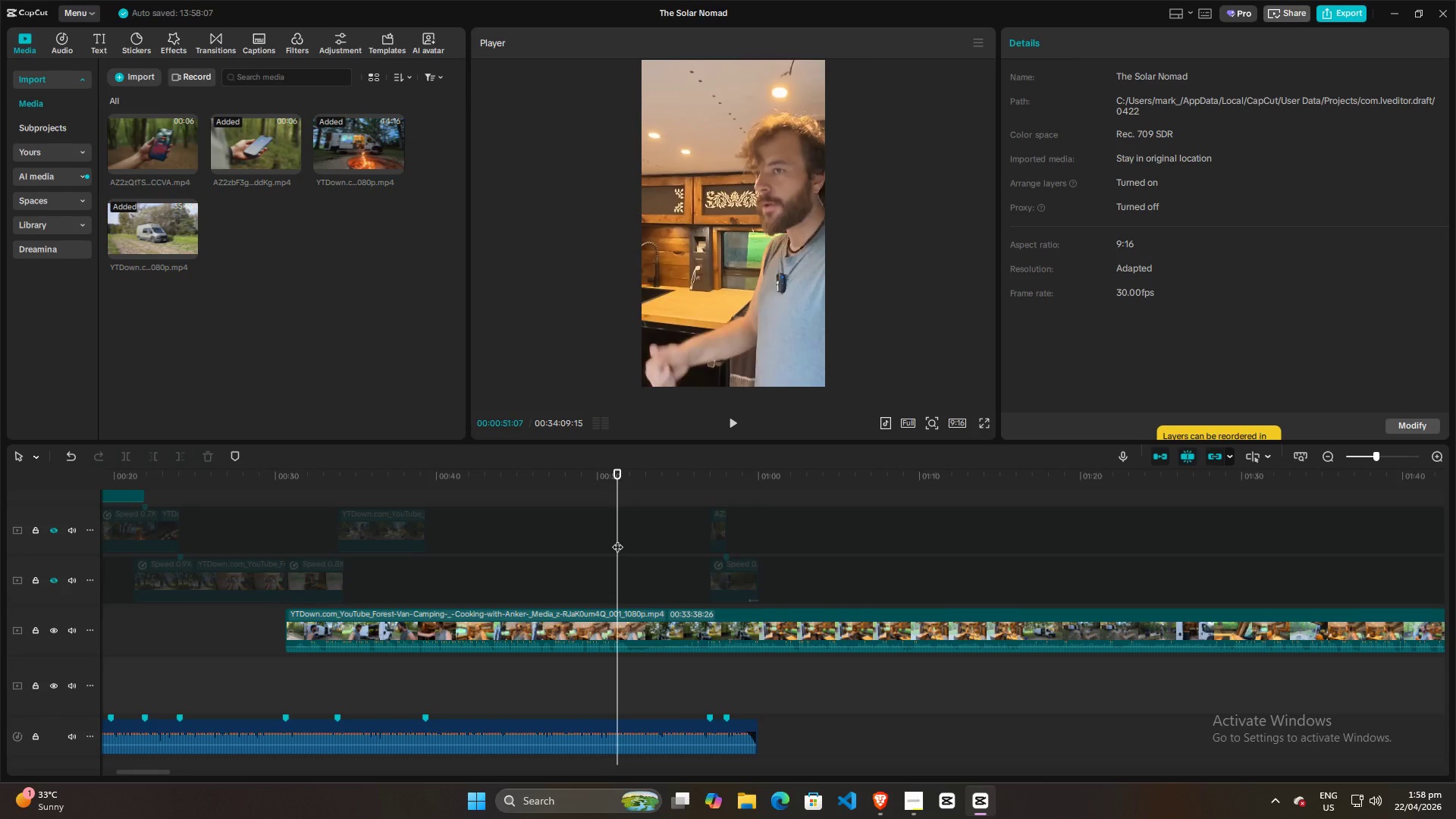 
key(Space)
 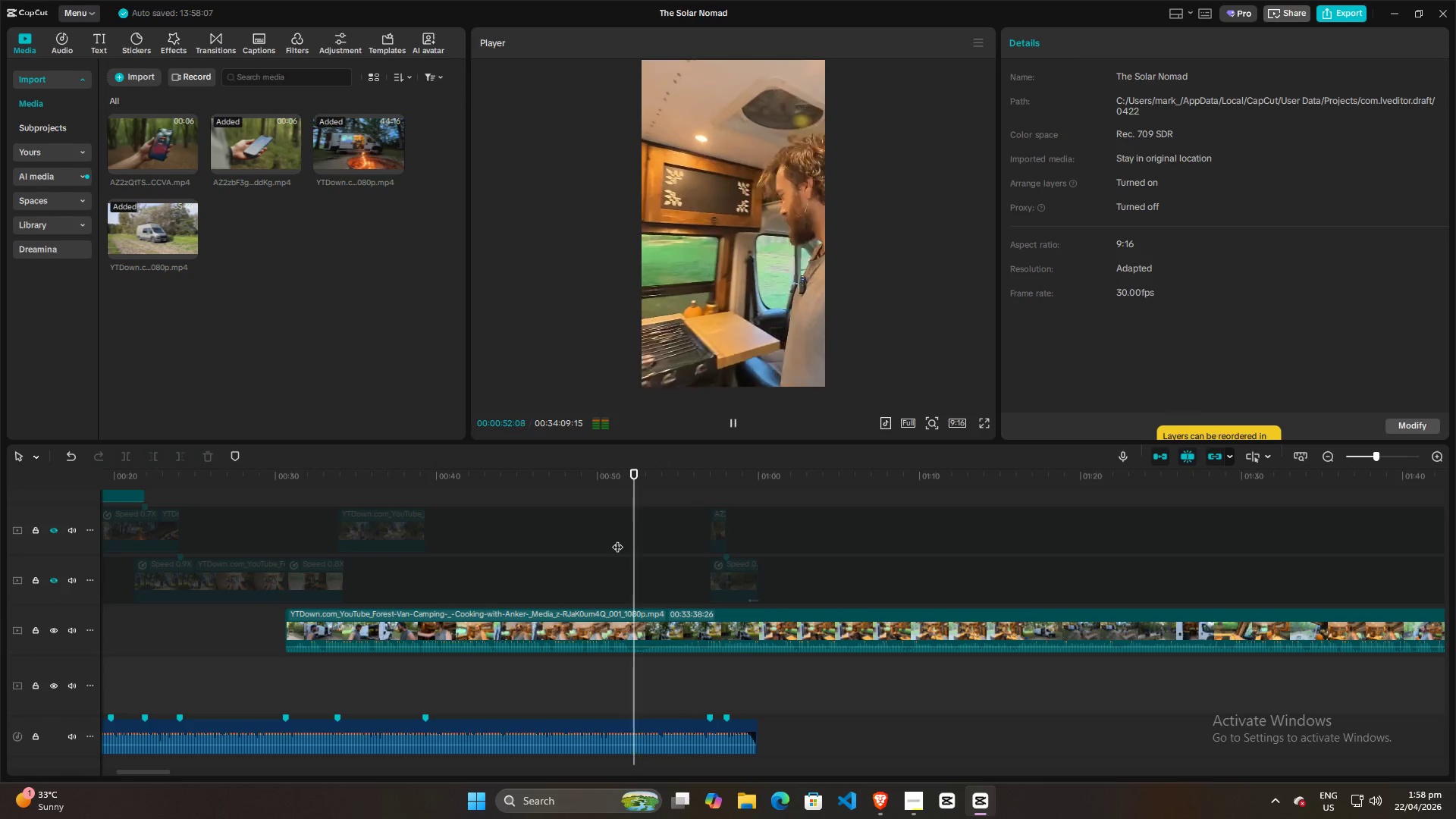 
key(Space)
 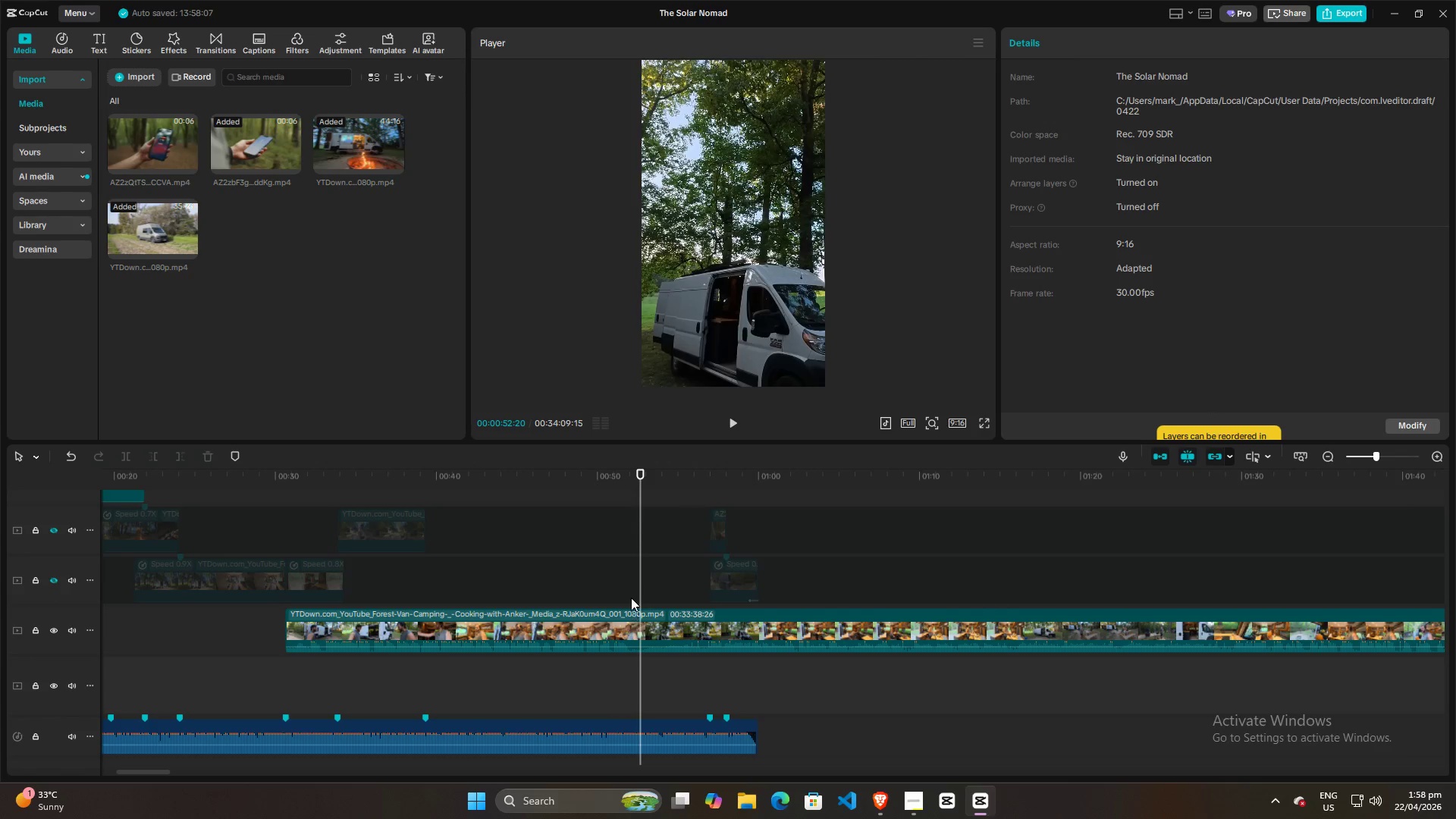 
left_click([627, 567])
 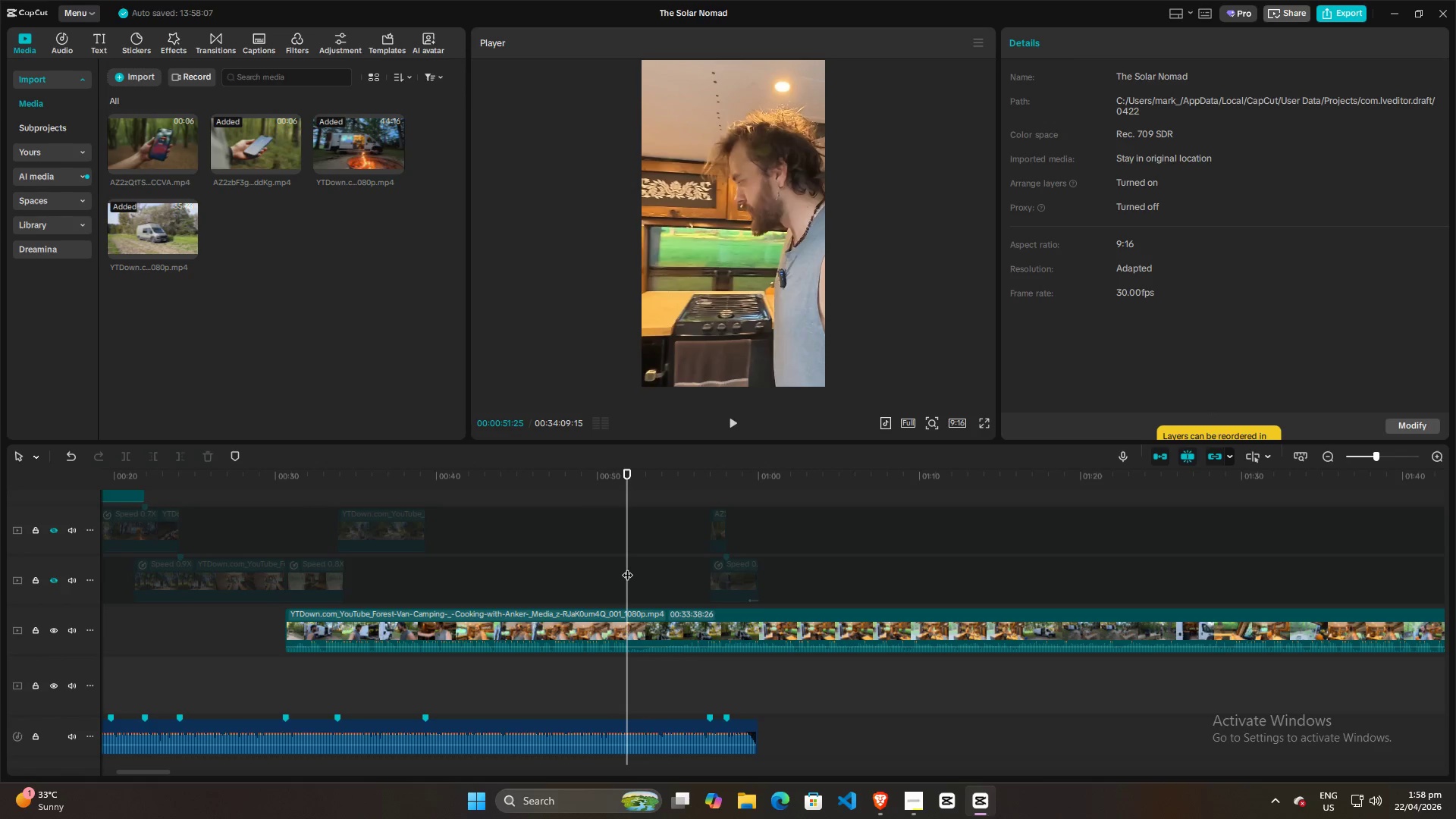 
key(Space)
 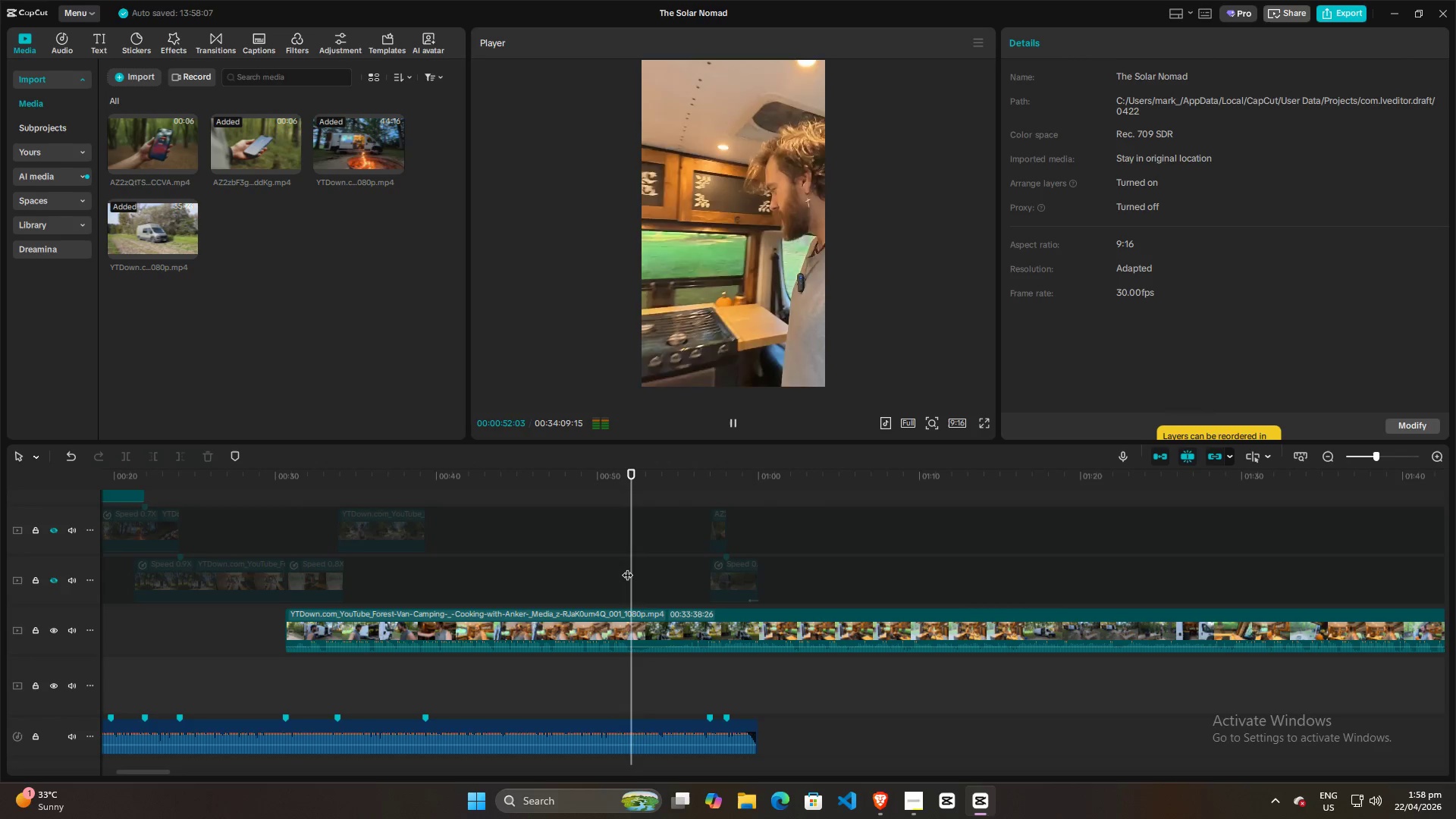 
key(Space)
 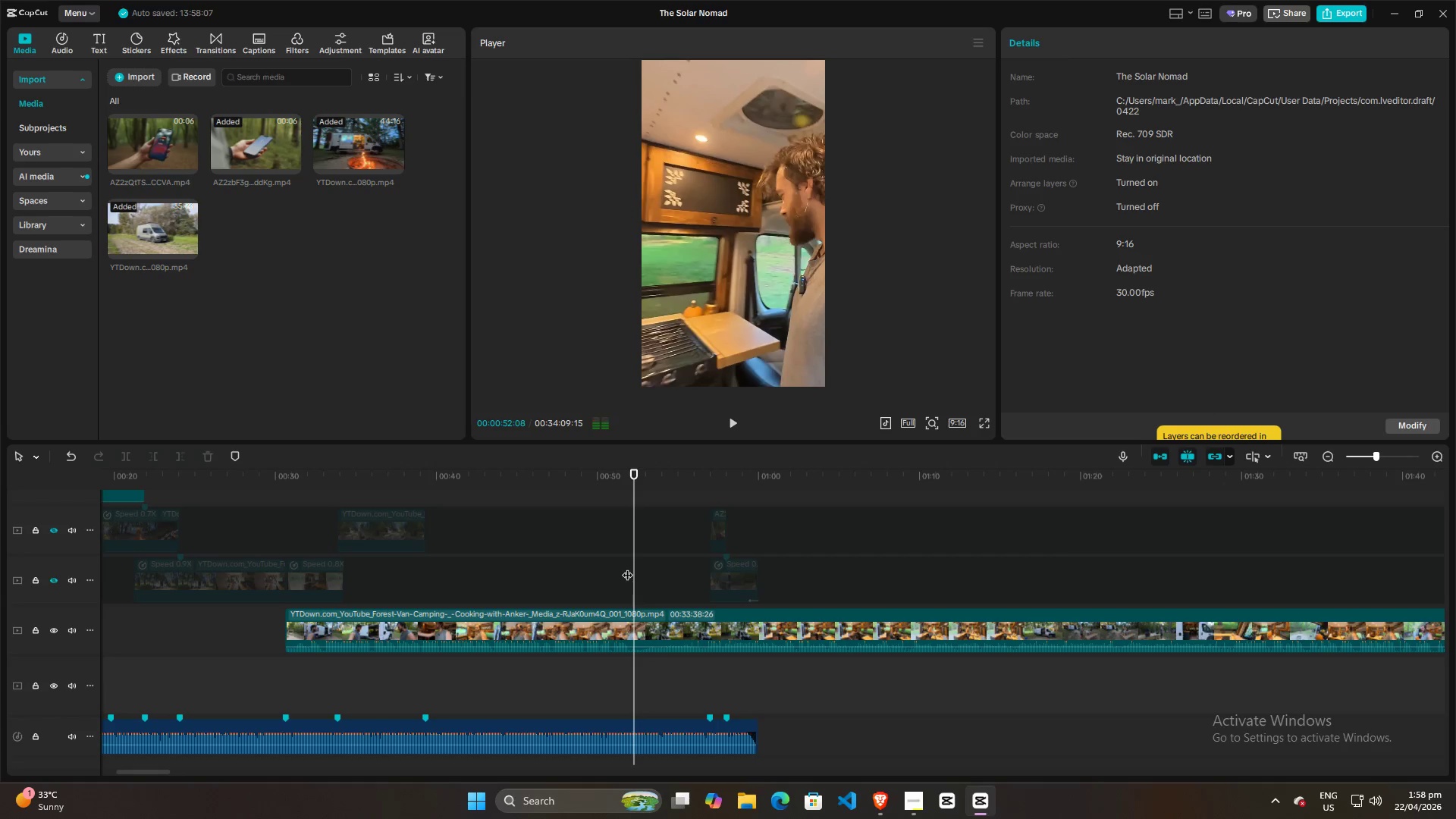 
key(Space)
 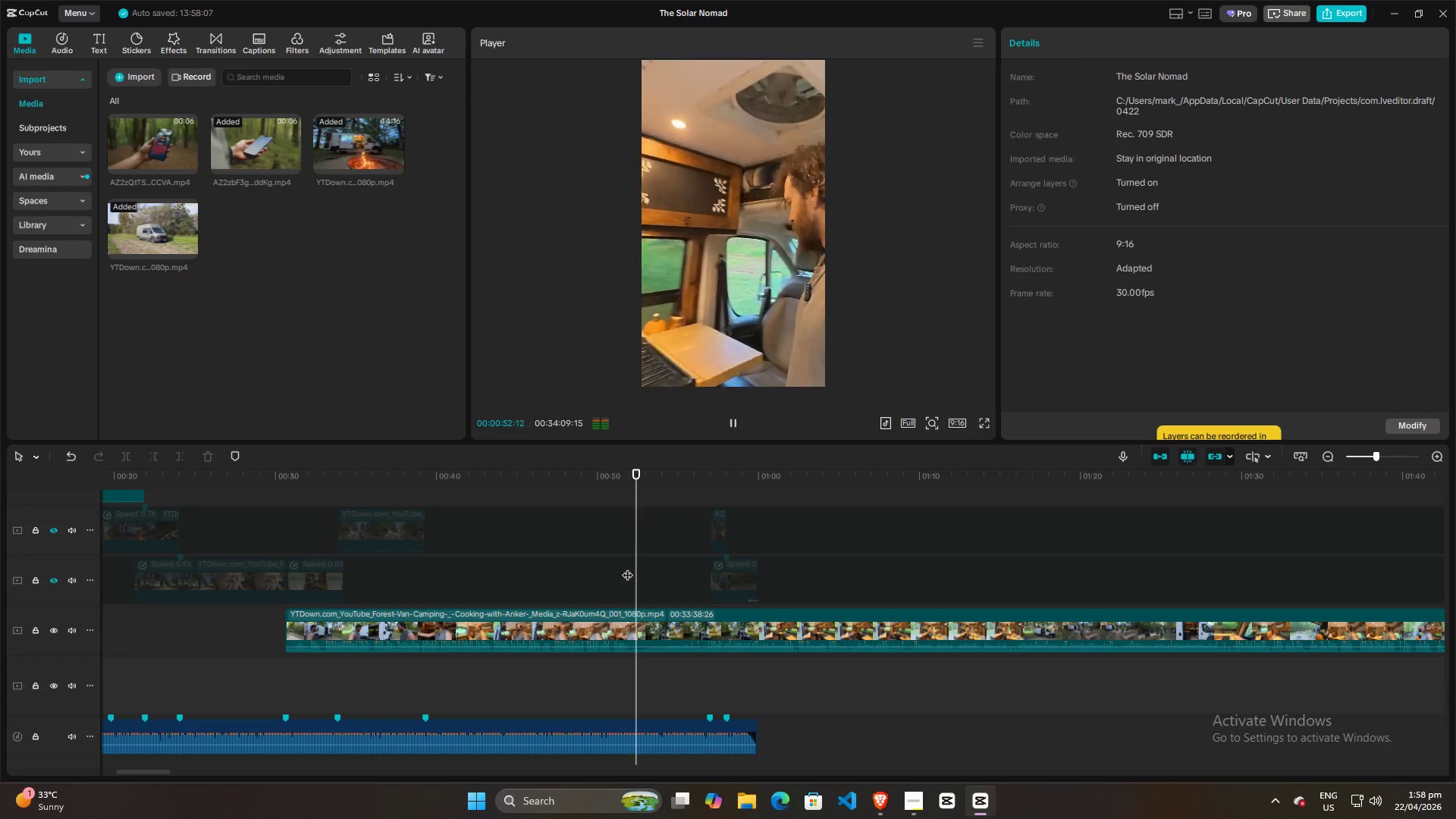 
key(Space)
 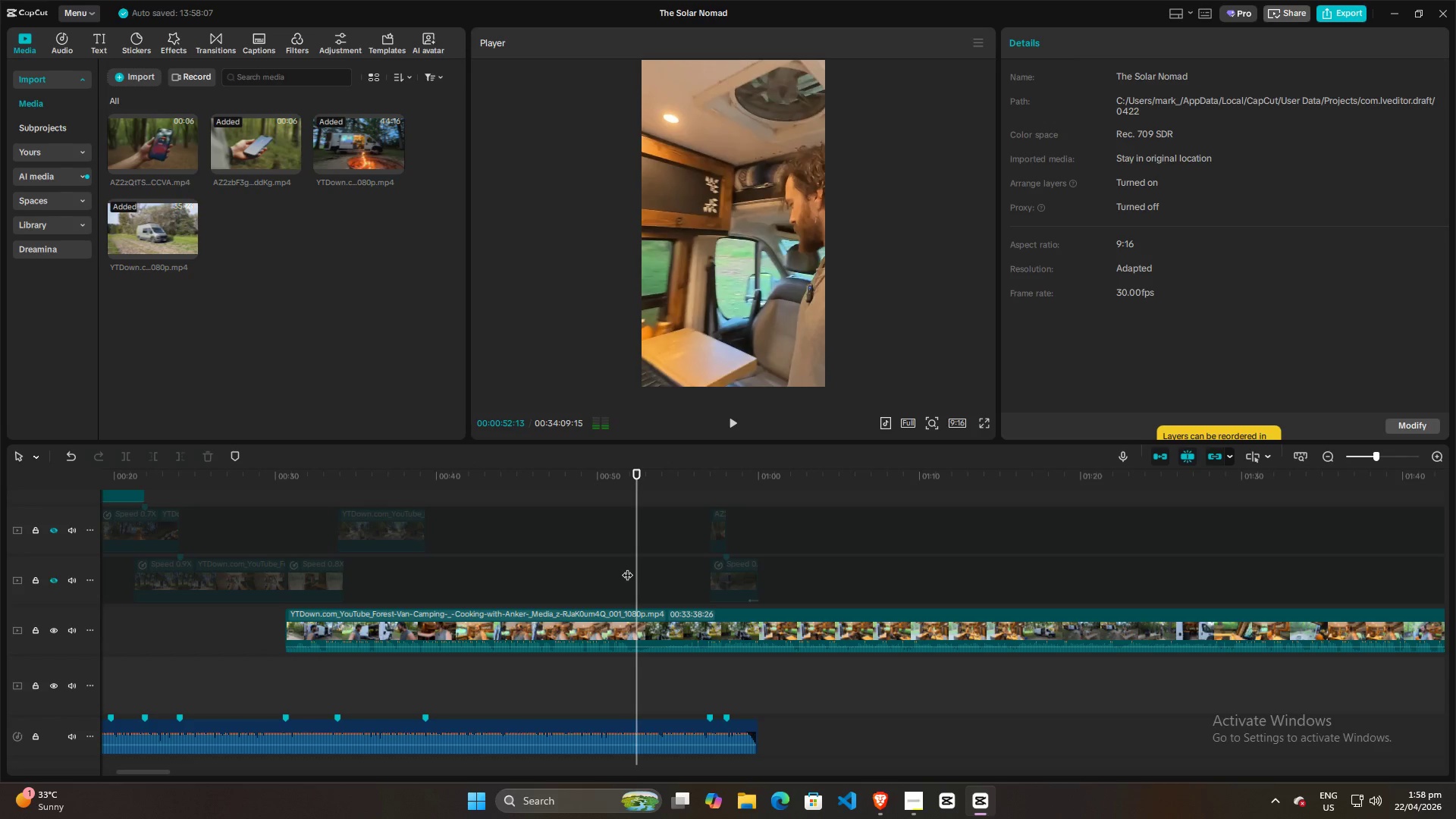 
key(Space)
 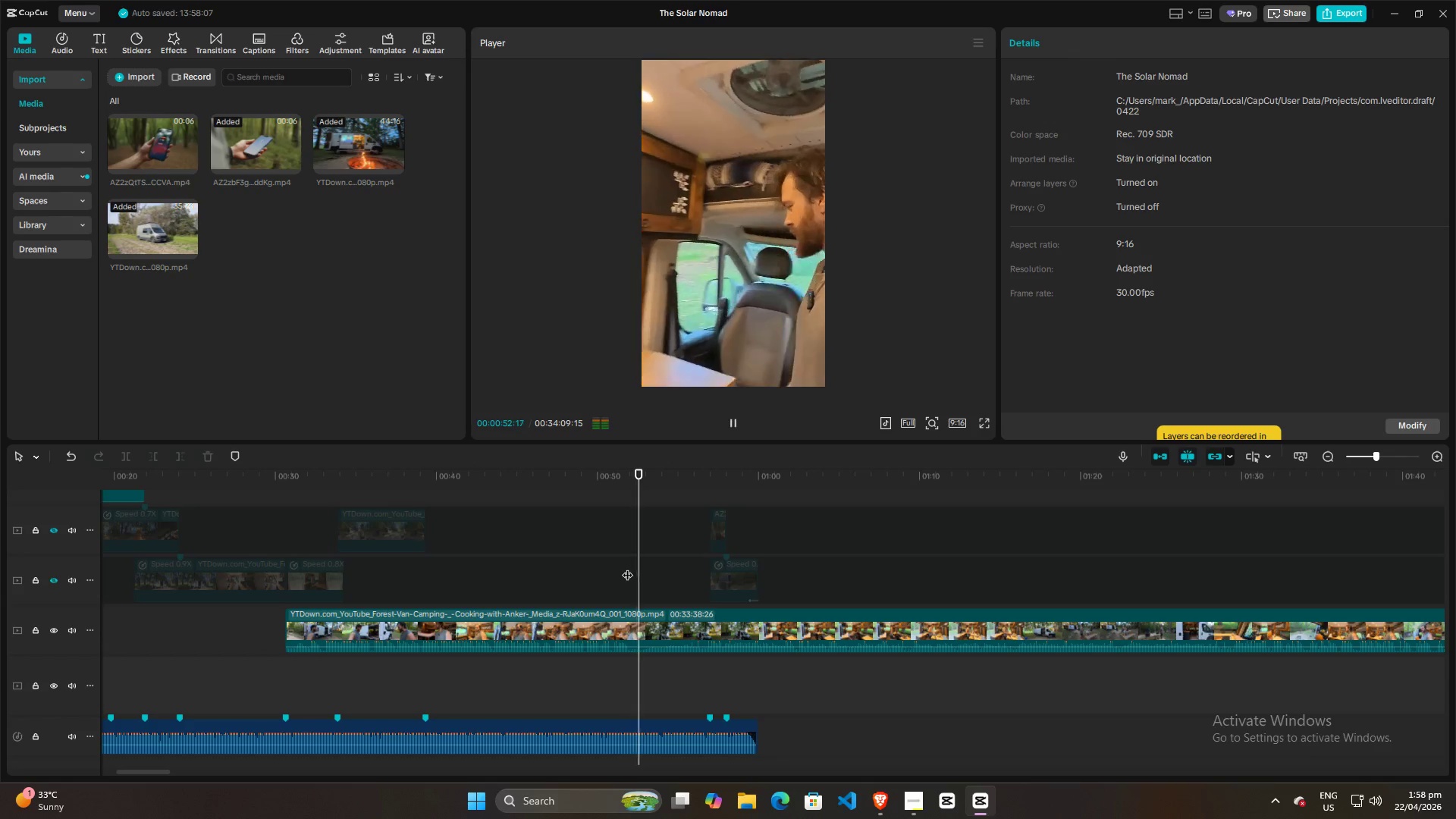 
key(Space)
 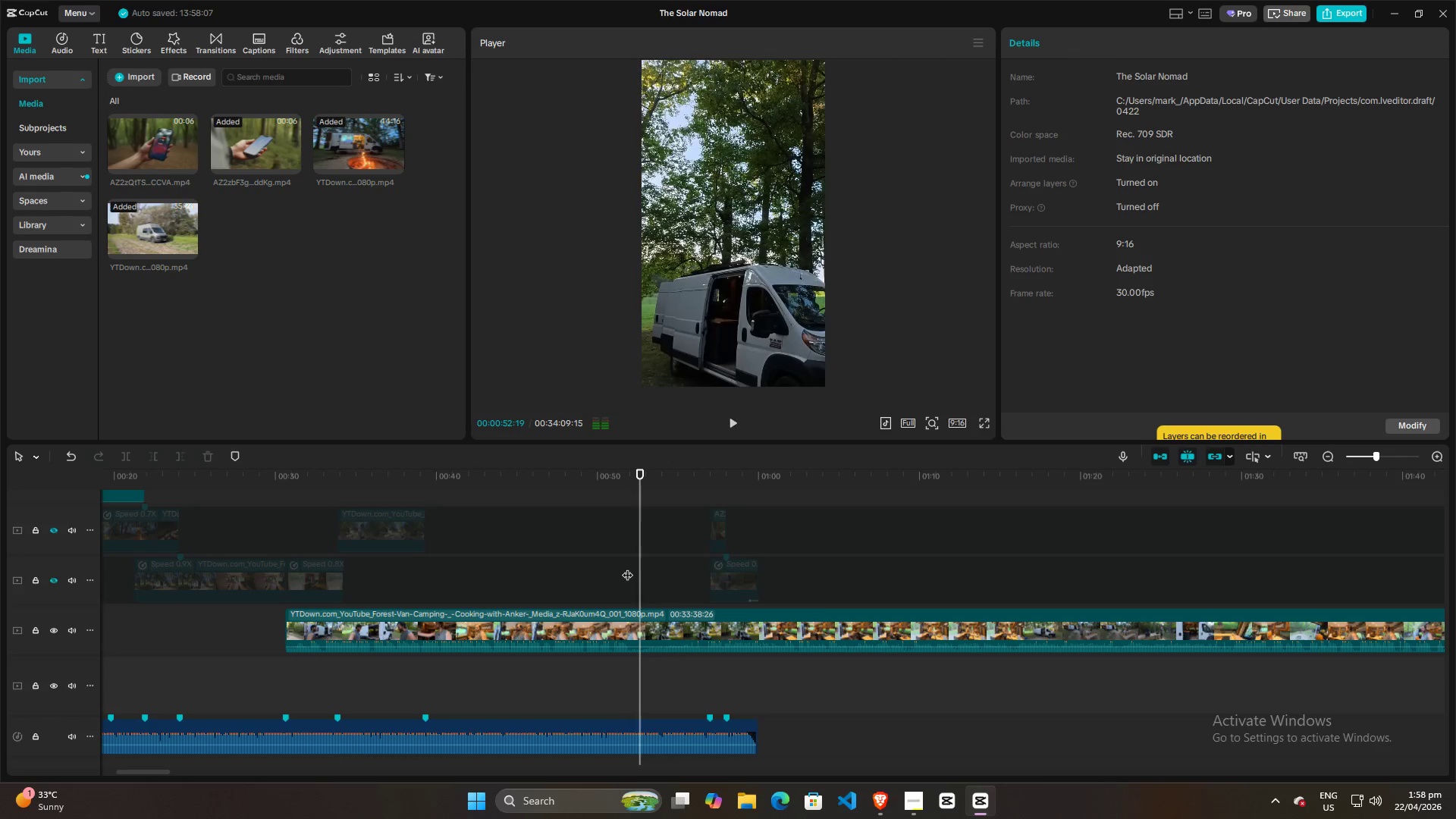 
left_click([627, 567])
 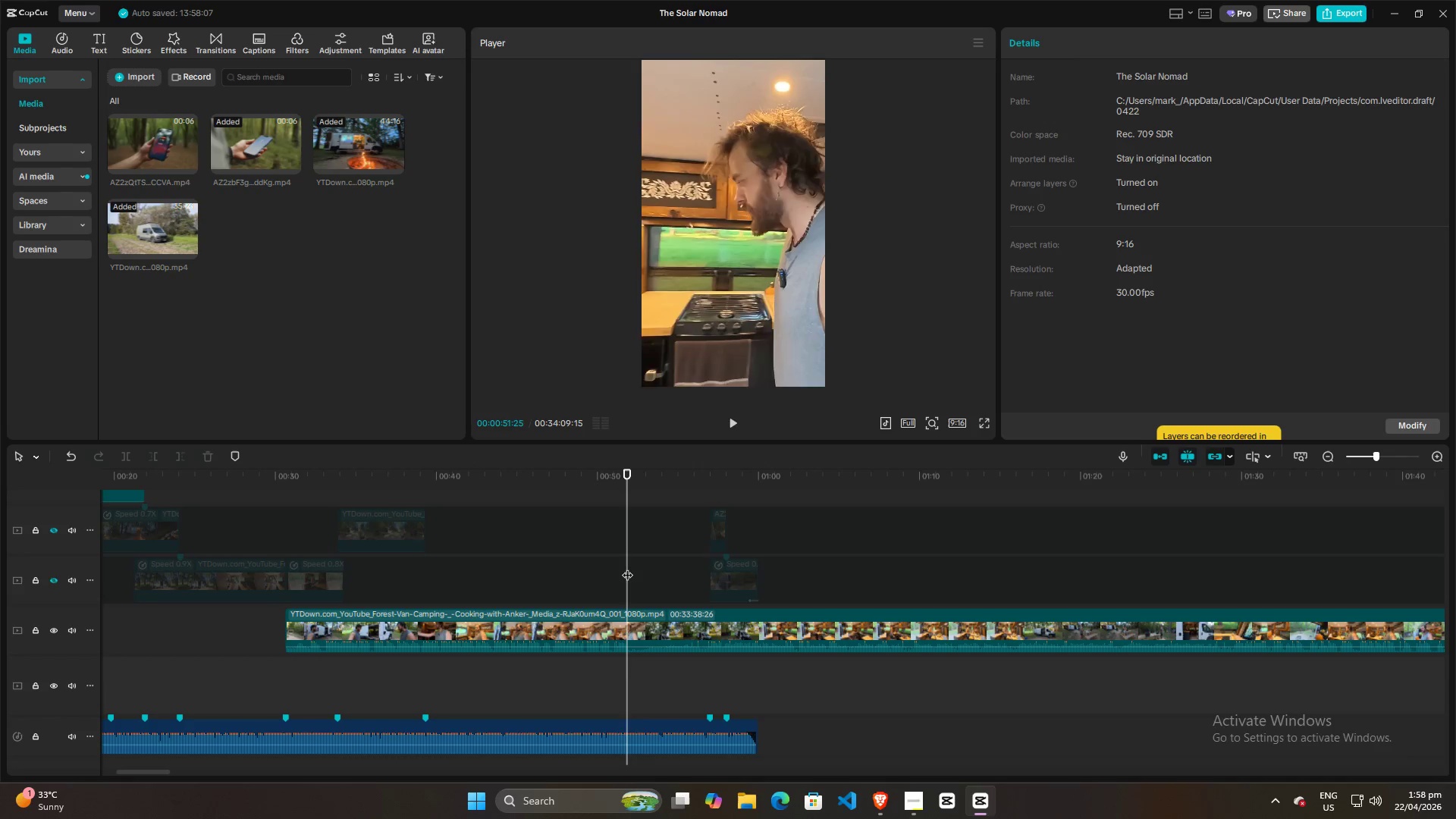 
key(Space)
 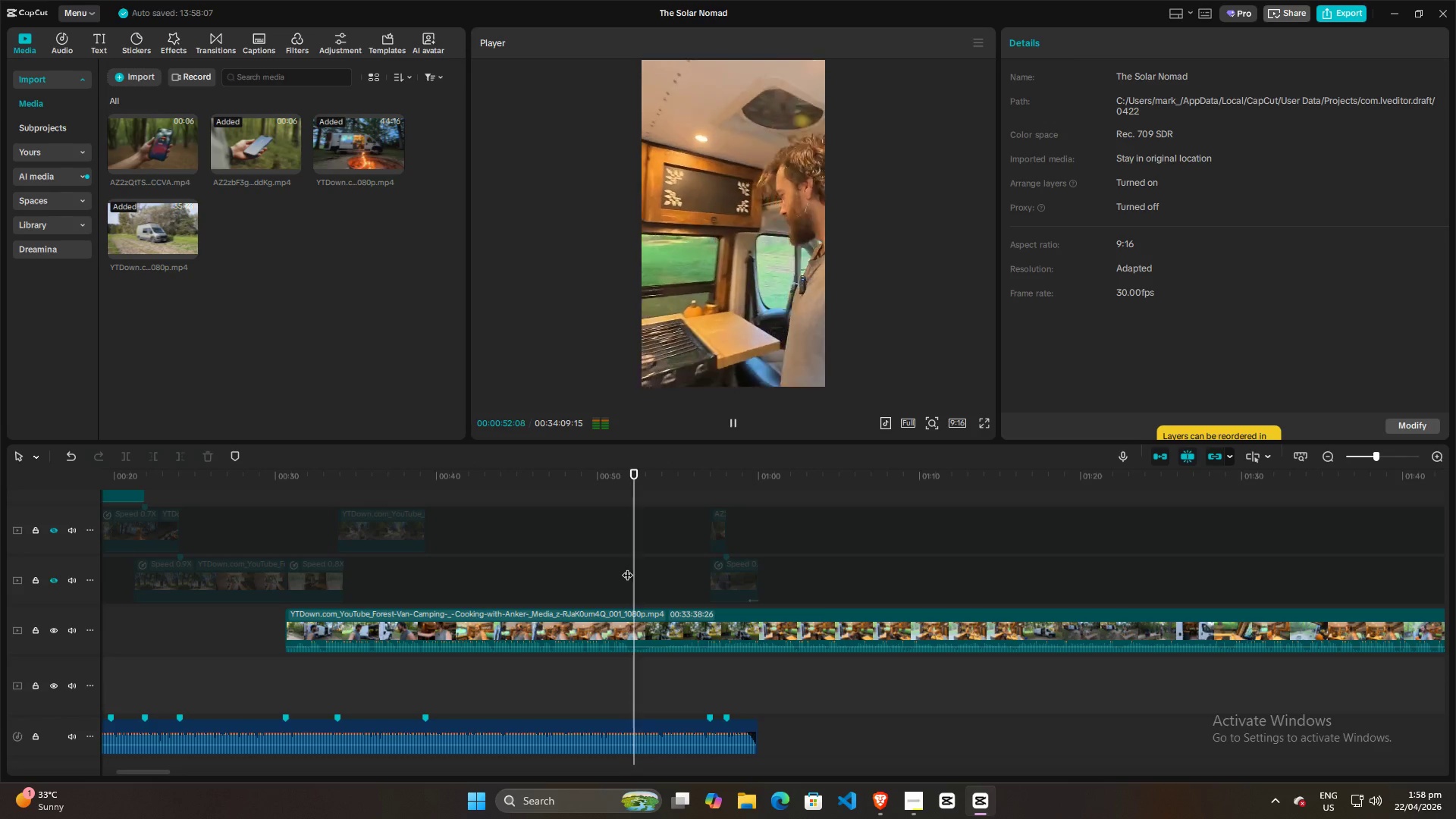 
key(Space)
 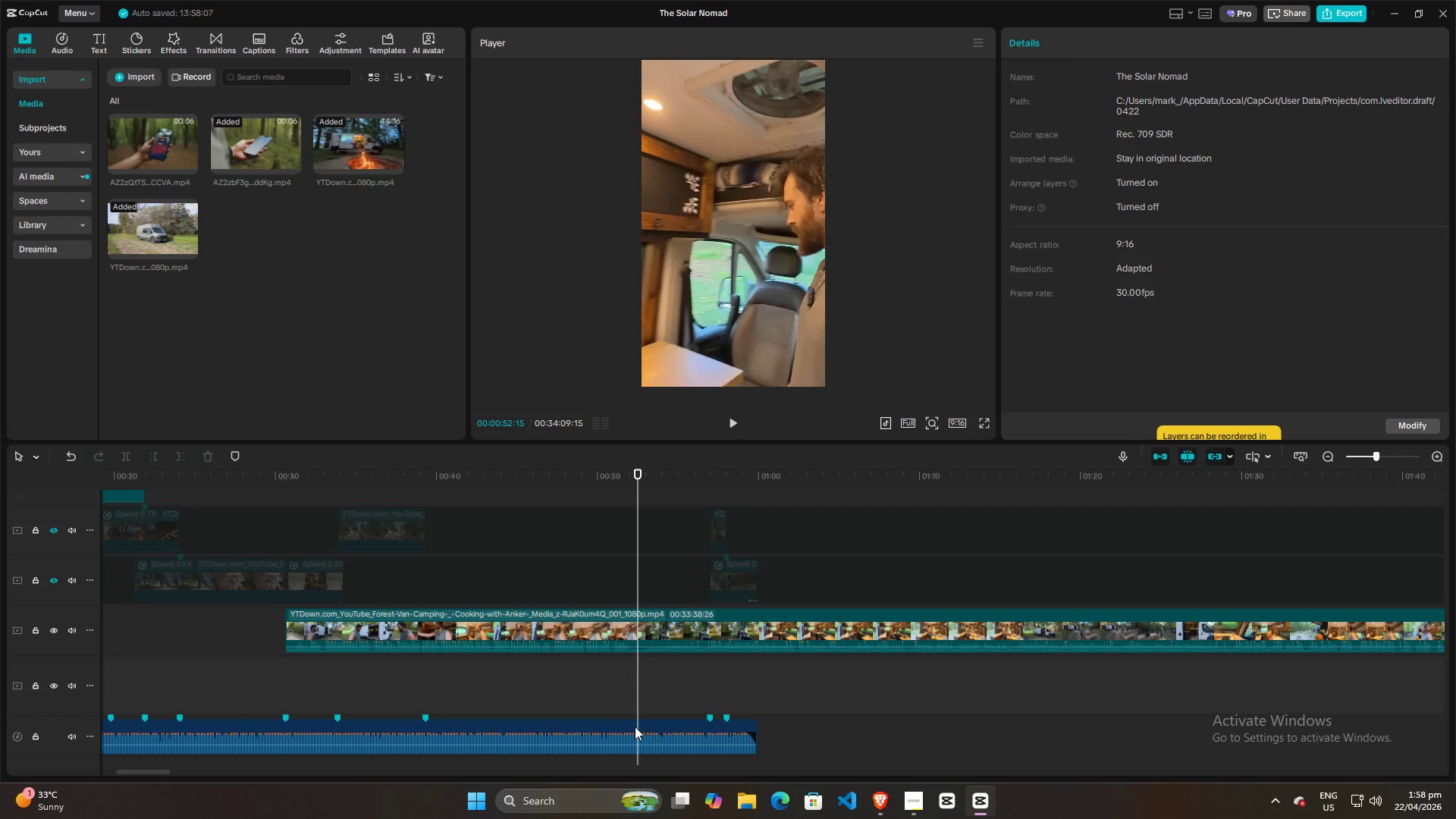 
left_click([628, 722])
 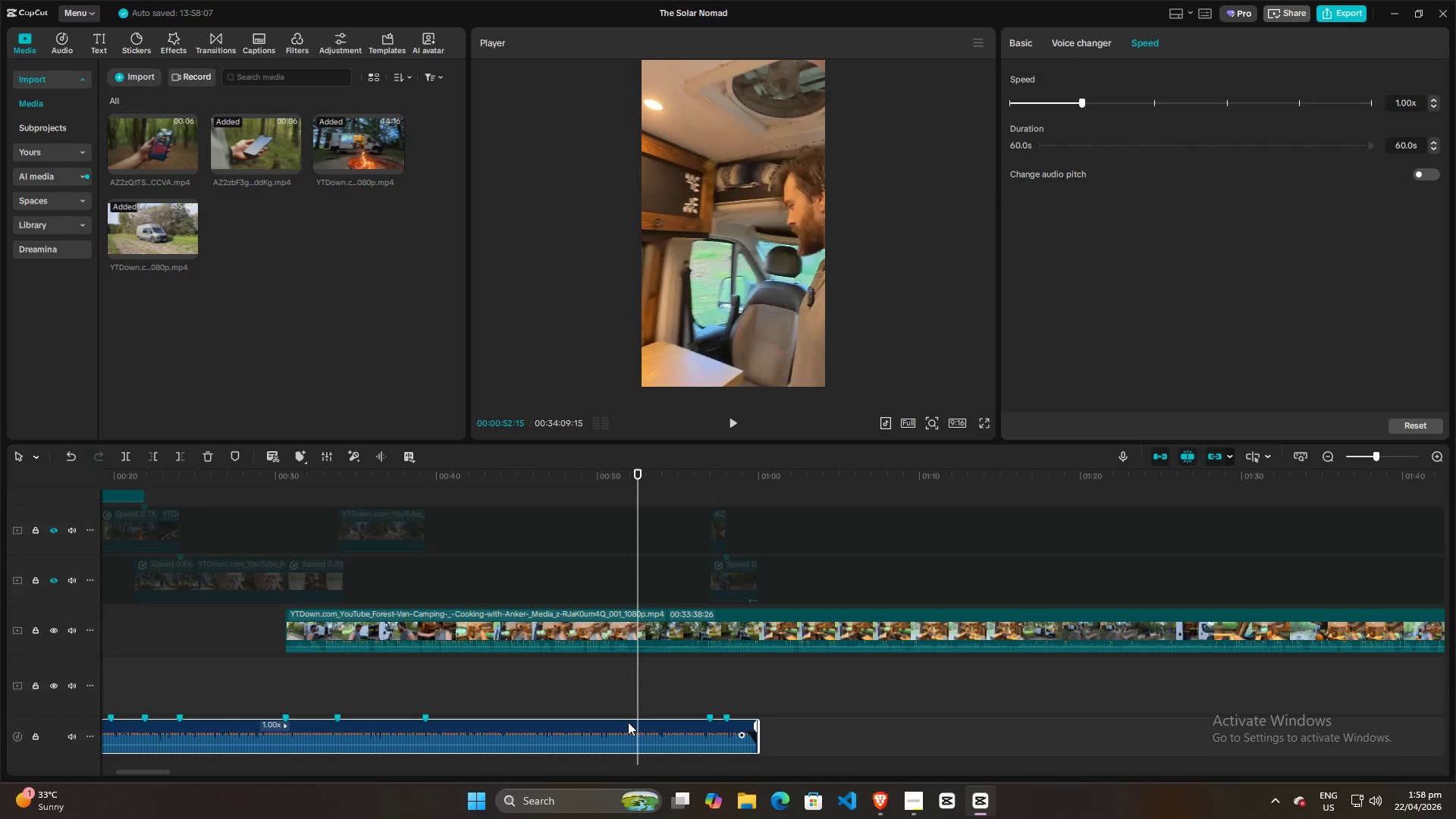 
key(M)
 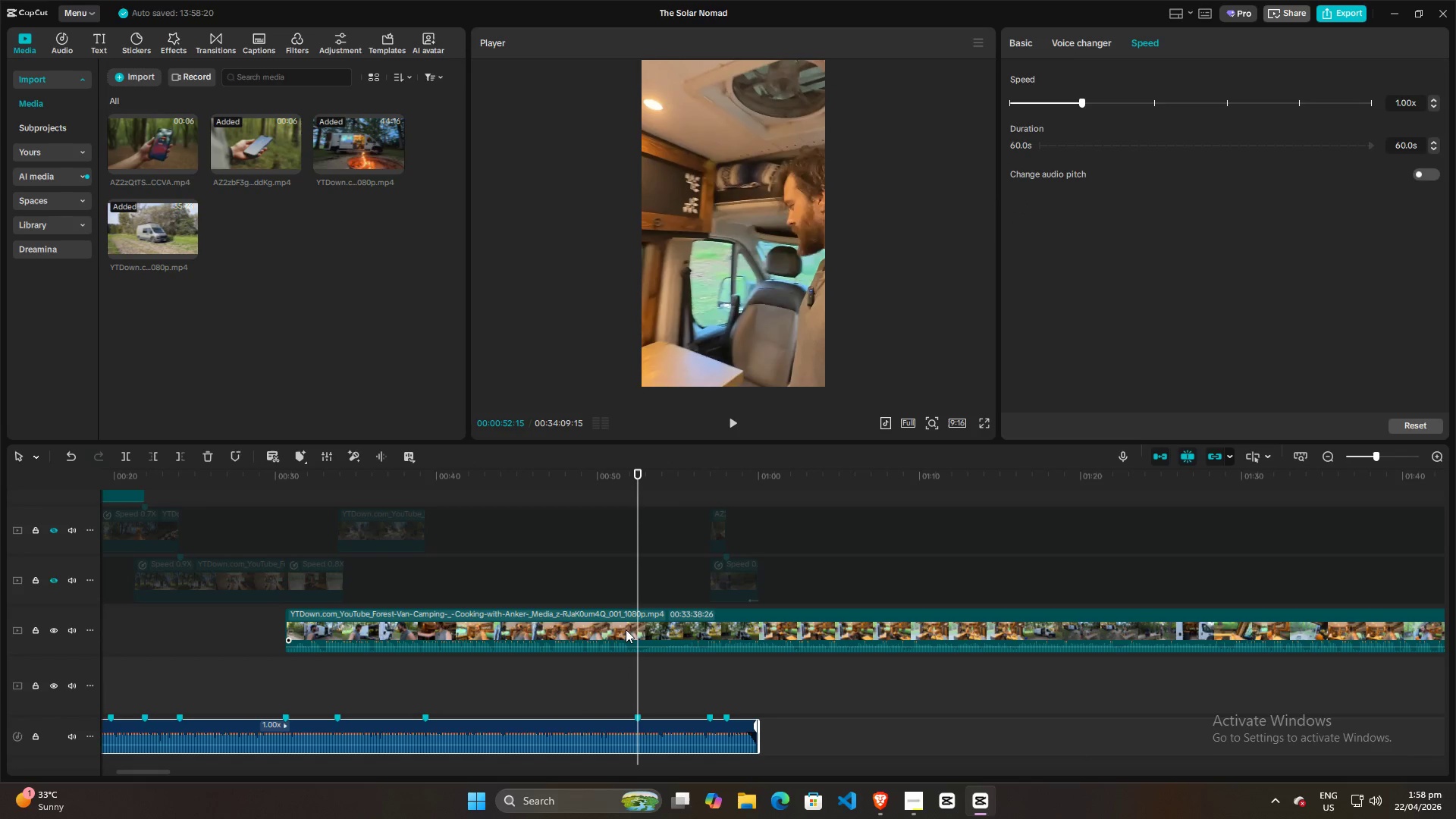 
left_click([625, 629])
 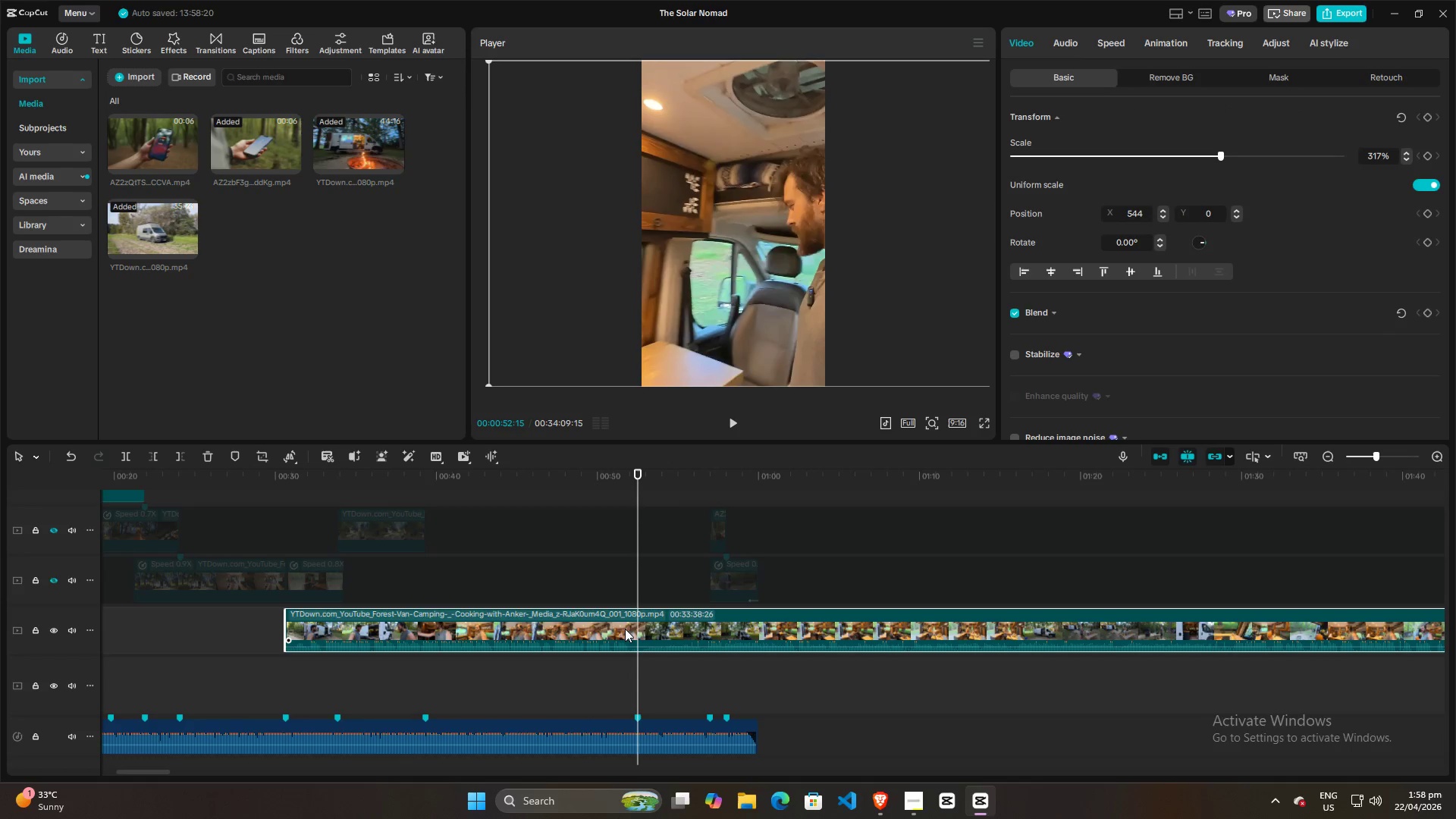 
key(Control+B)
 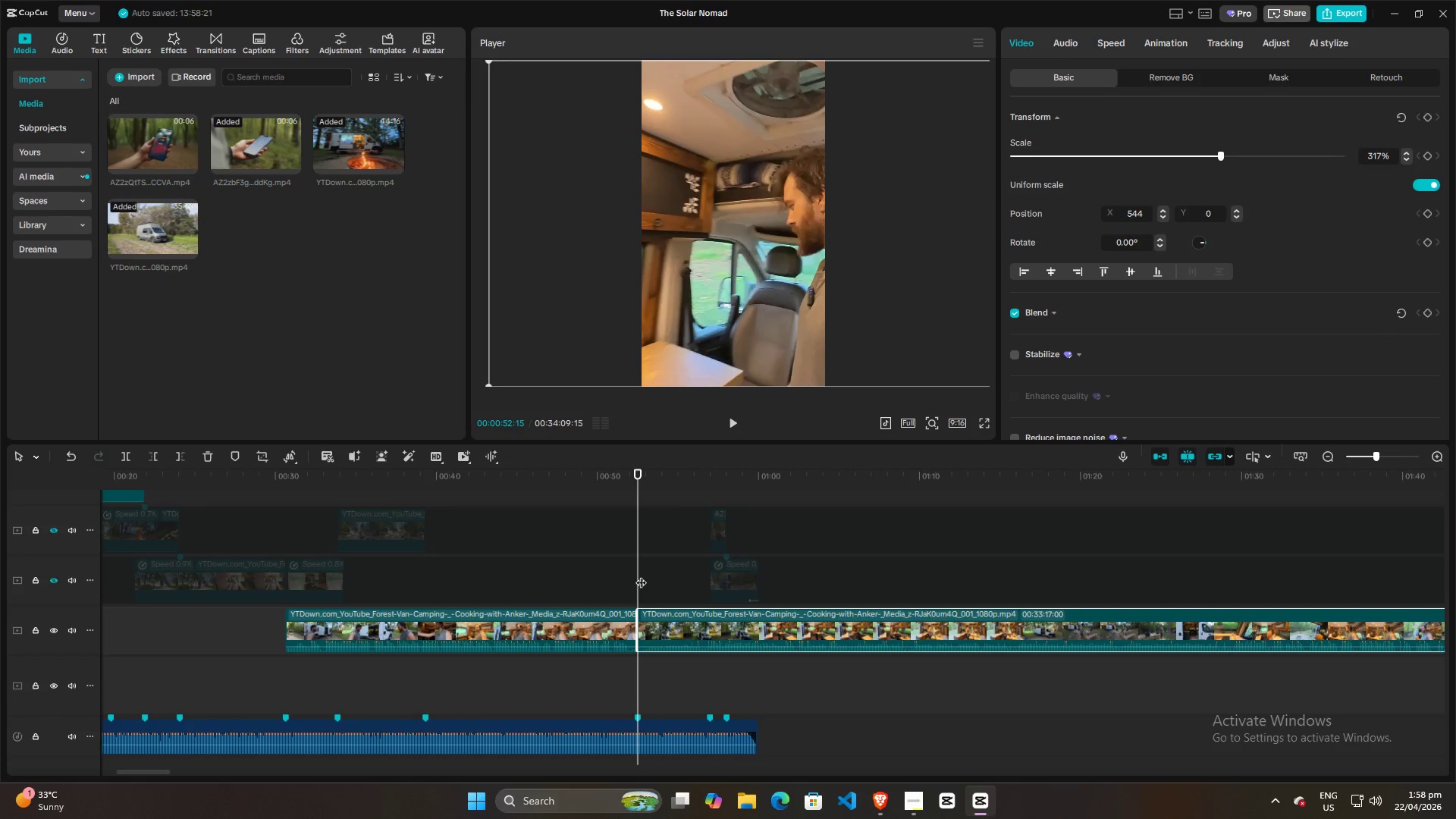 
left_click_drag(start_coordinate=[641, 575], to_coordinate=[730, 575])
 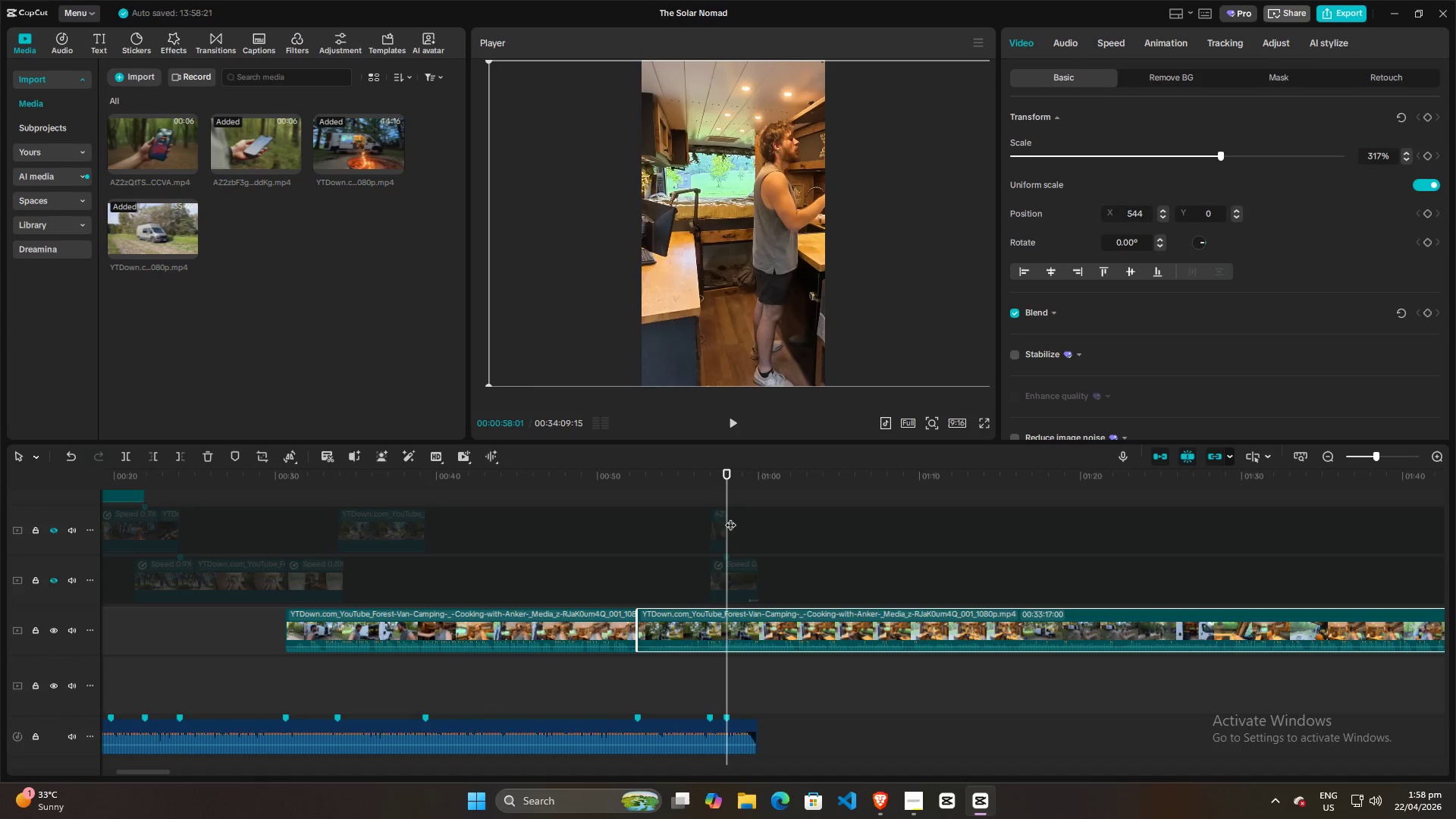 
left_click_drag(start_coordinate=[730, 505], to_coordinate=[726, 506])
 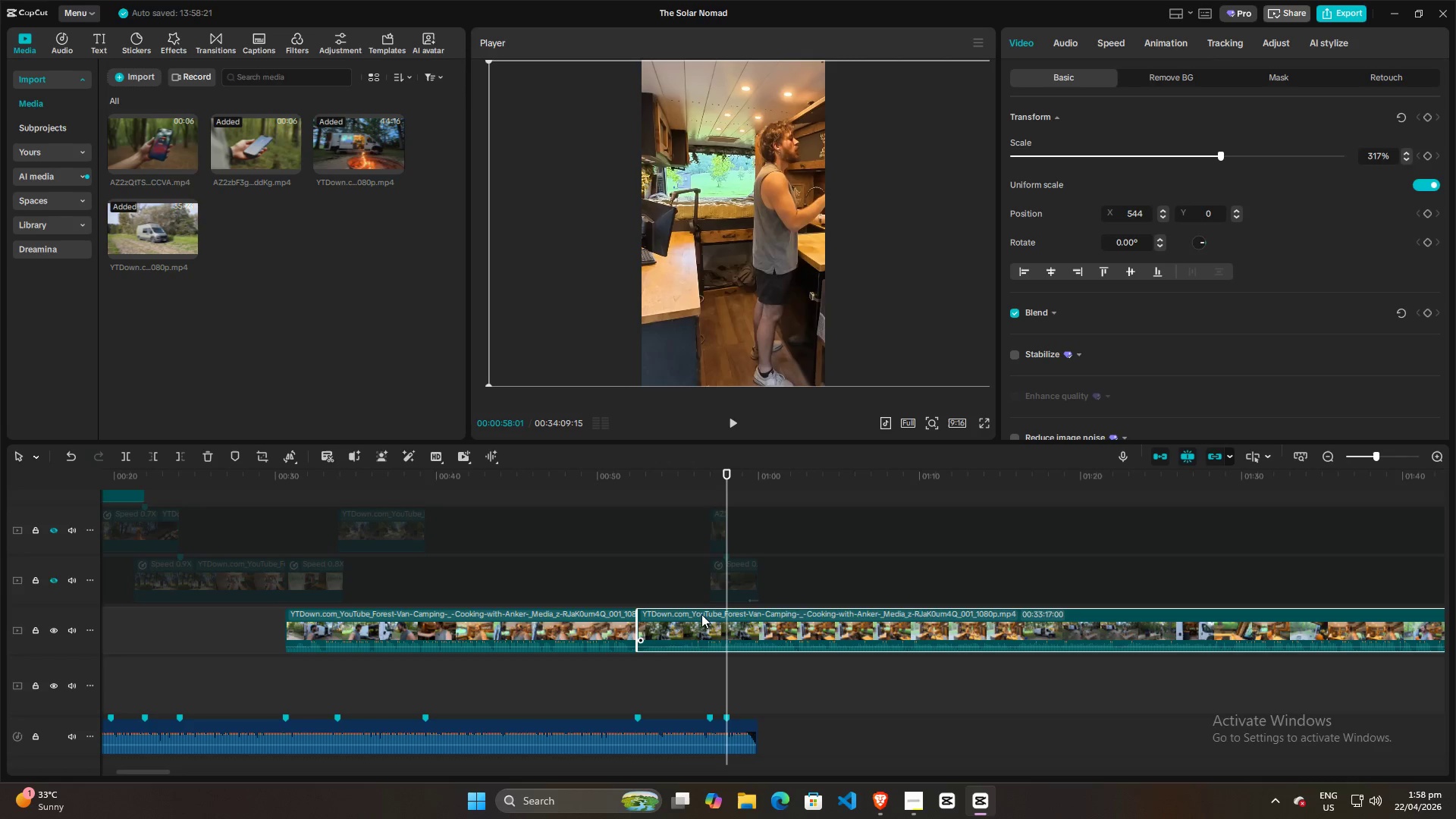 
left_click([702, 615])
 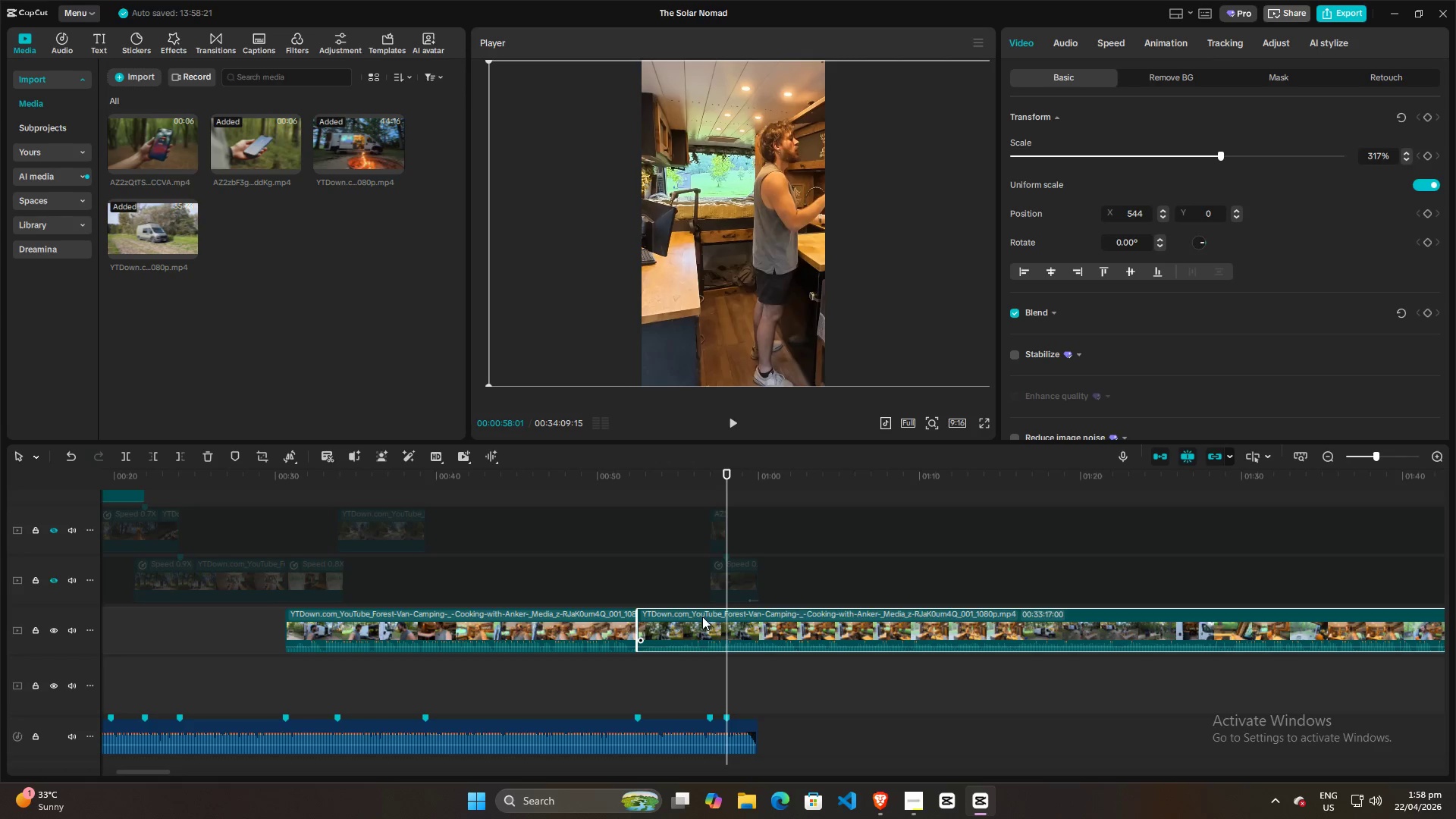 
left_click([702, 617])
 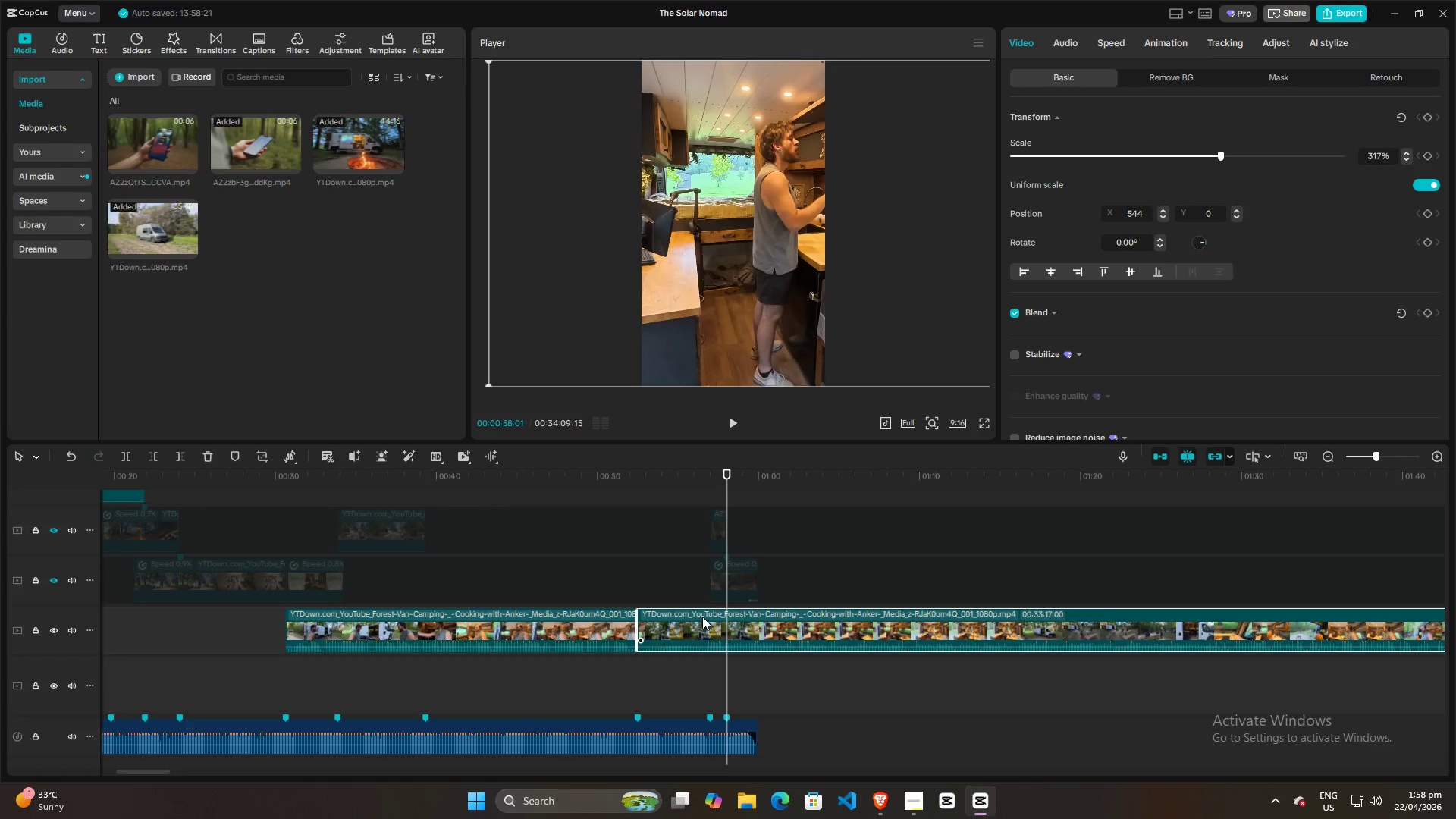 
key(Q)
 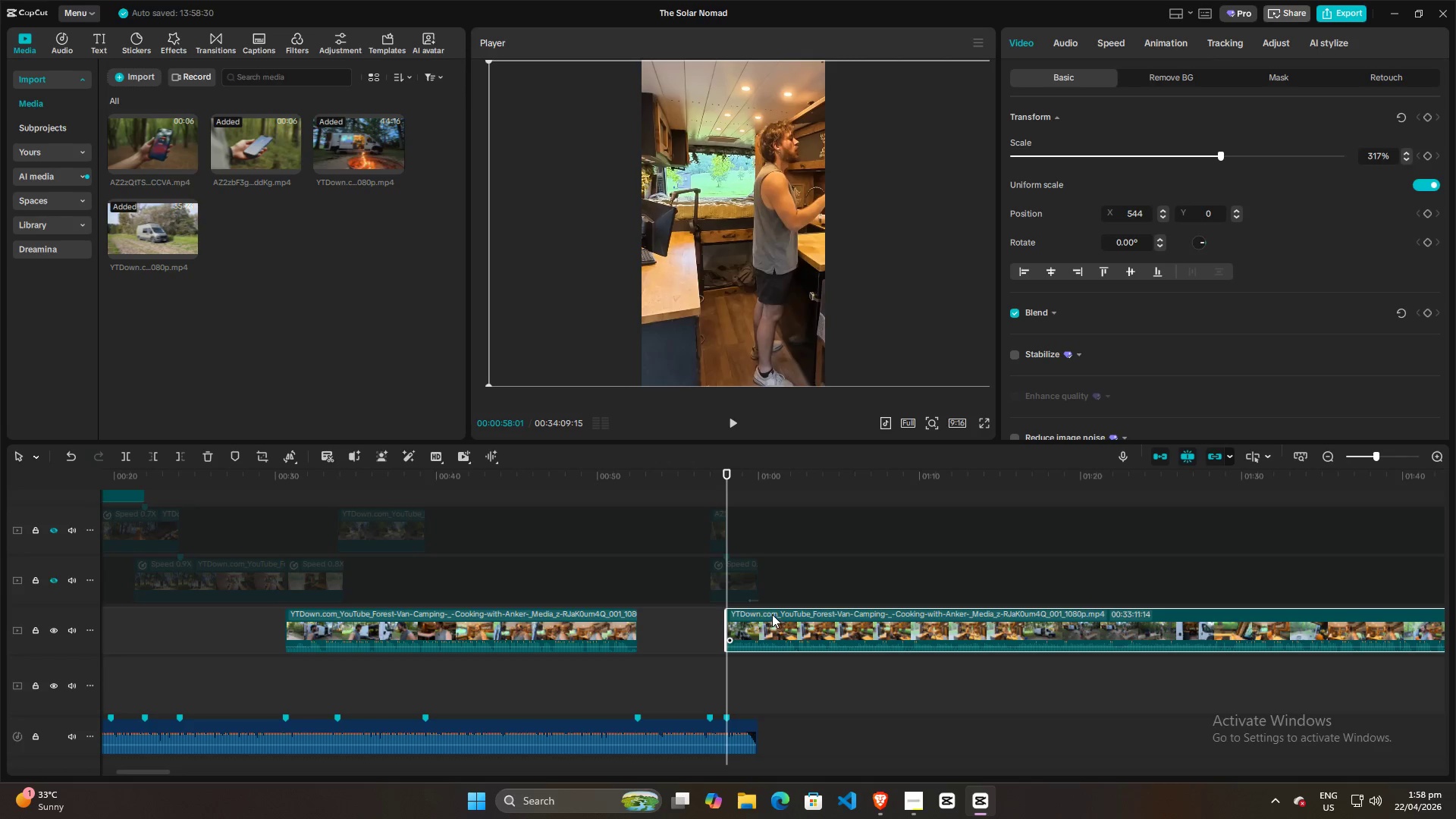 
left_click_drag(start_coordinate=[772, 613], to_coordinate=[686, 615])
 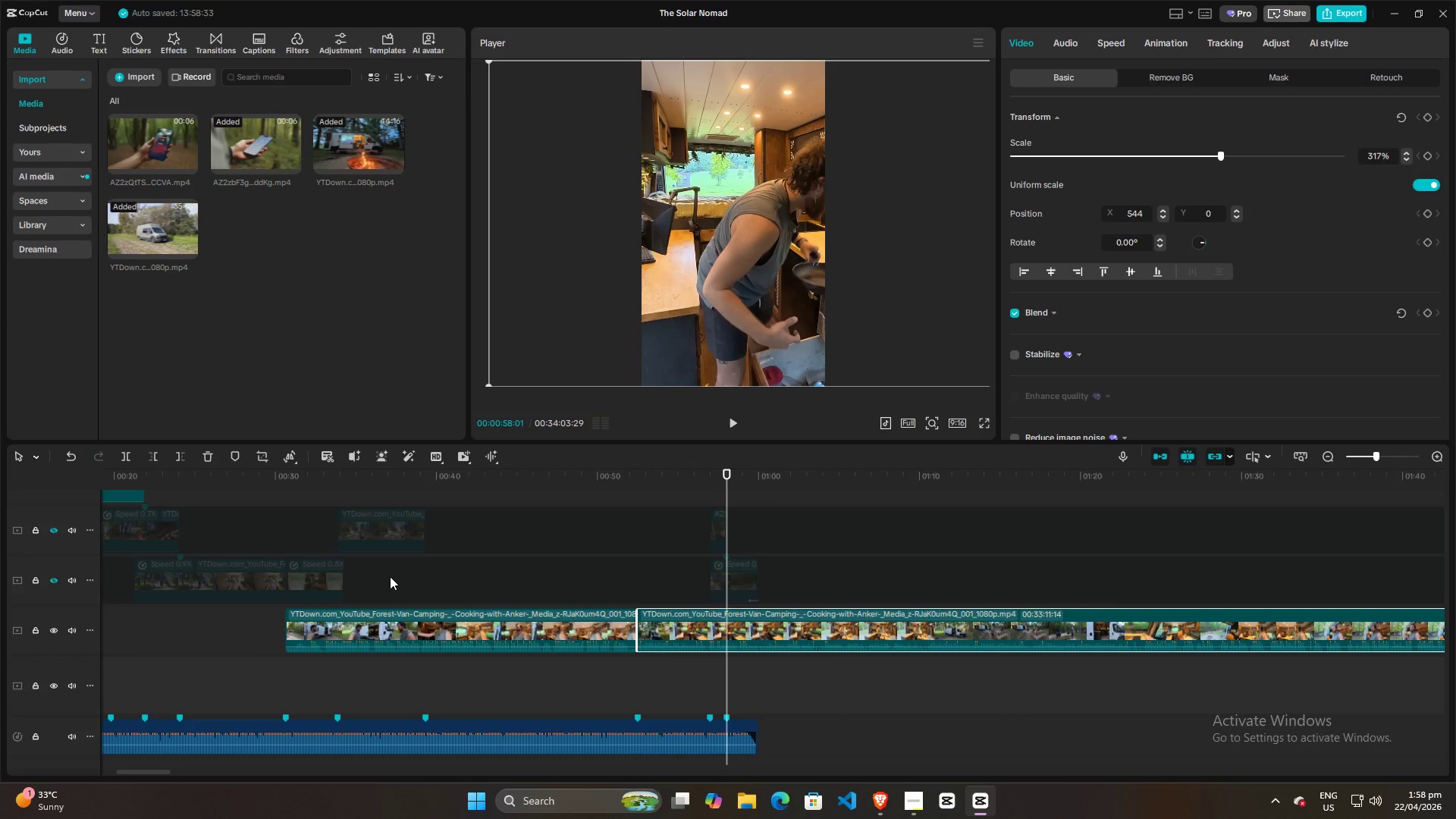 
left_click([390, 576])
 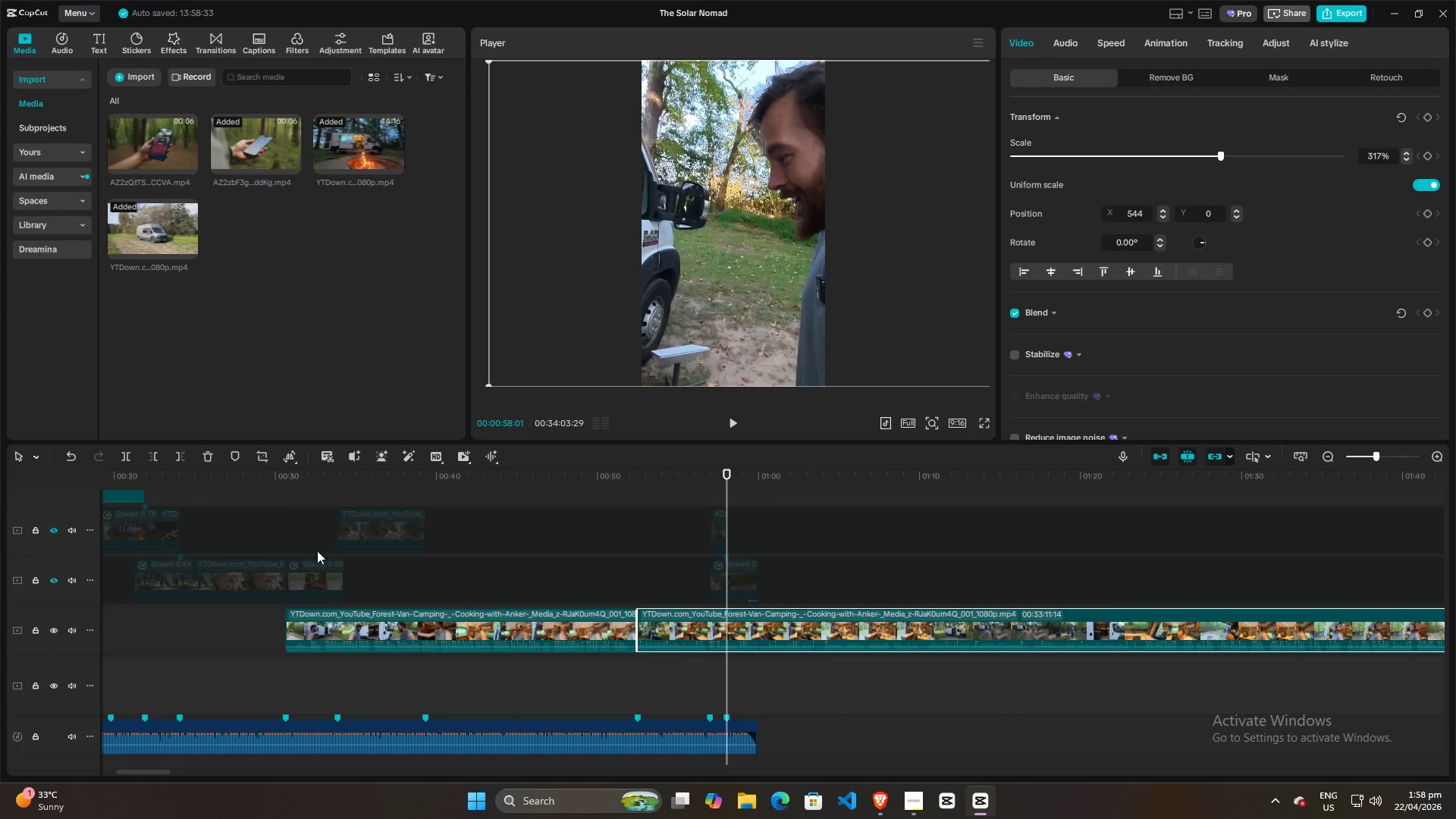 
left_click([312, 534])
 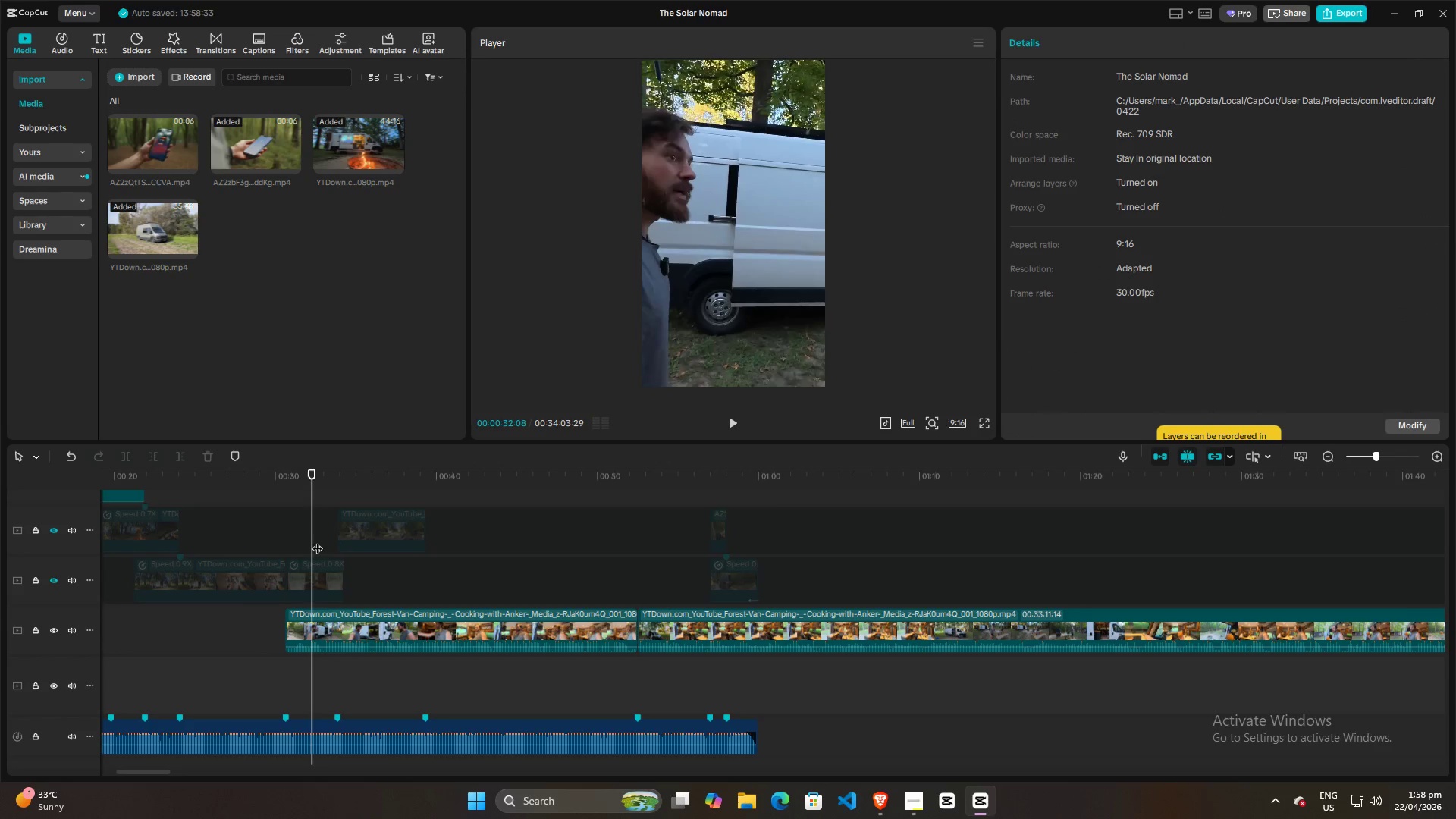 
scroll: coordinate [305, 550], scroll_direction: up, amount: 4.0
 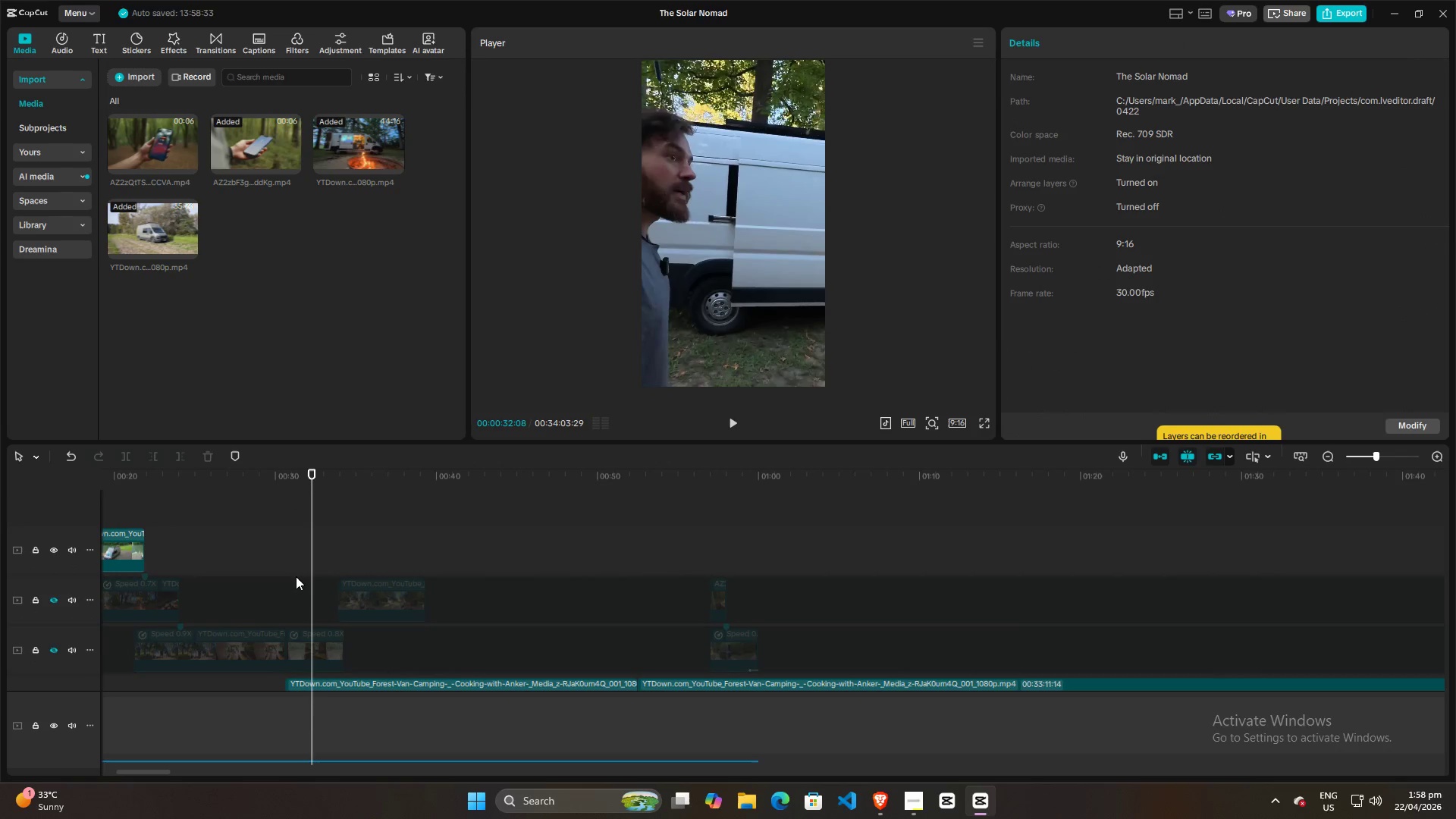 
left_click([294, 577])
 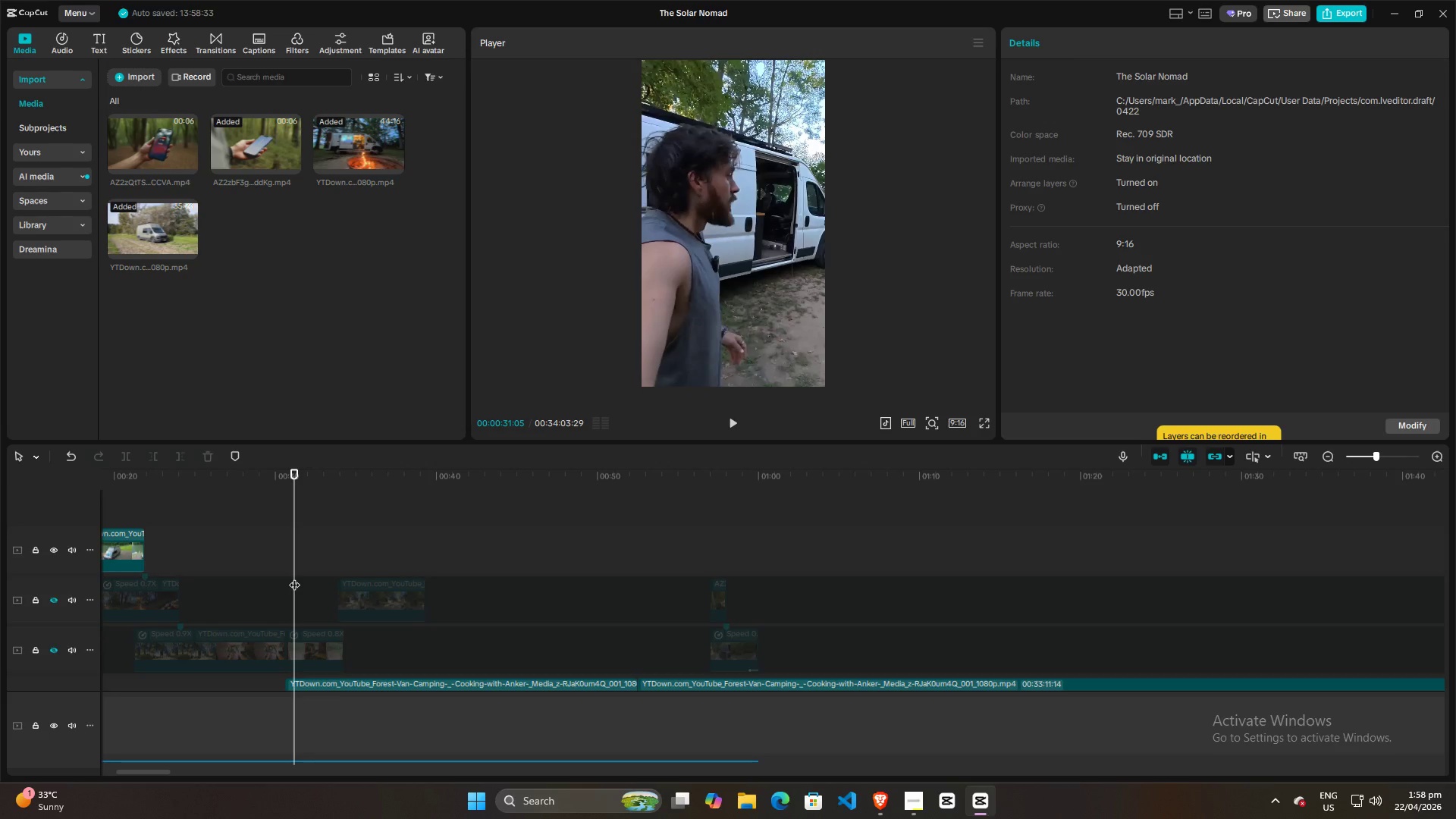 
left_click([277, 575])
 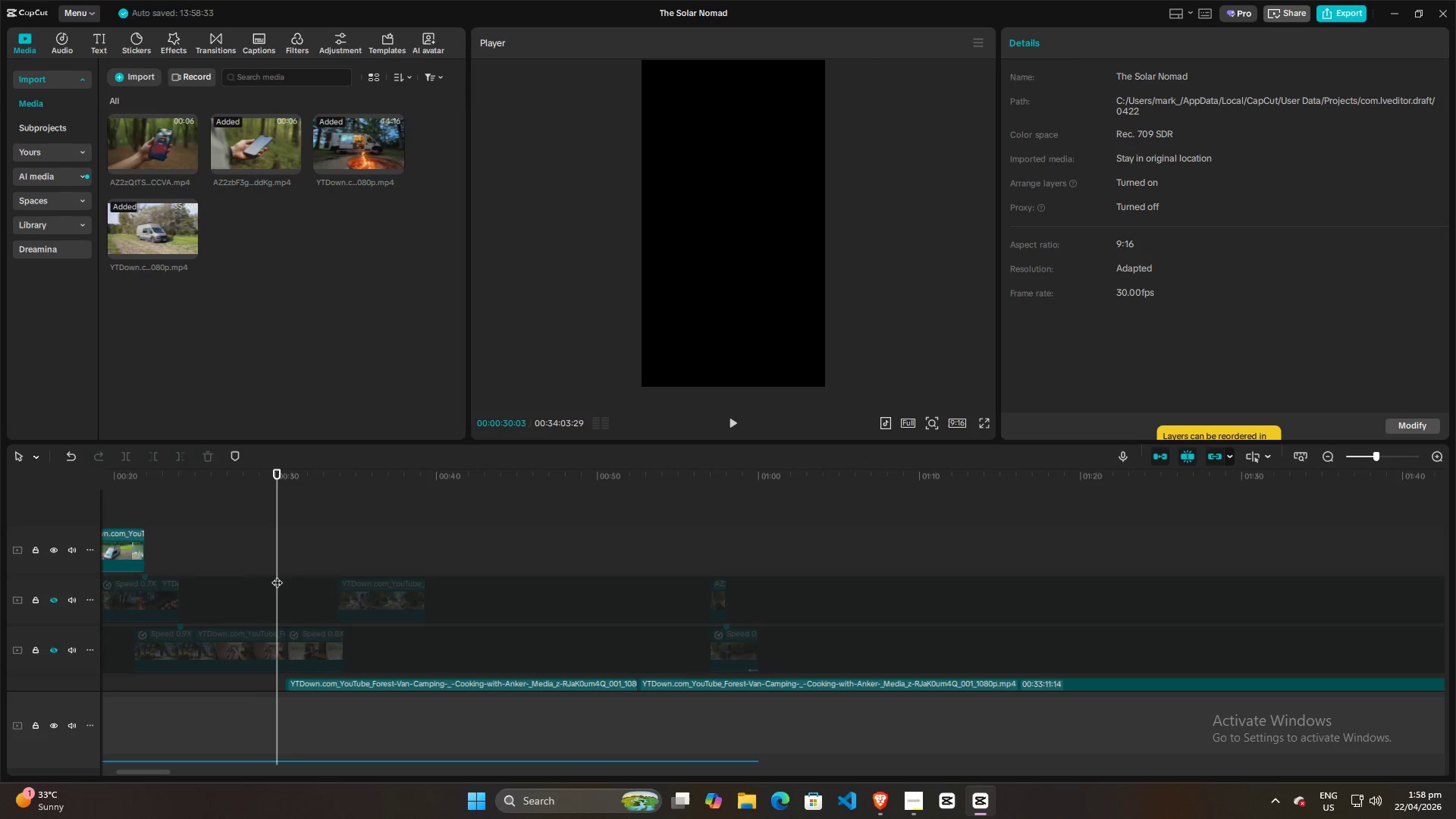 
key(Space)
 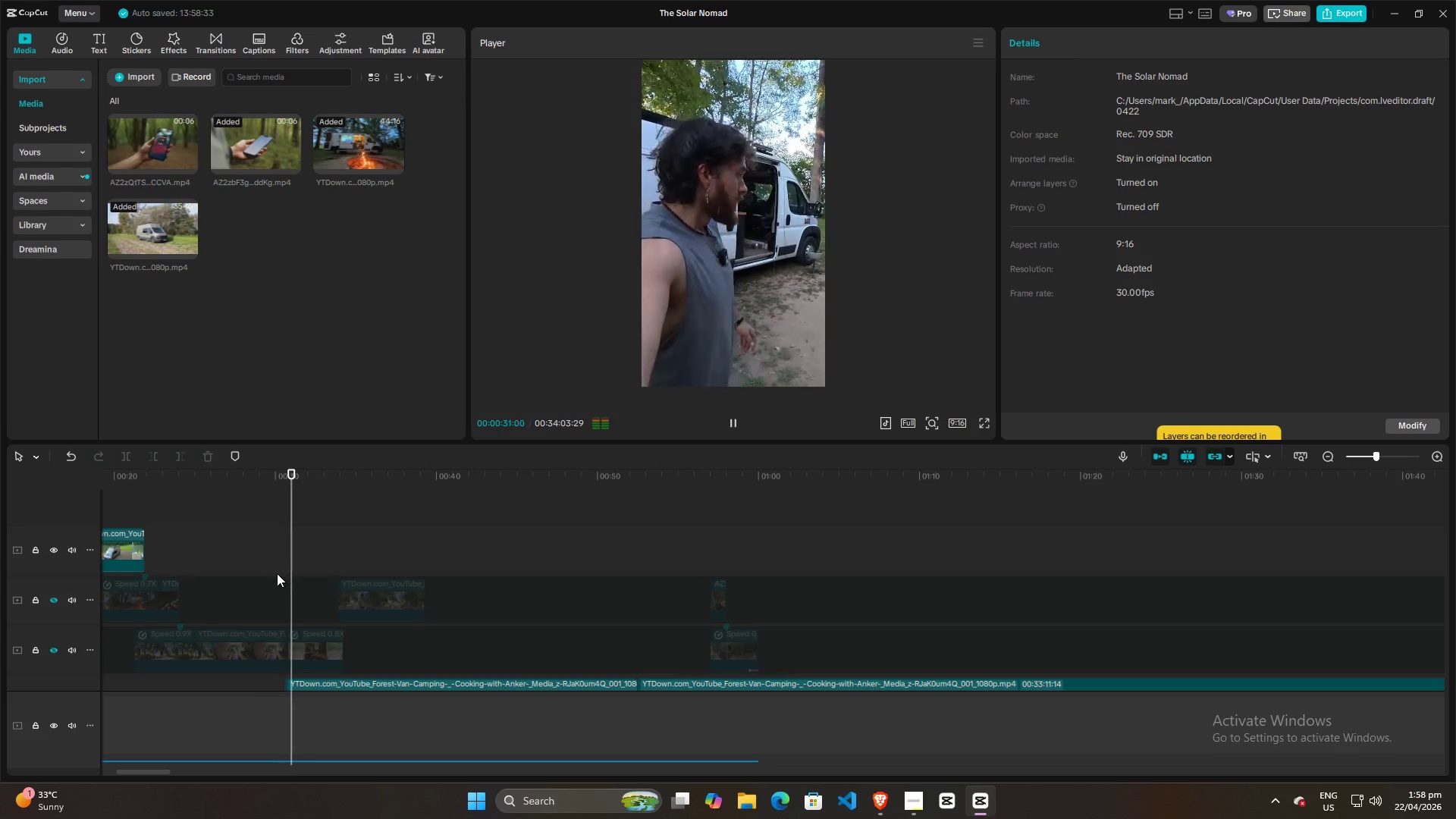 
scroll: coordinate [277, 573], scroll_direction: down, amount: 1.0
 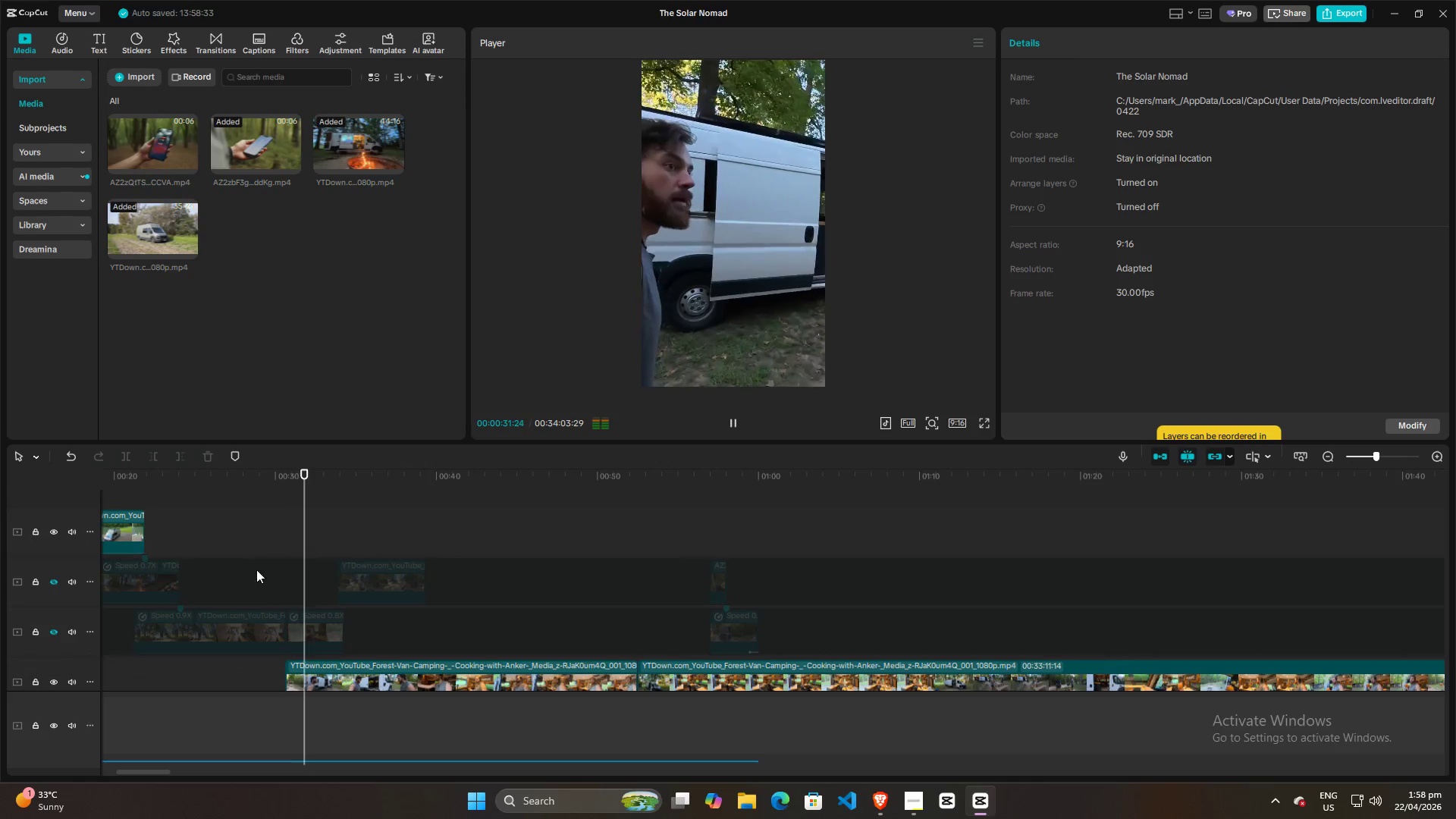 
left_click([243, 571])
 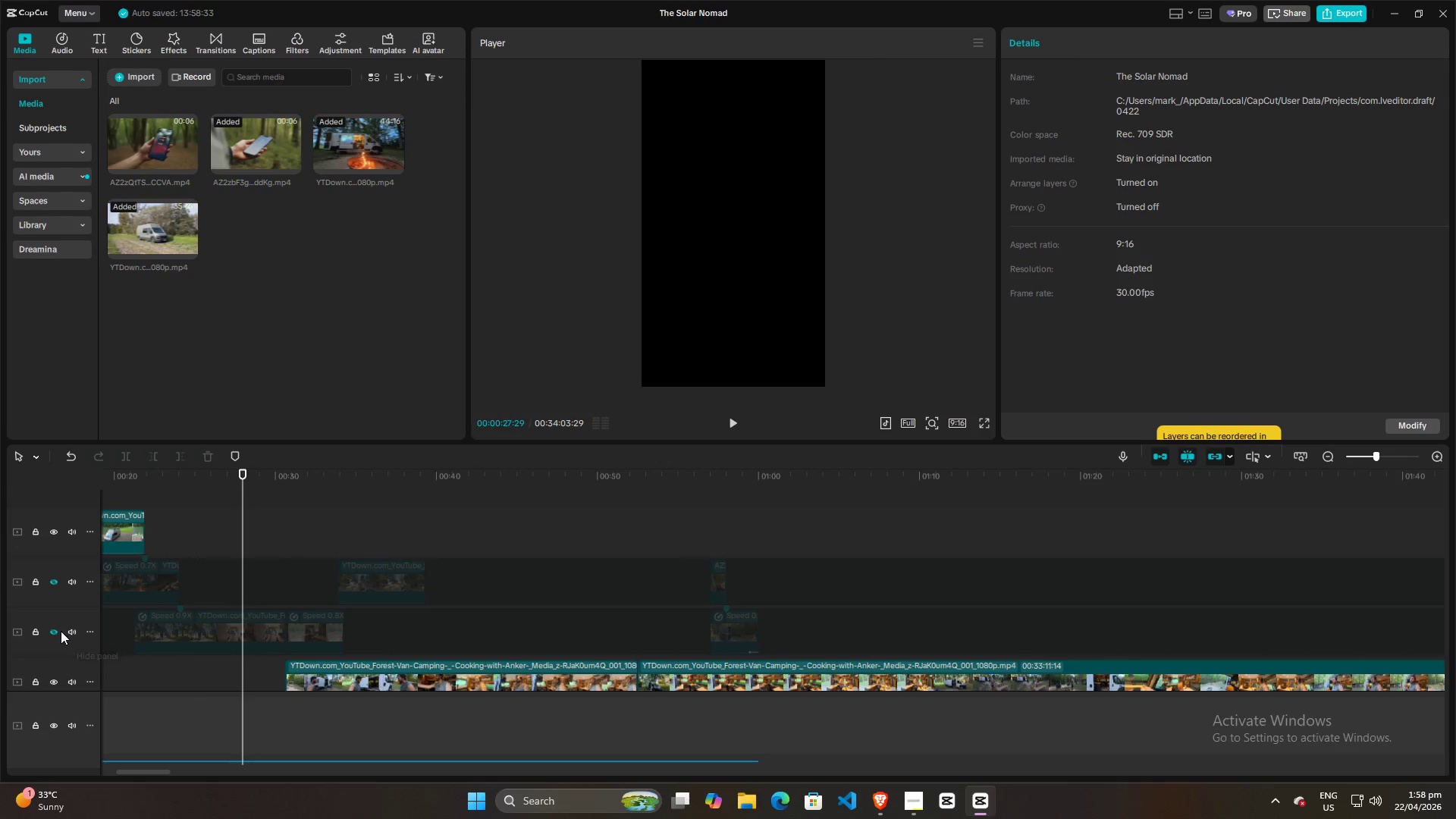 
left_click([55, 631])
 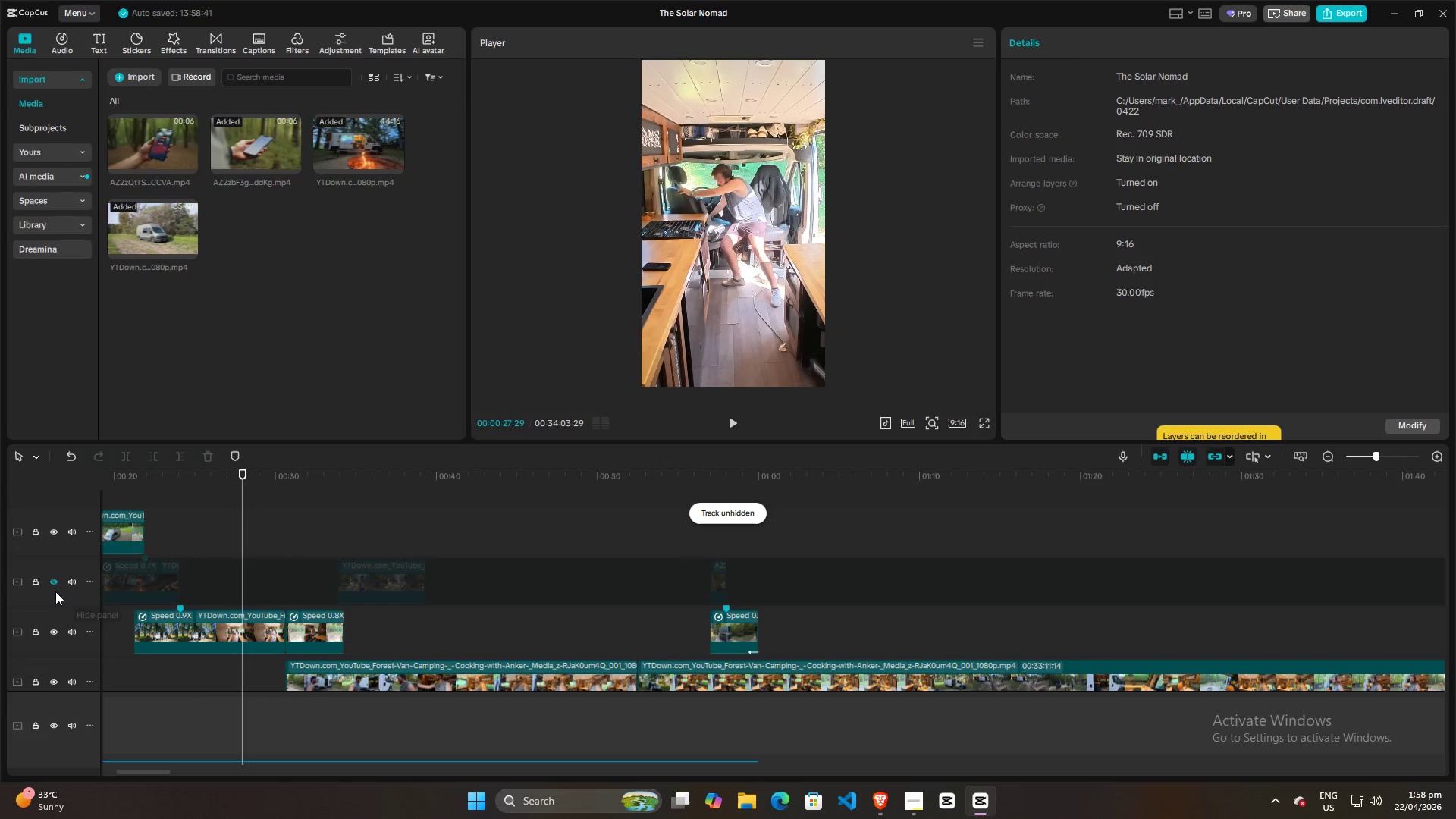 
left_click([52, 585])
 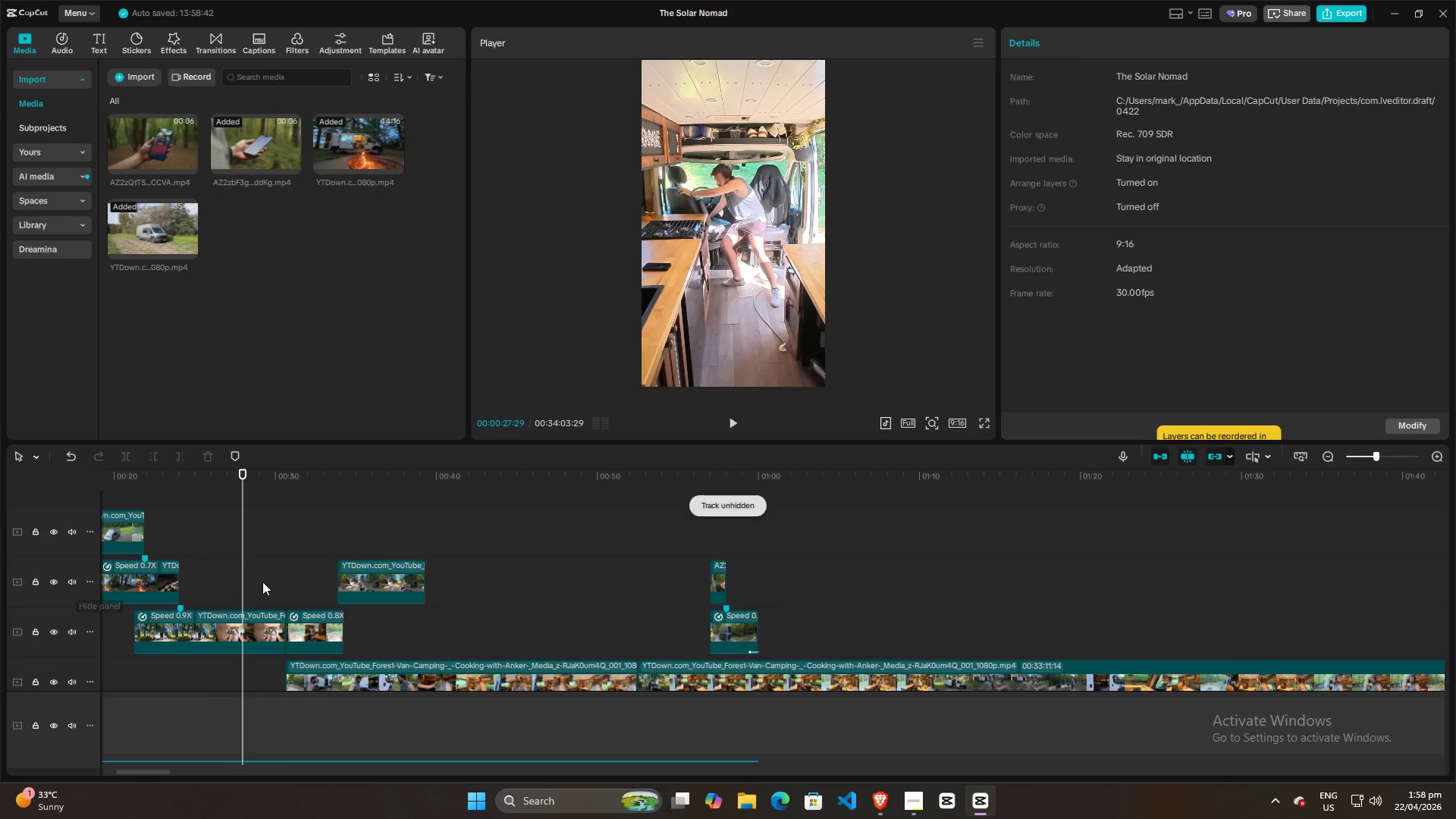 
key(Space)
 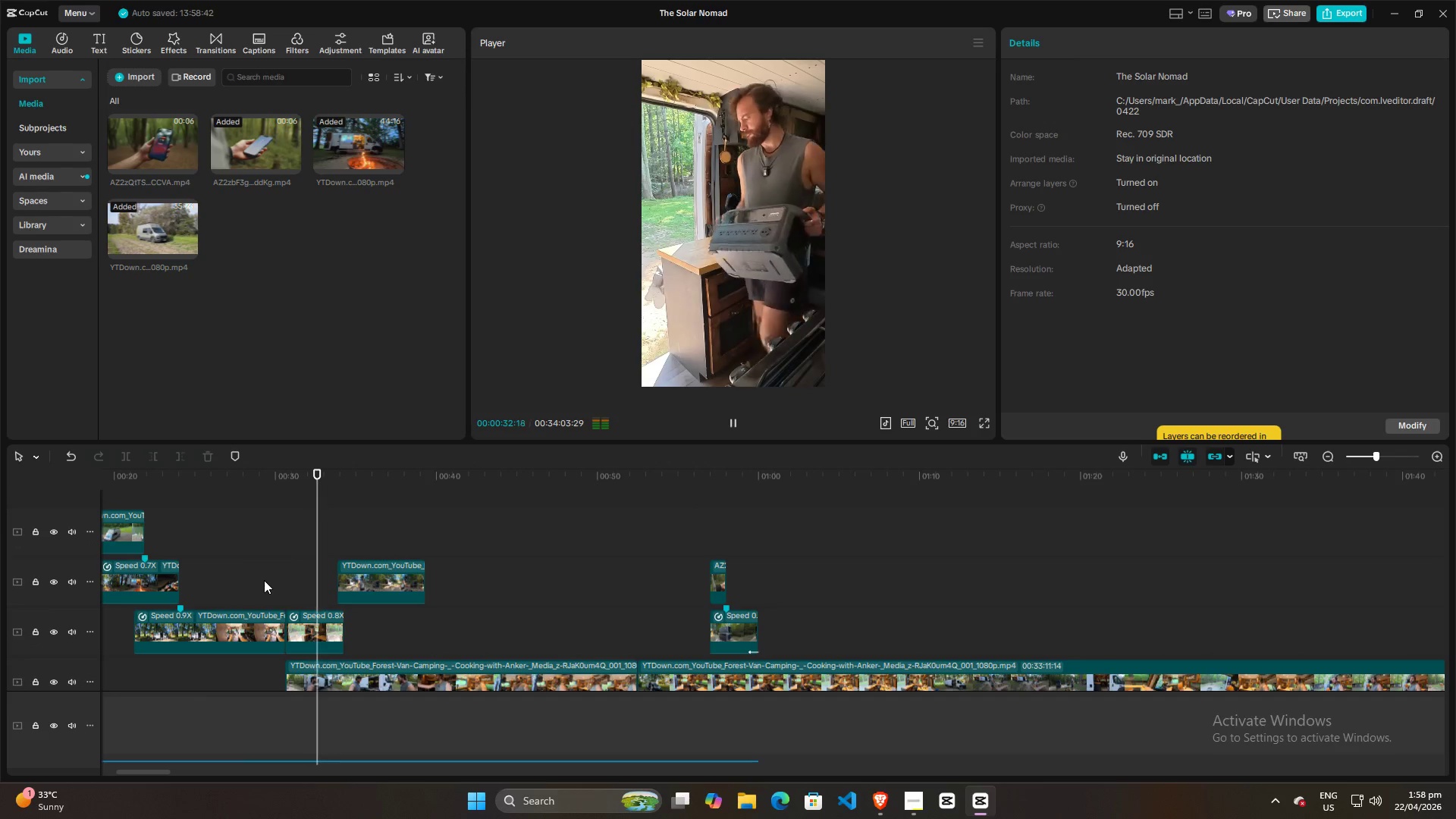 
wait(6.27)
 